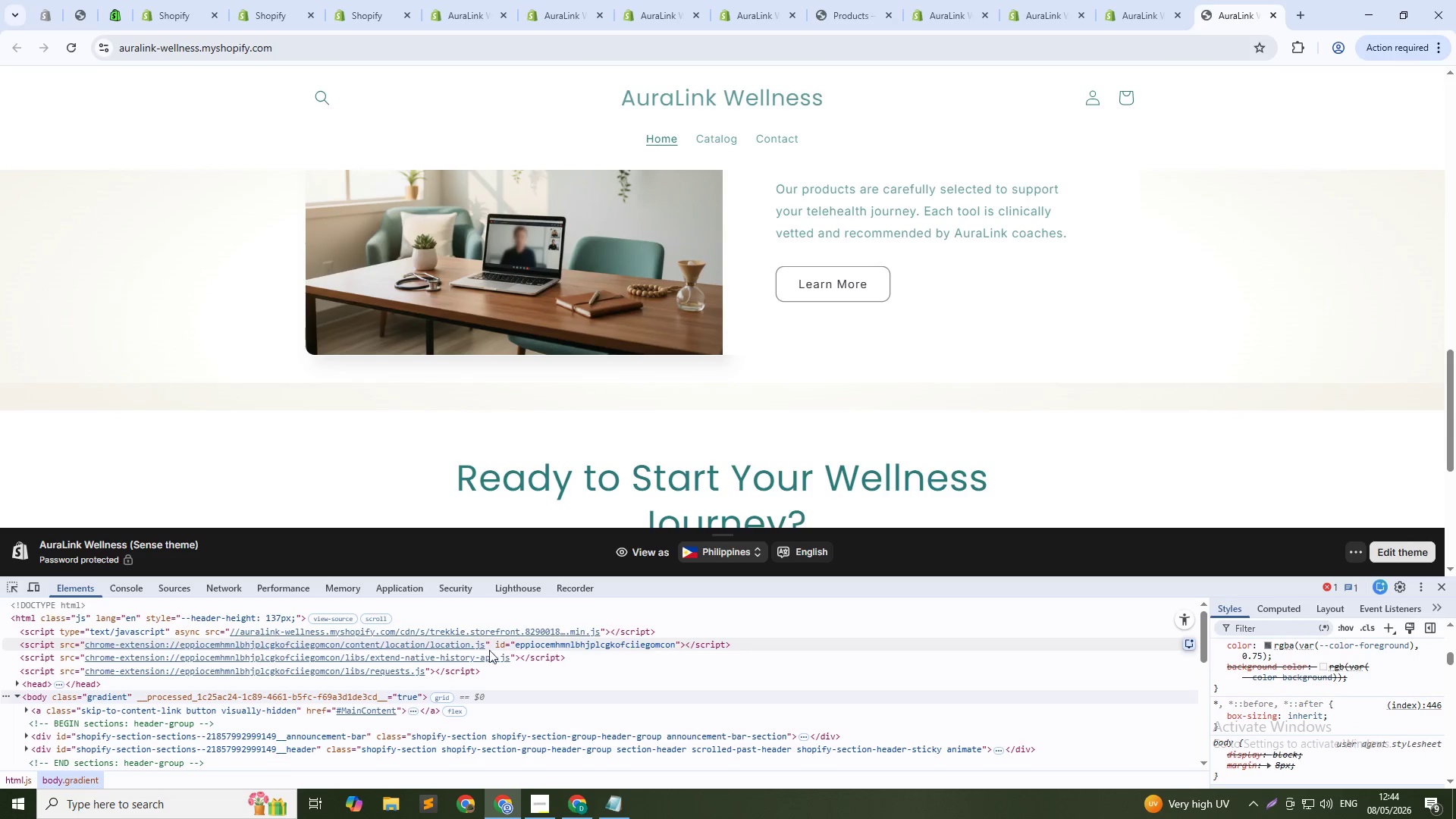 
scroll: coordinate [849, 328], scroll_direction: up, amount: 6.0
 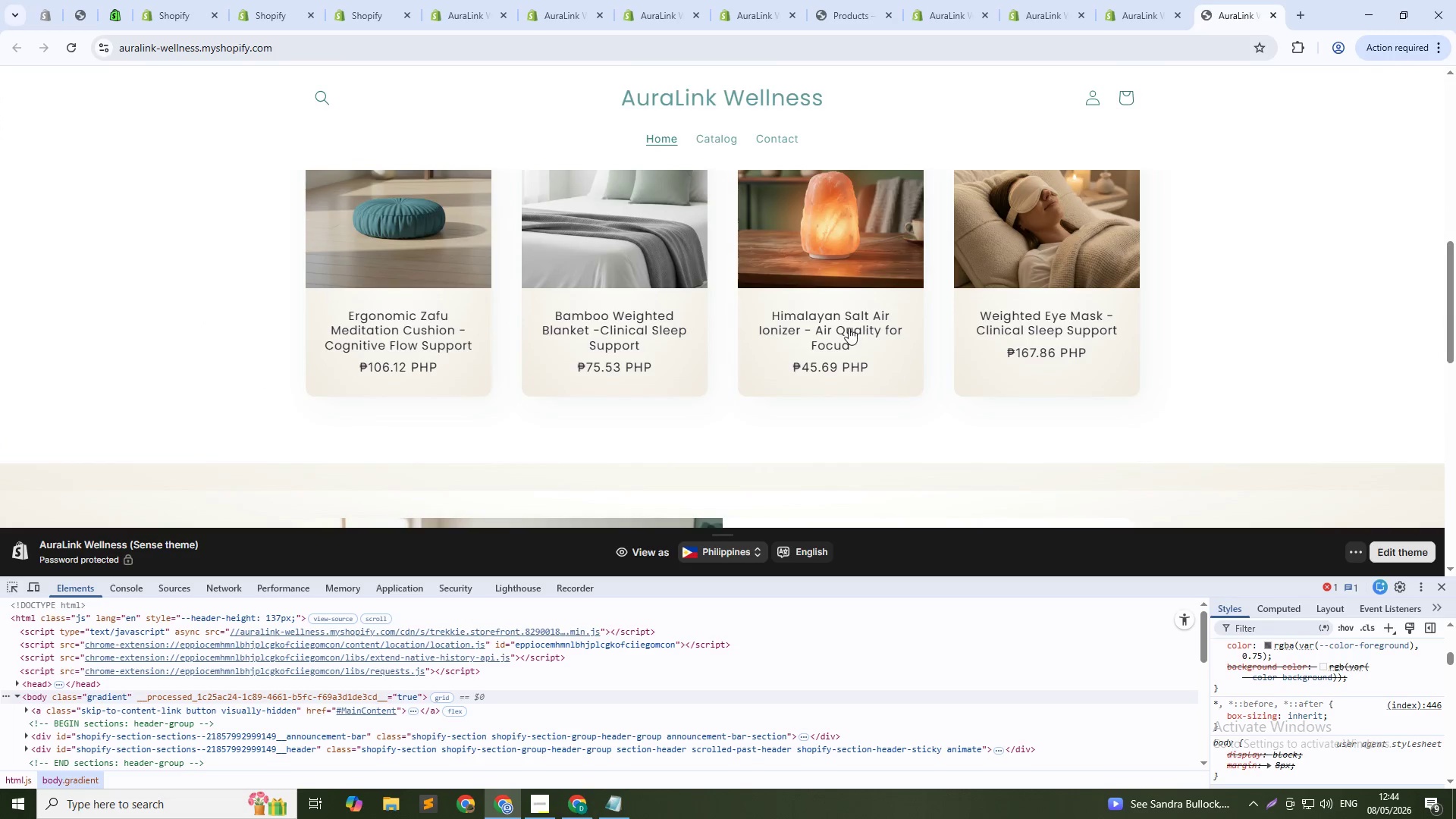 
scroll: coordinate [849, 328], scroll_direction: down, amount: 2.0
 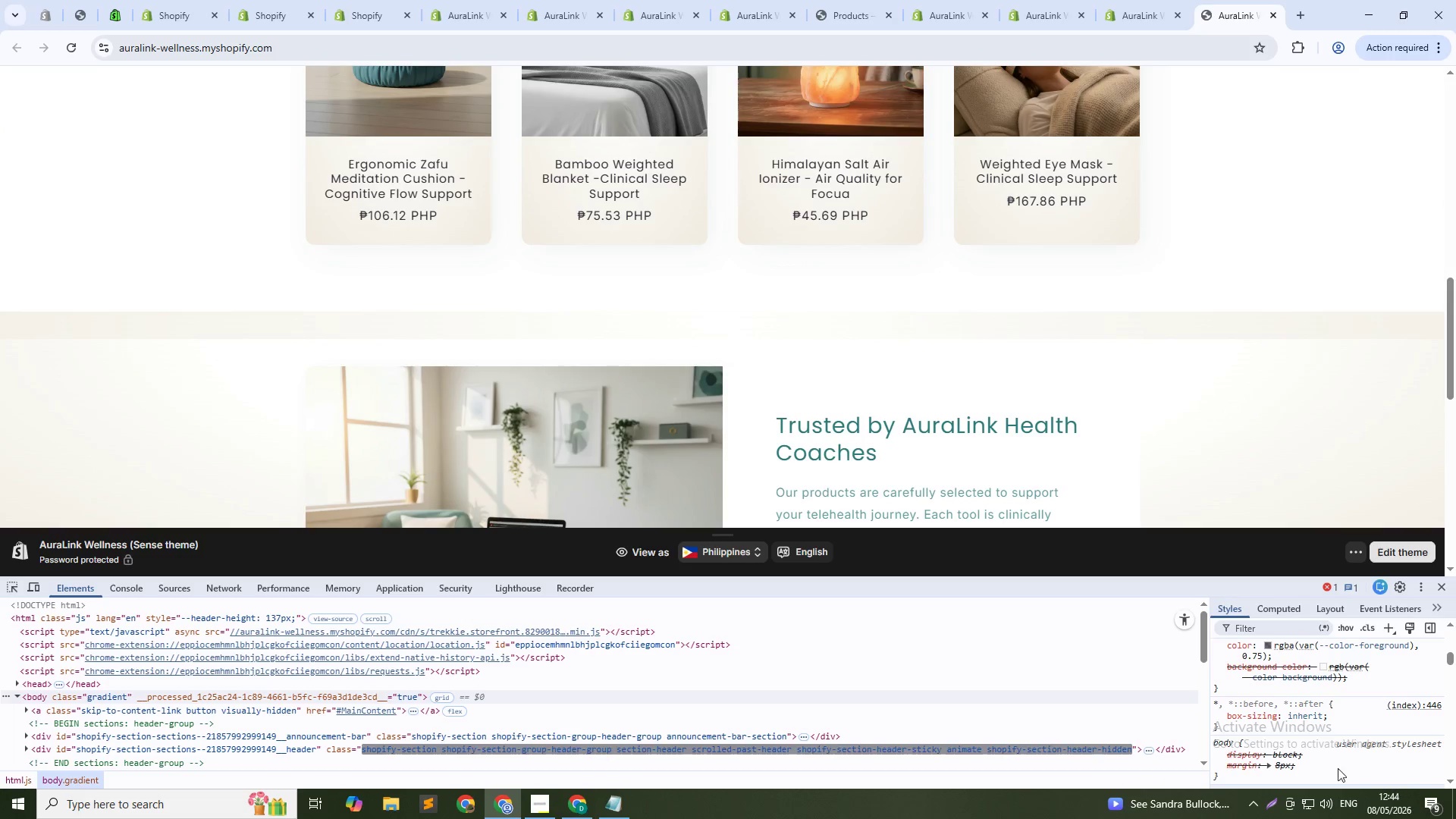 
scroll: coordinate [1277, 681], scroll_direction: up, amount: 6.0
 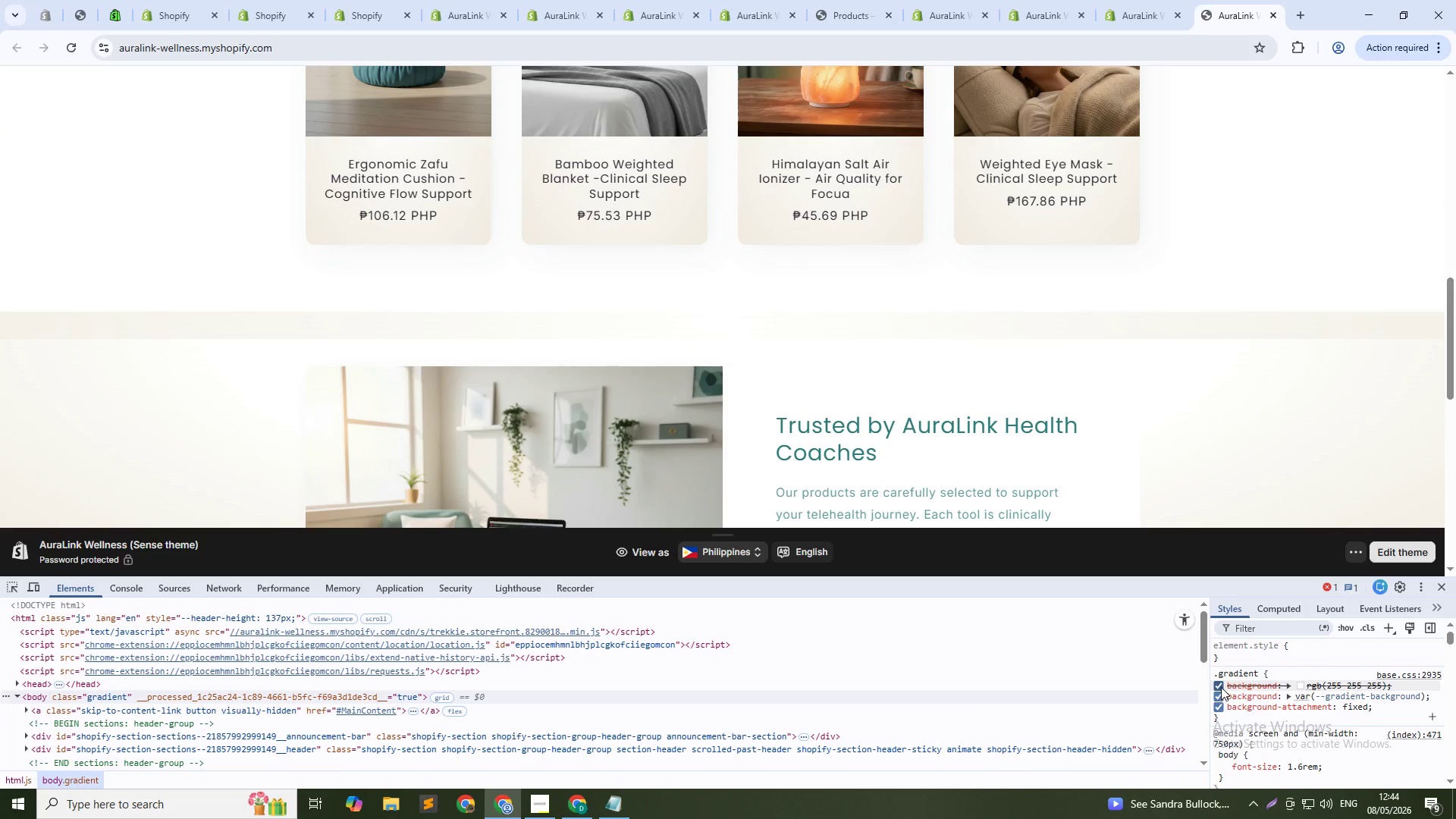 
left_click([1221, 686])
 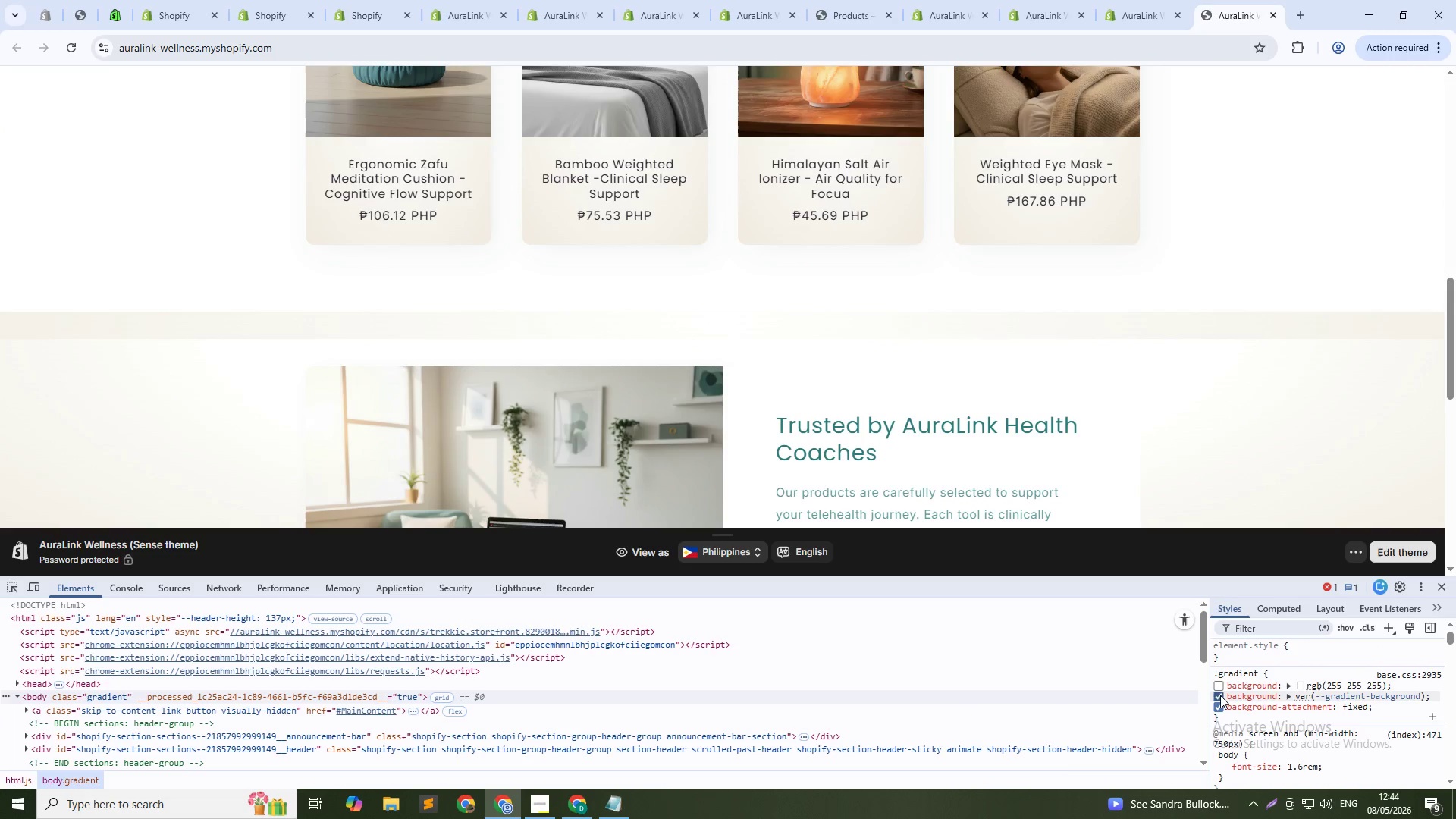 
left_click([1220, 695])
 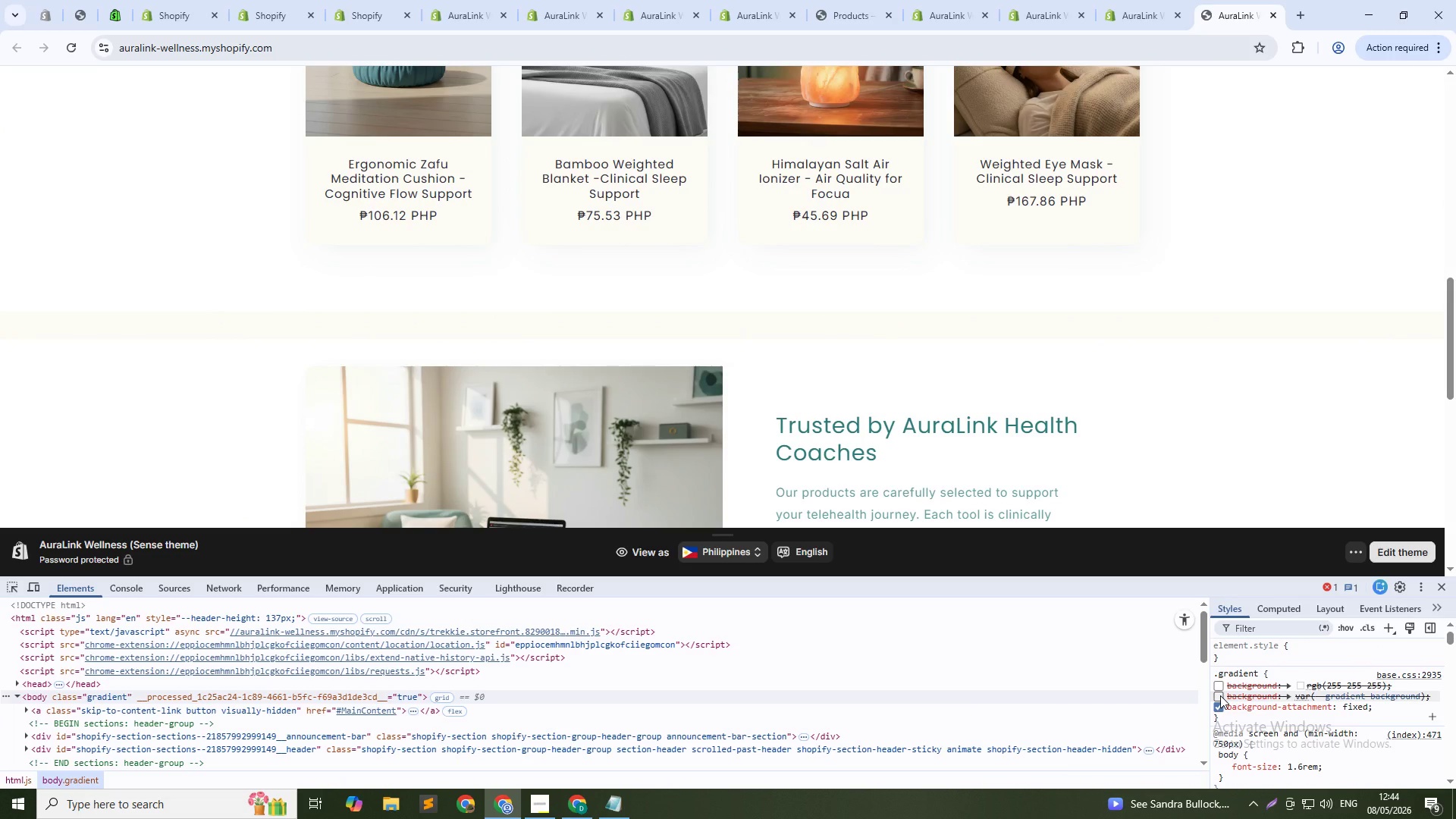 
left_click([1220, 695])
 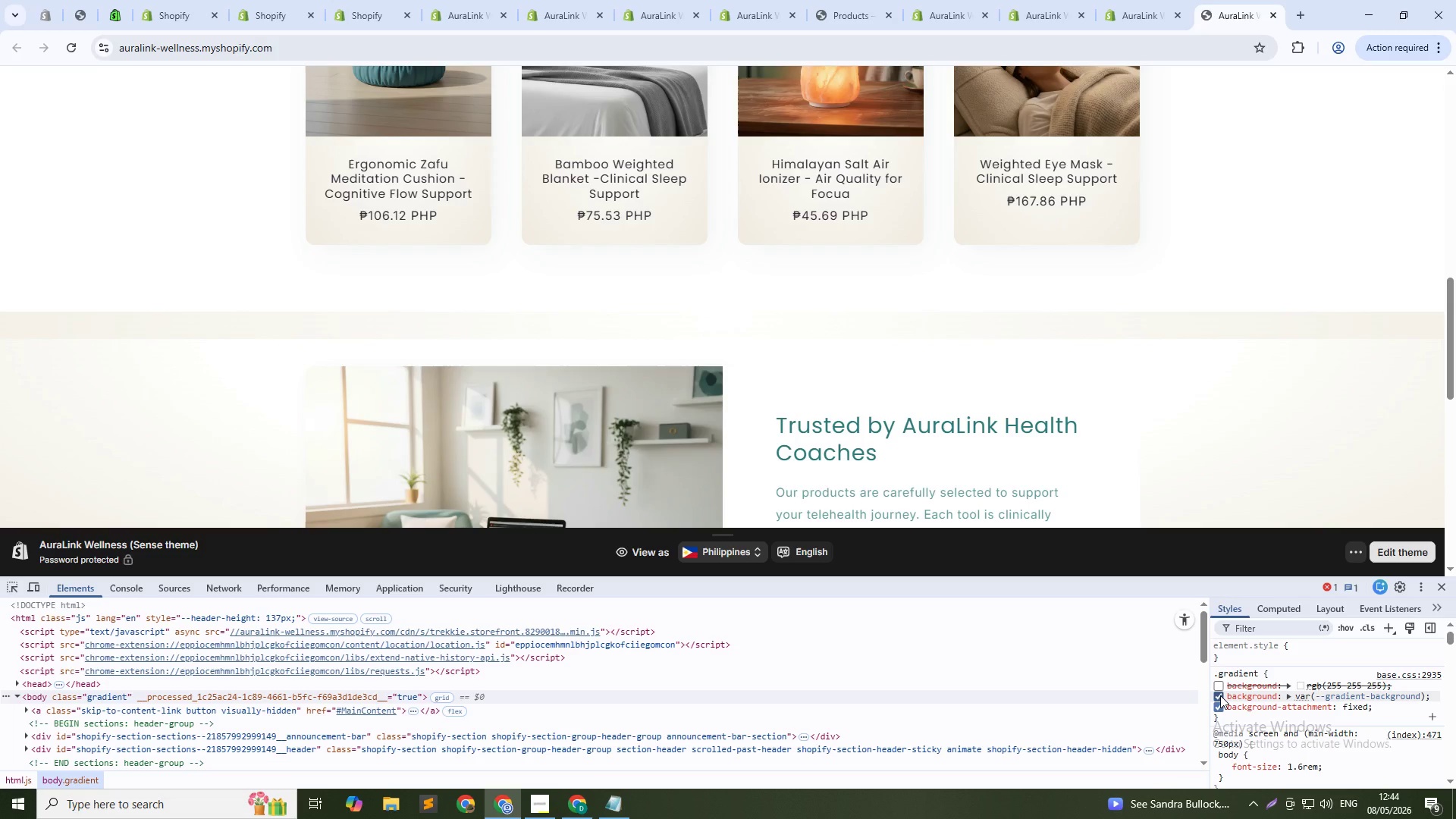 
left_click([1220, 695])
 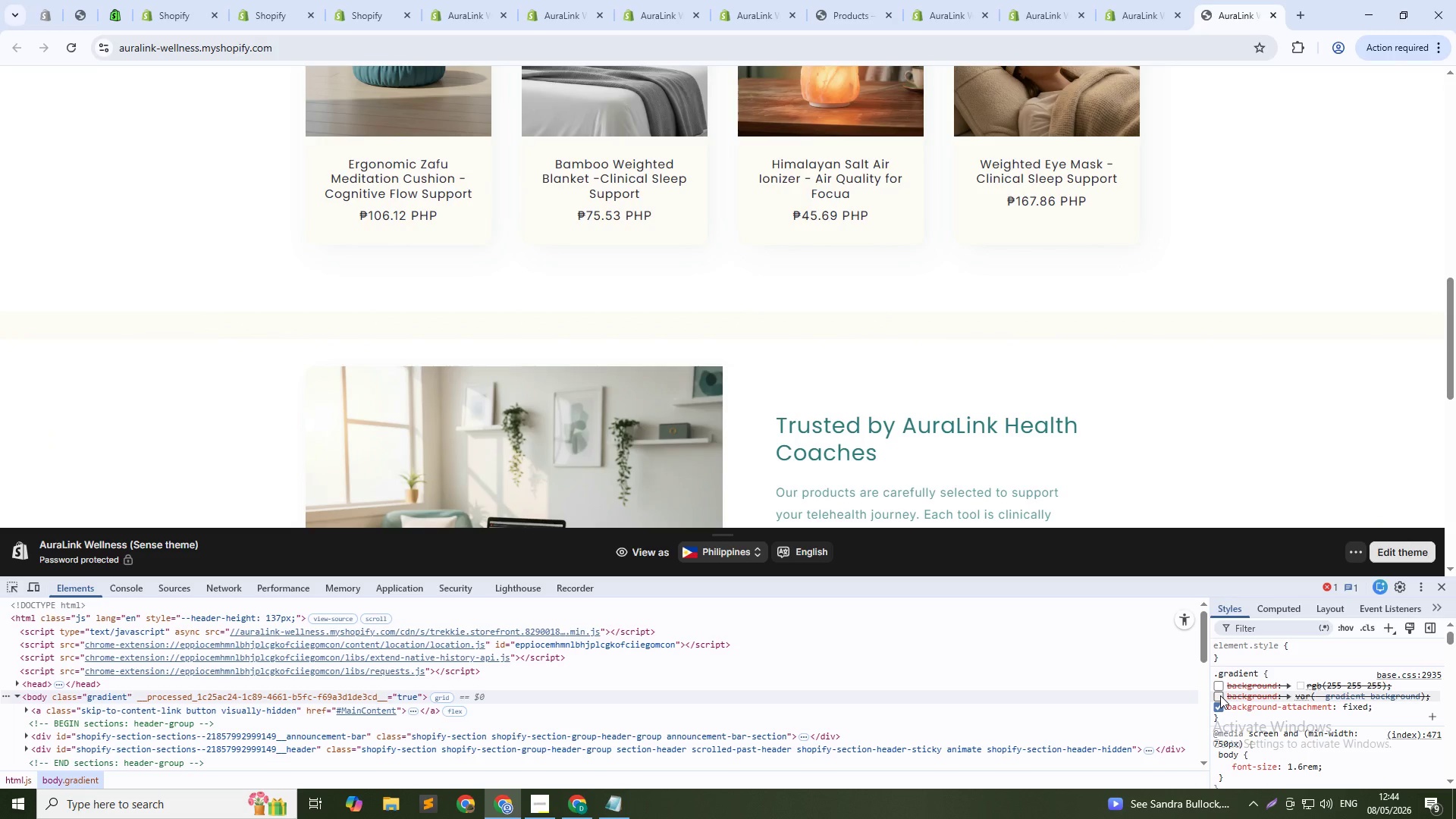 
left_click([1220, 695])
 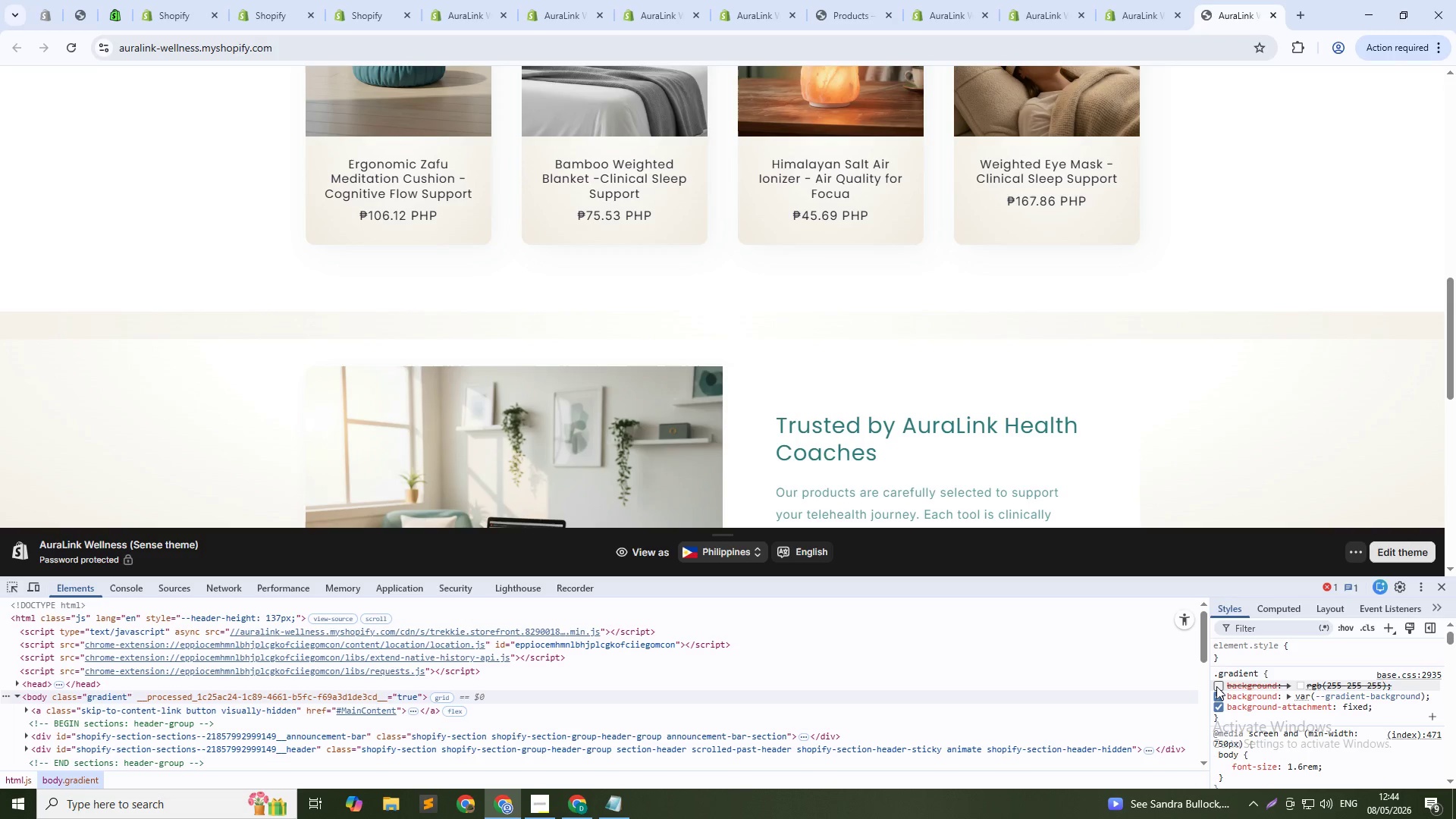 
left_click([1217, 686])
 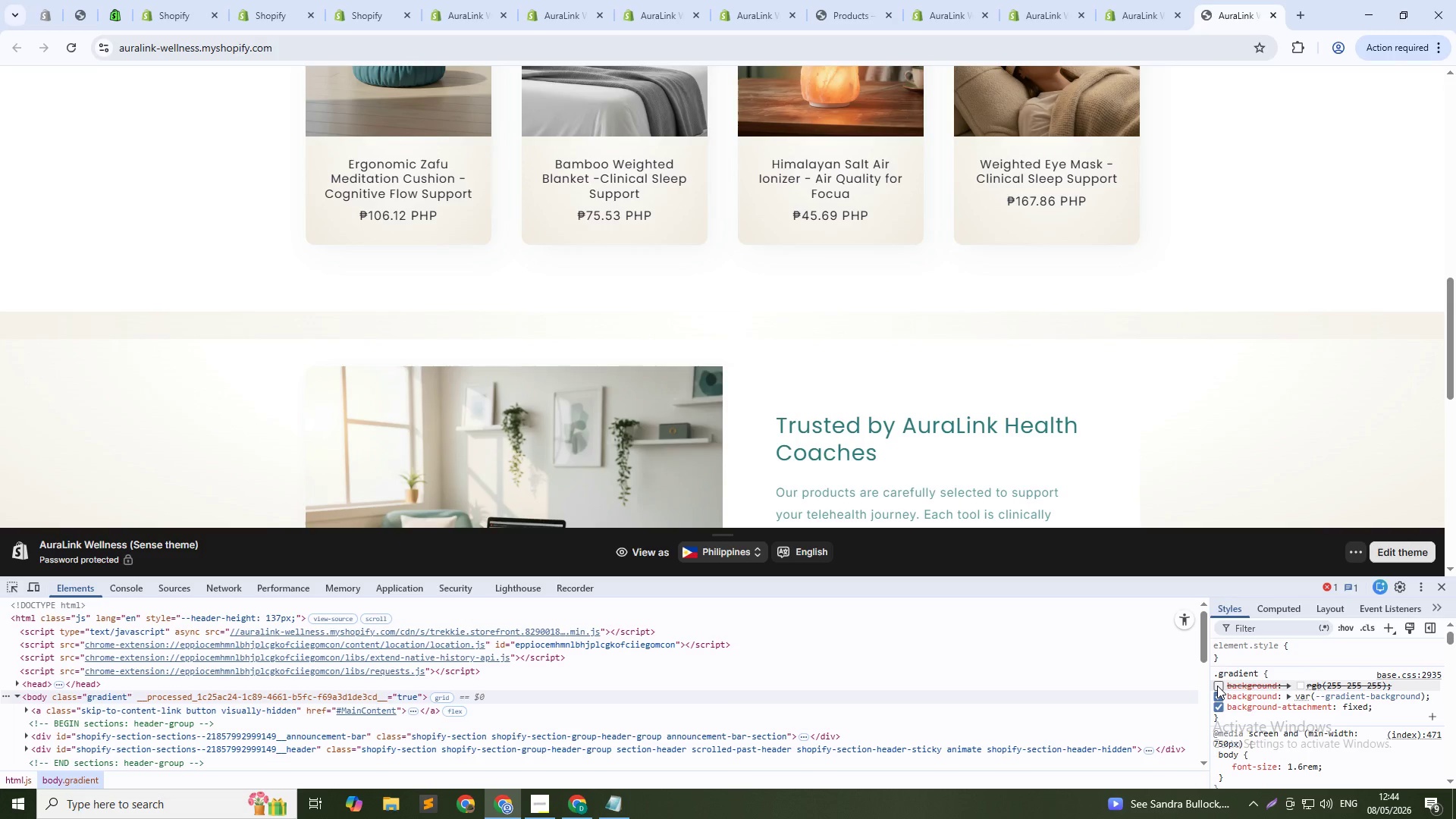 
double_click([1217, 686])
 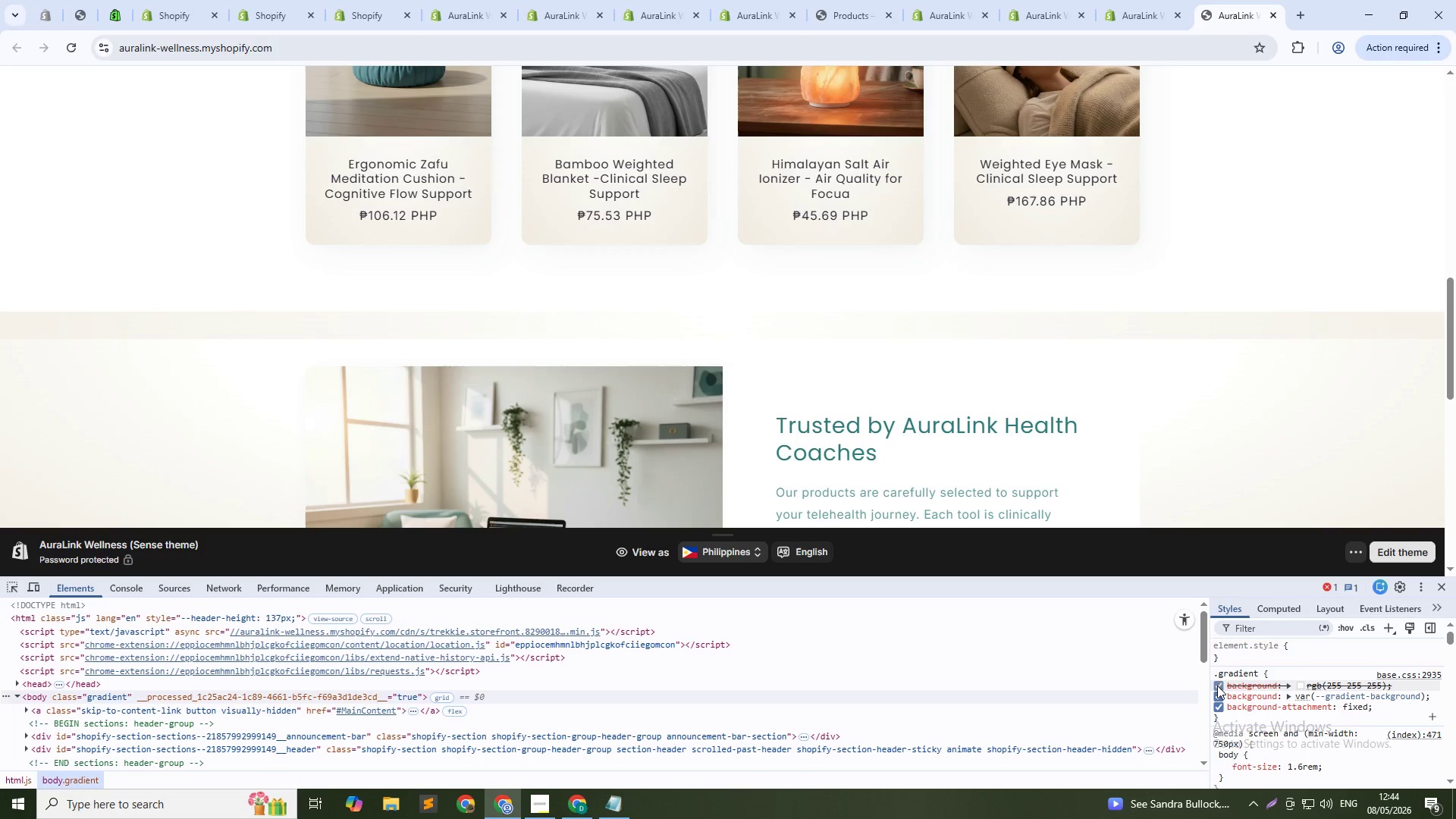 
double_click([1217, 686])
 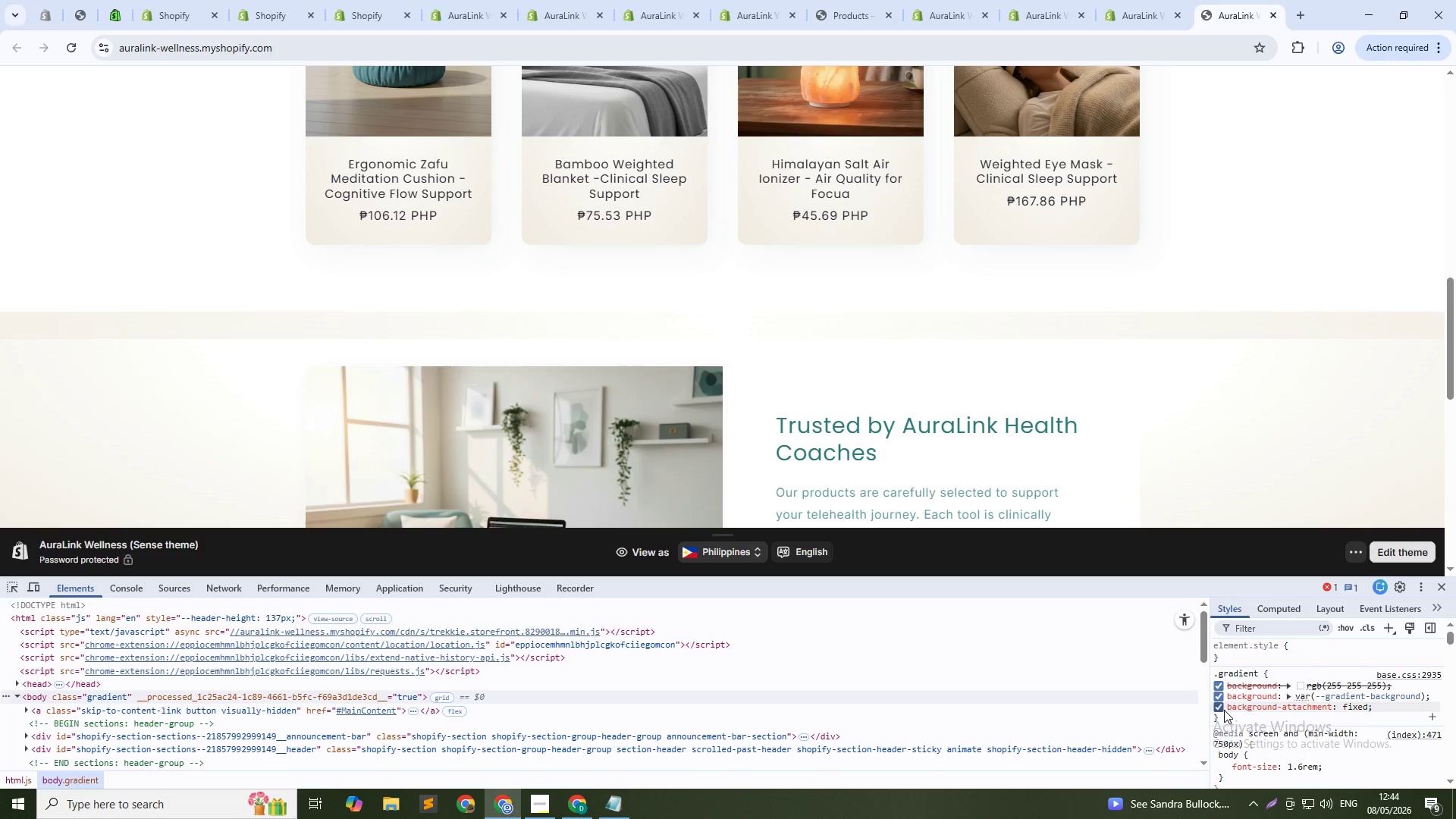 
double_click([1224, 710])
 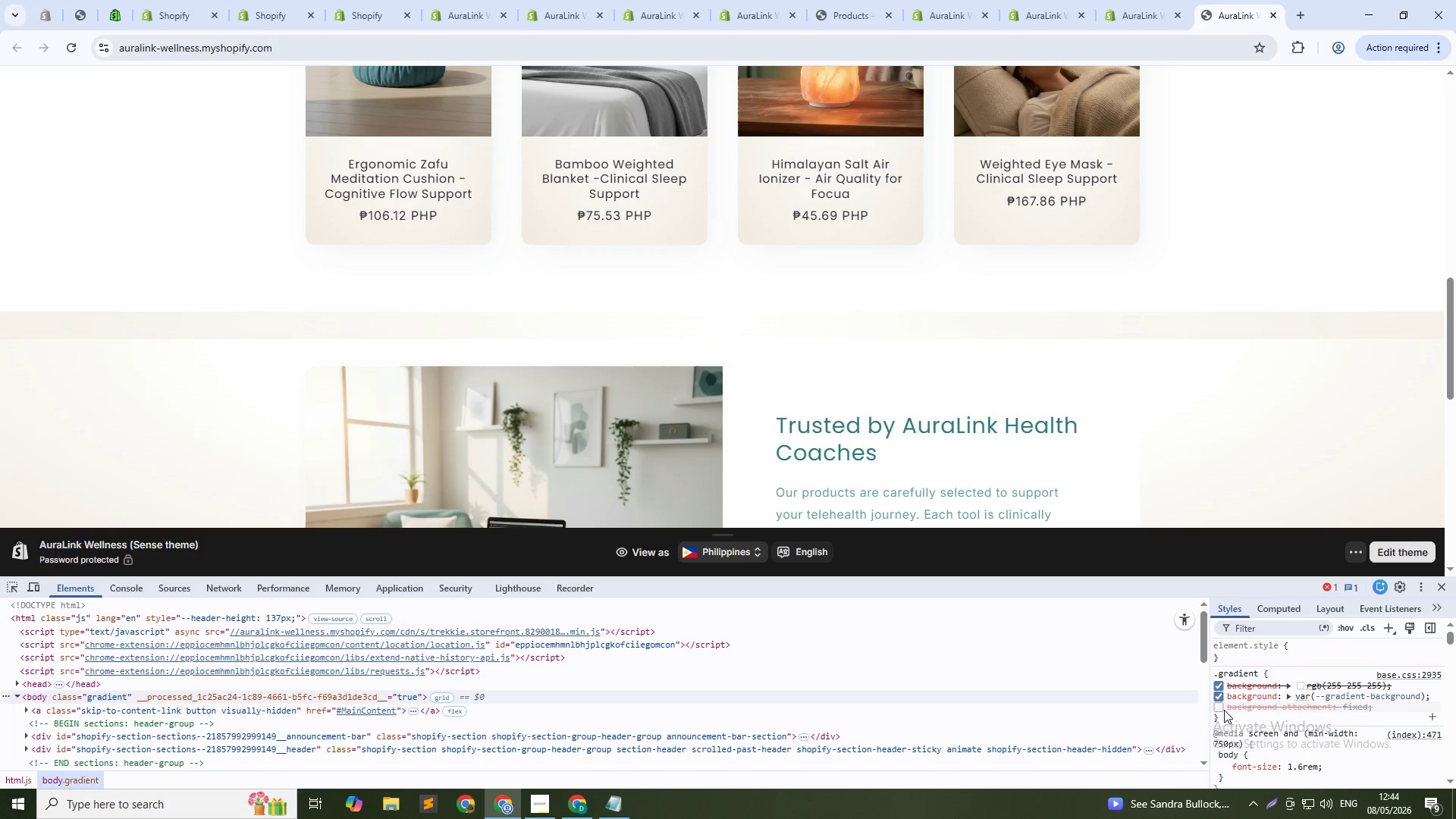 
left_click([1224, 710])
 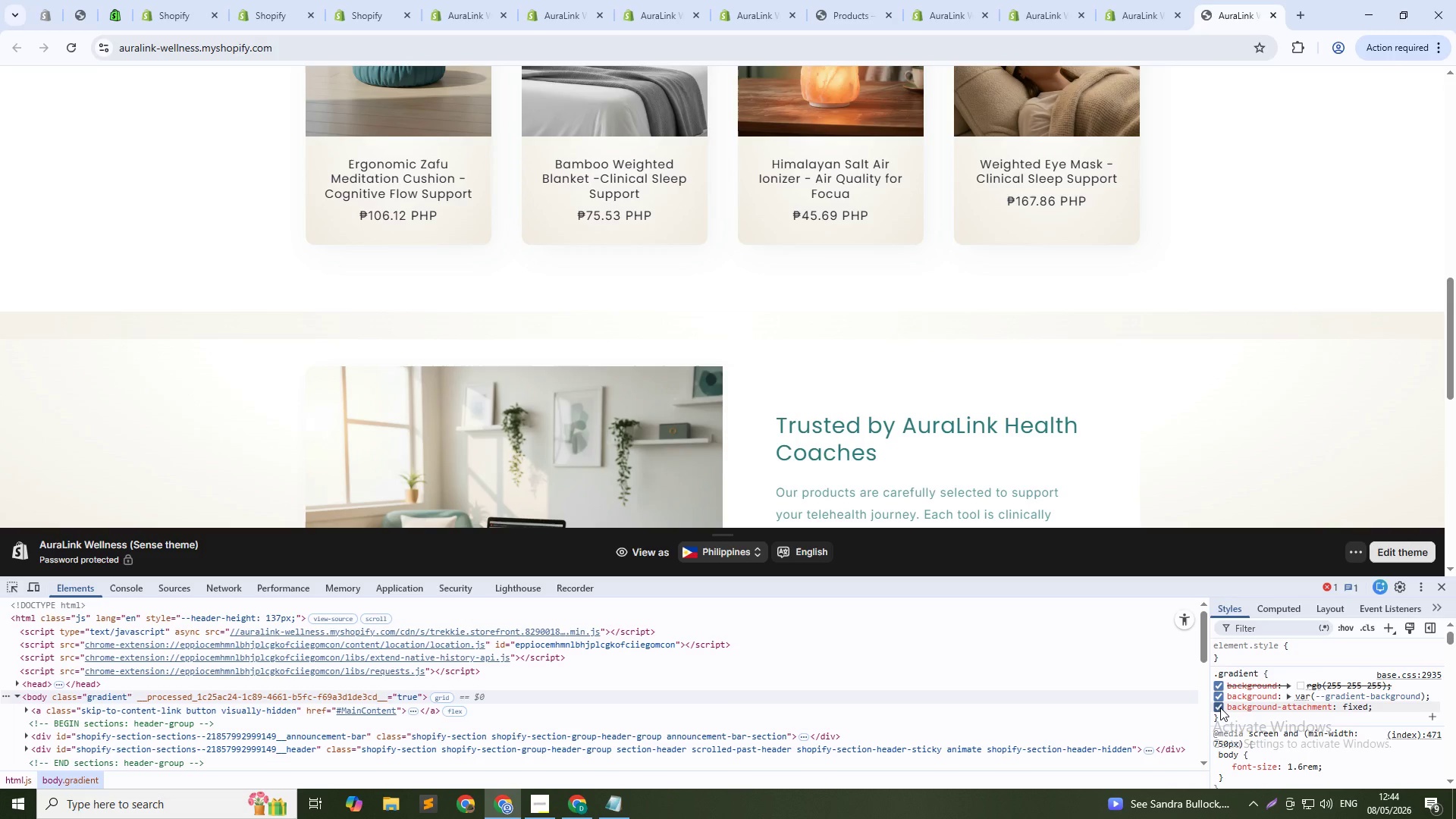 
left_click([1220, 708])
 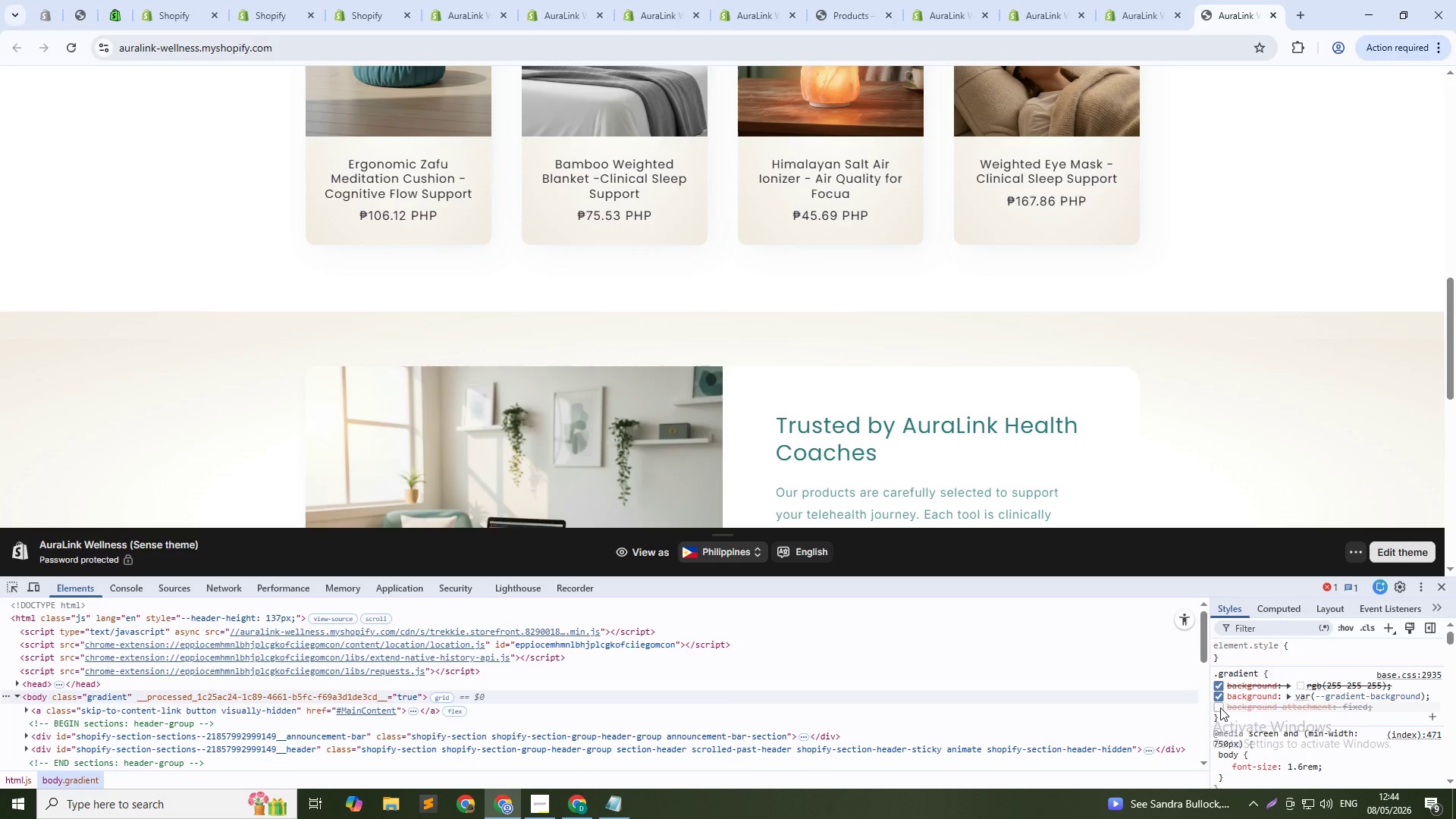 
left_click([1220, 708])
 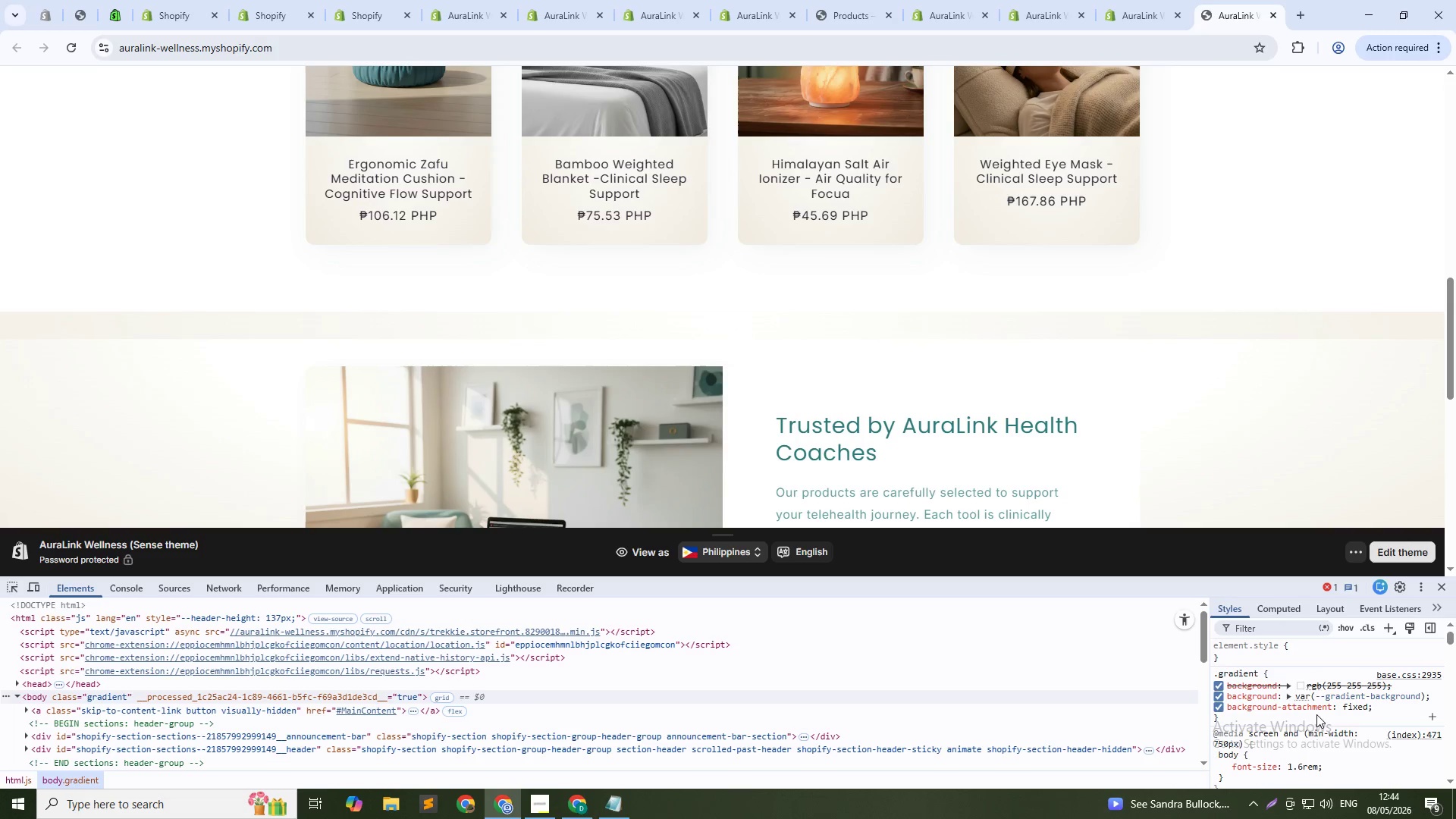 
scroll: coordinate [1320, 715], scroll_direction: down, amount: 2.0
 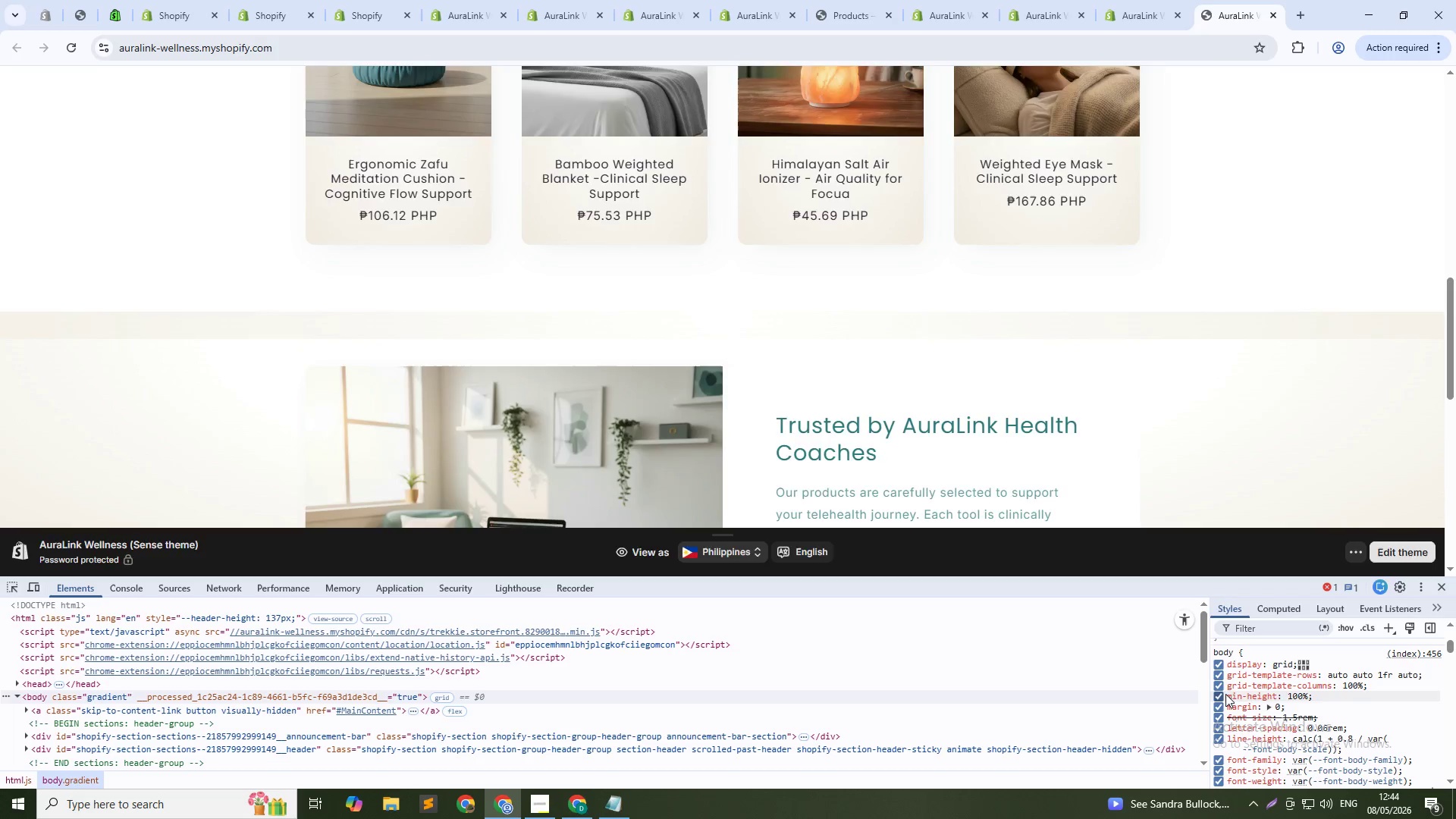 
scroll: coordinate [1259, 689], scroll_direction: up, amount: 2.0
 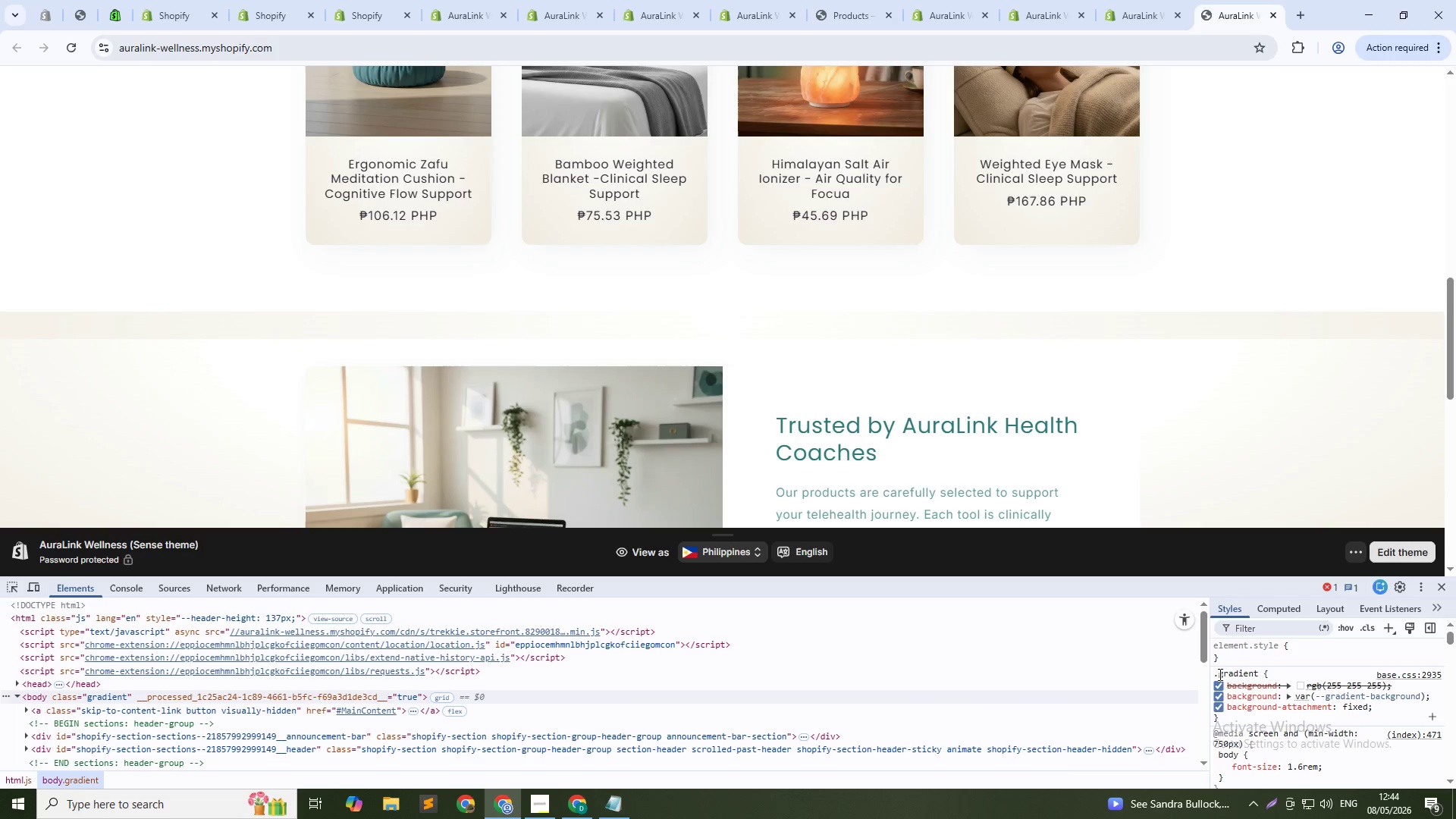 
left_click([1239, 673])
 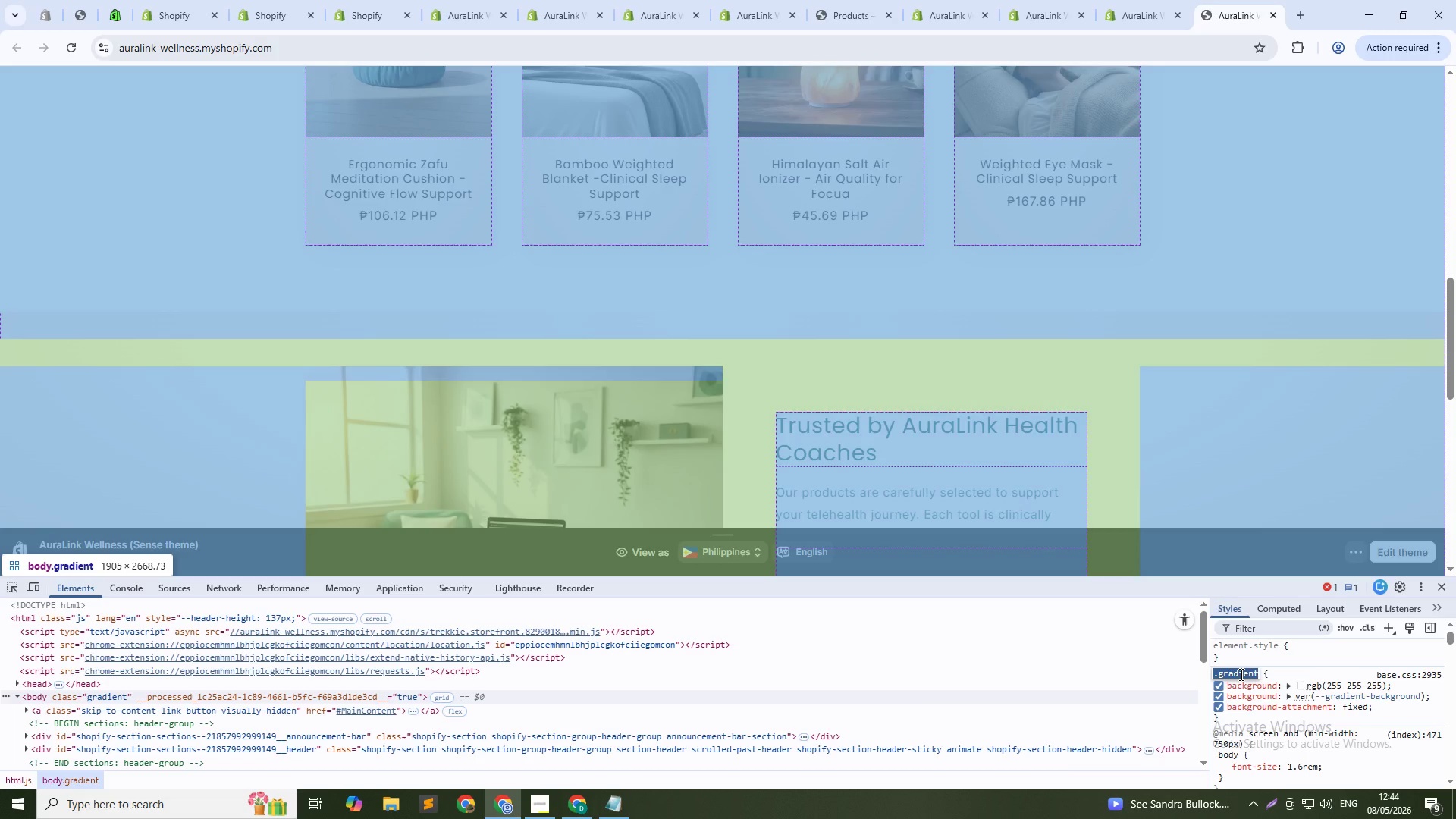 
key(Control+ControlLeft)
 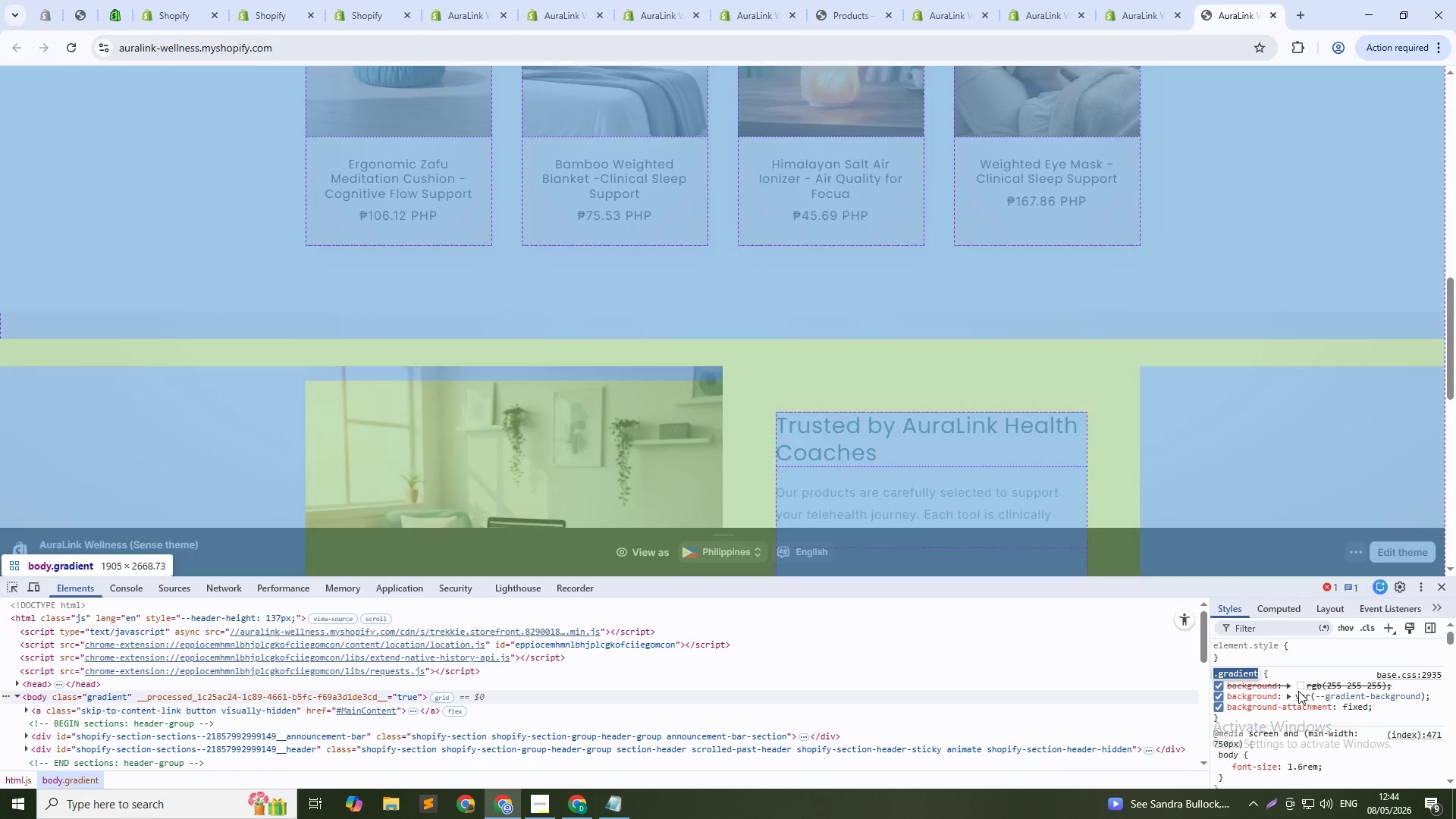 
key(Control+C)
 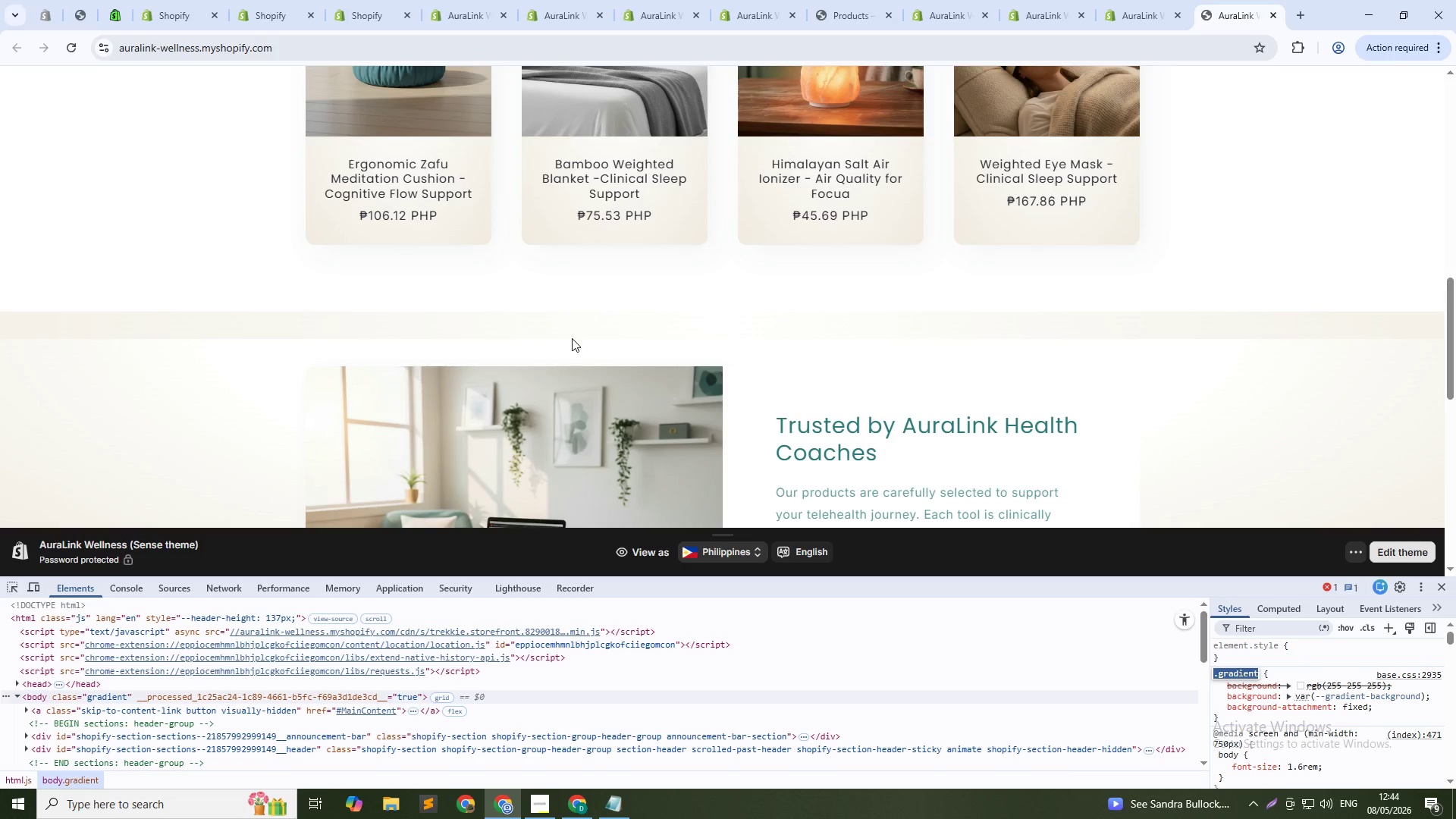 
scroll: coordinate [572, 338], scroll_direction: up, amount: 9.0
 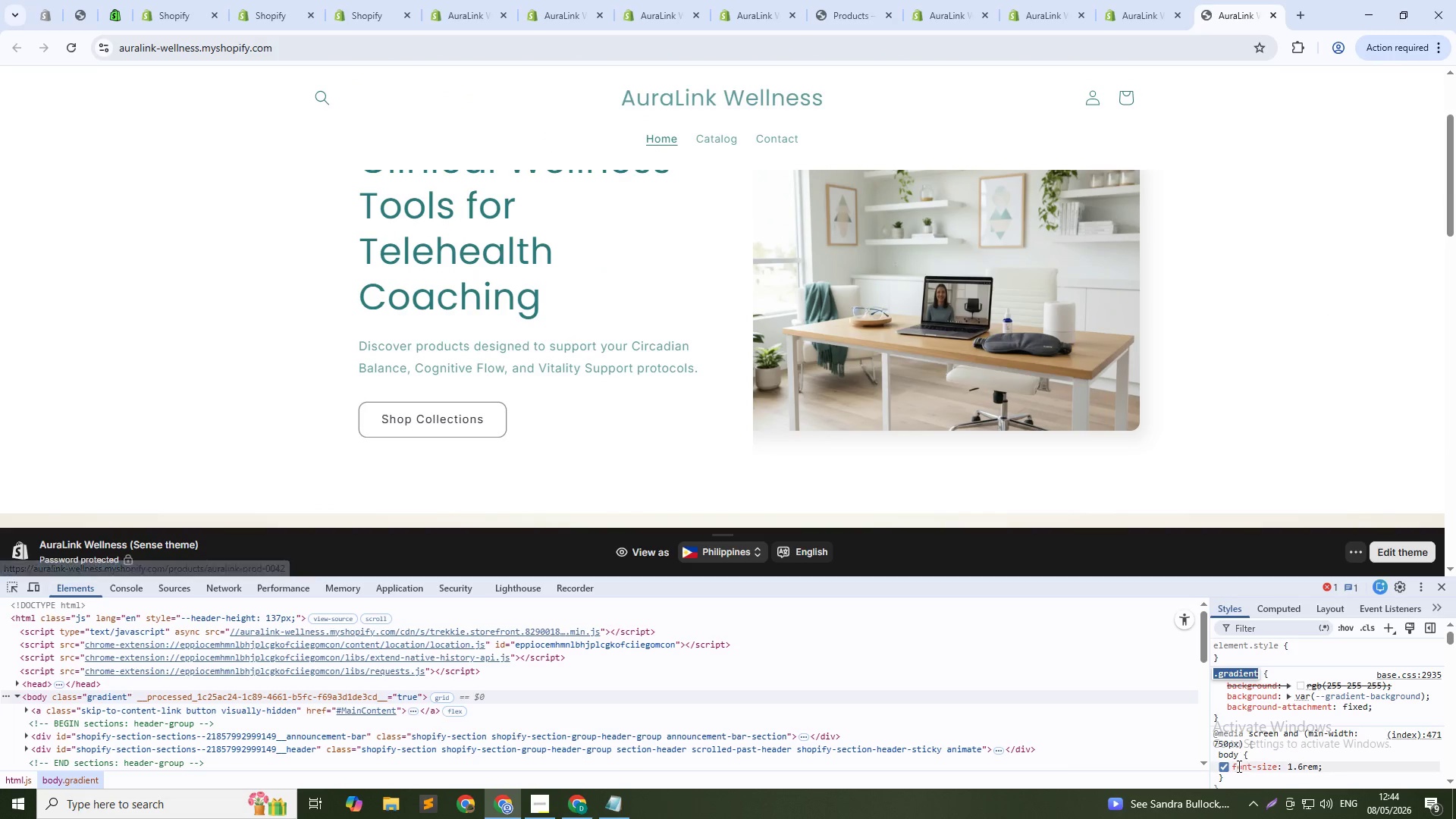 
scroll: coordinate [1042, 179], scroll_direction: down, amount: 2.0
 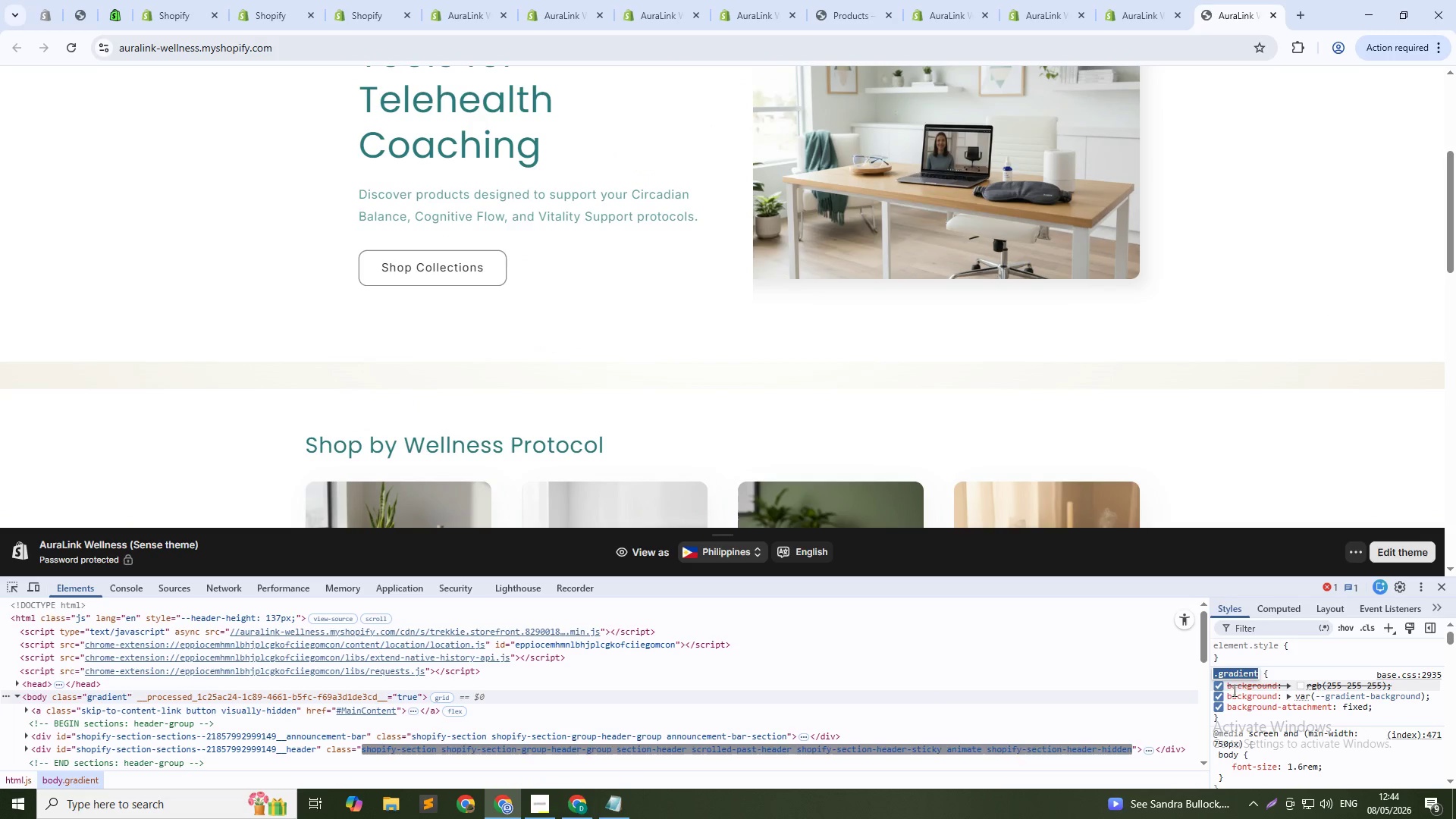 
left_click([1220, 692])
 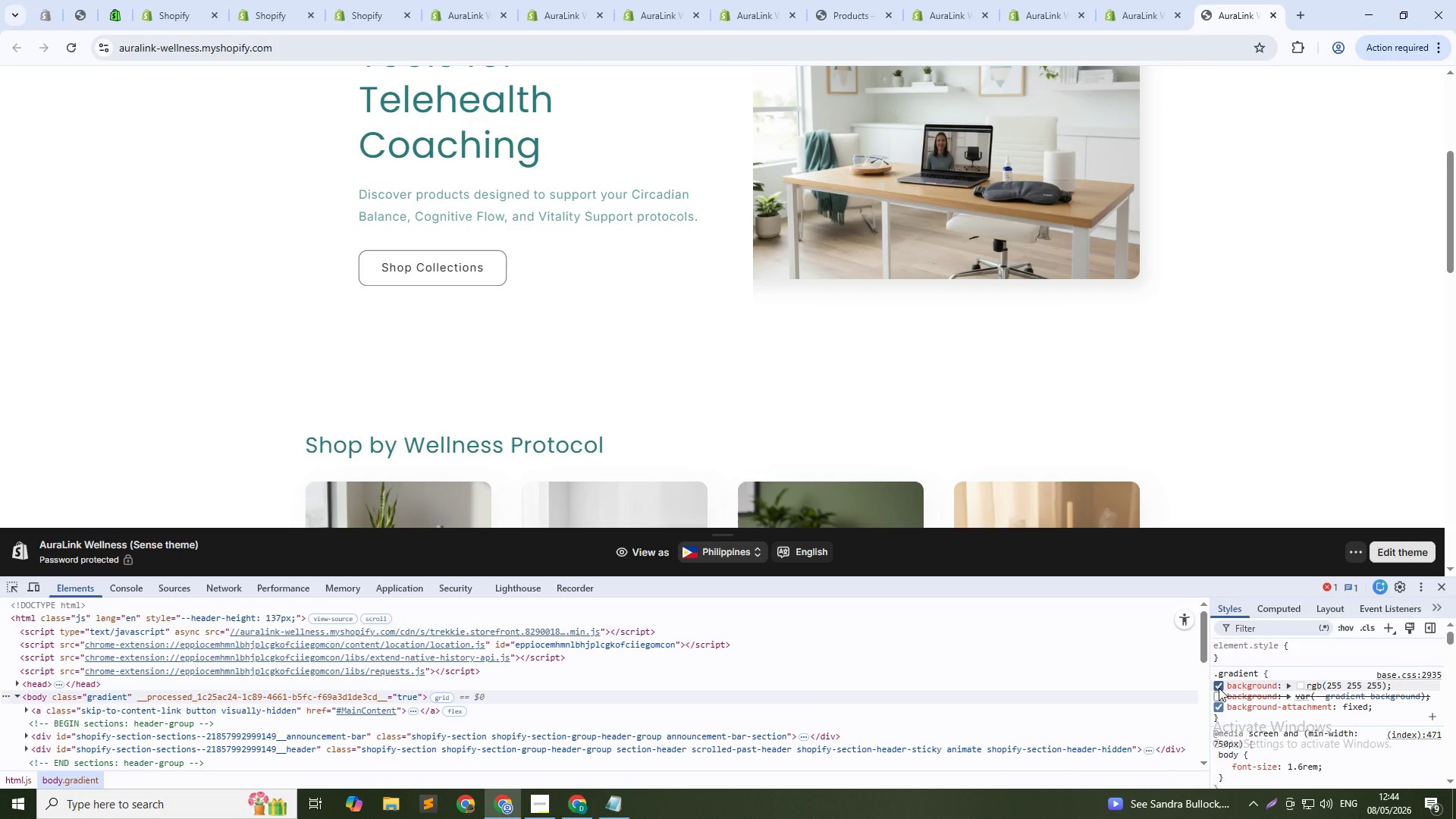 
left_click([1219, 688])
 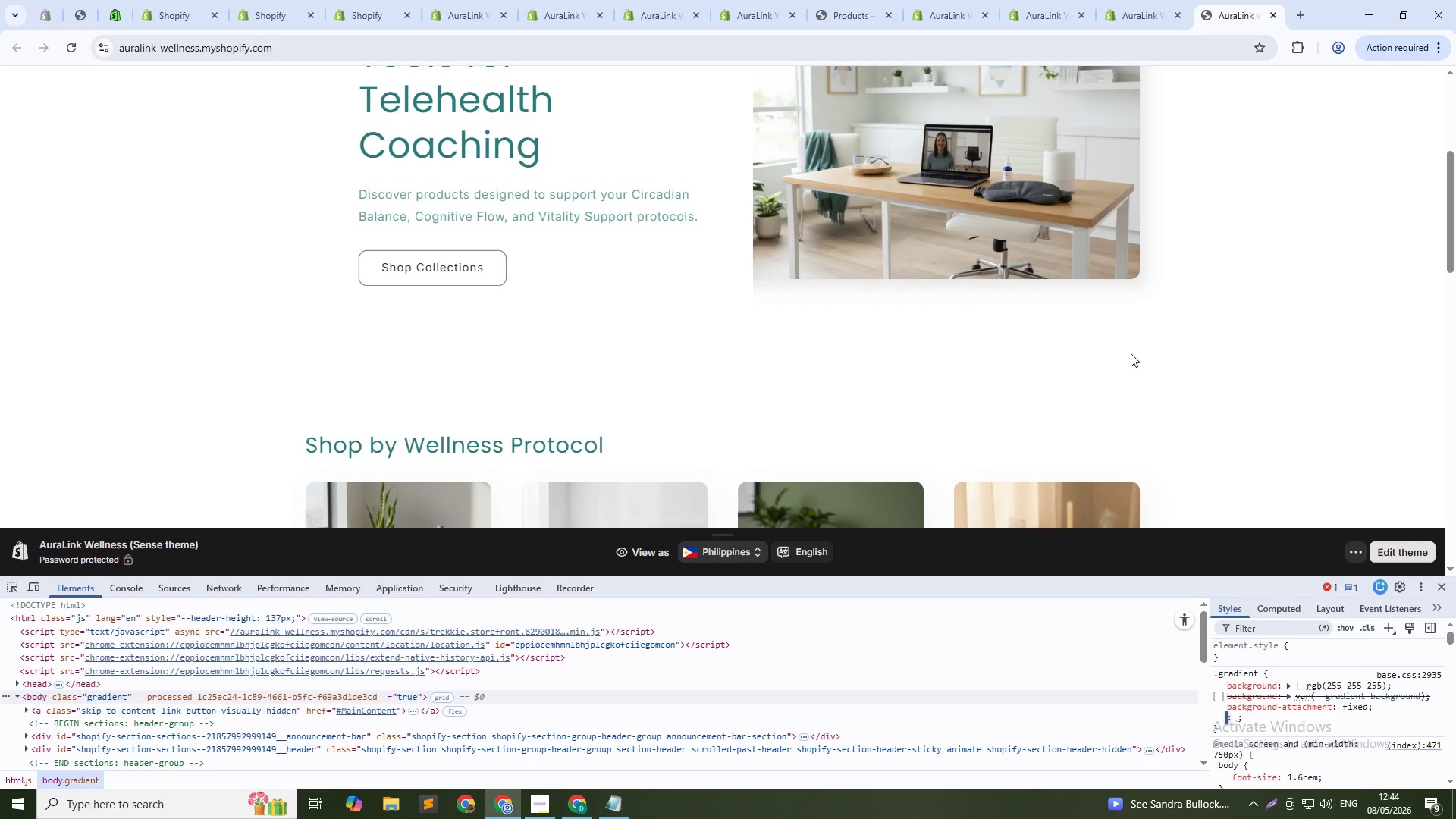 
scroll: coordinate [1132, 353], scroll_direction: none, amount: 0.0
 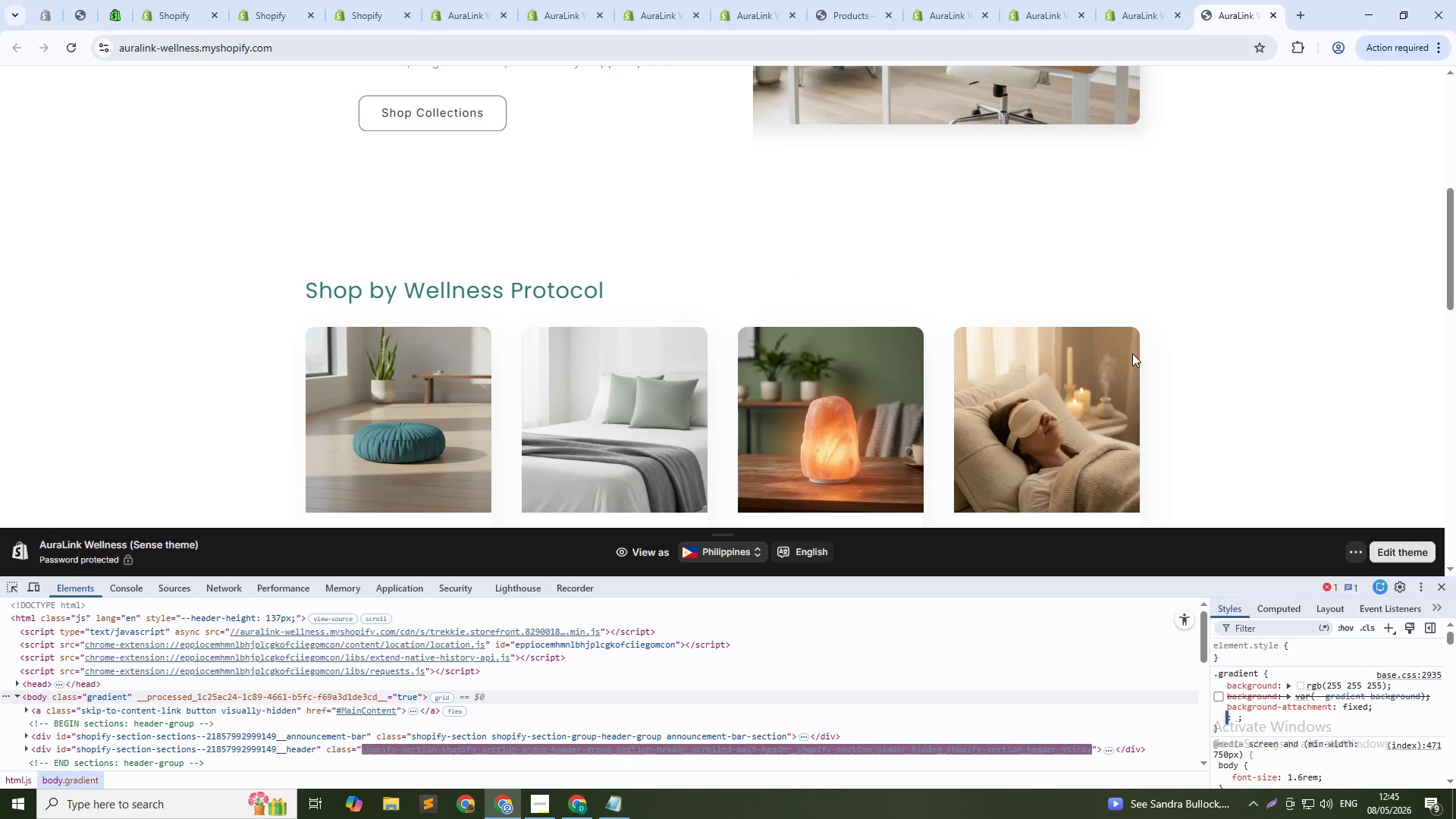 
scroll: coordinate [1132, 354], scroll_direction: down, amount: 5.0
 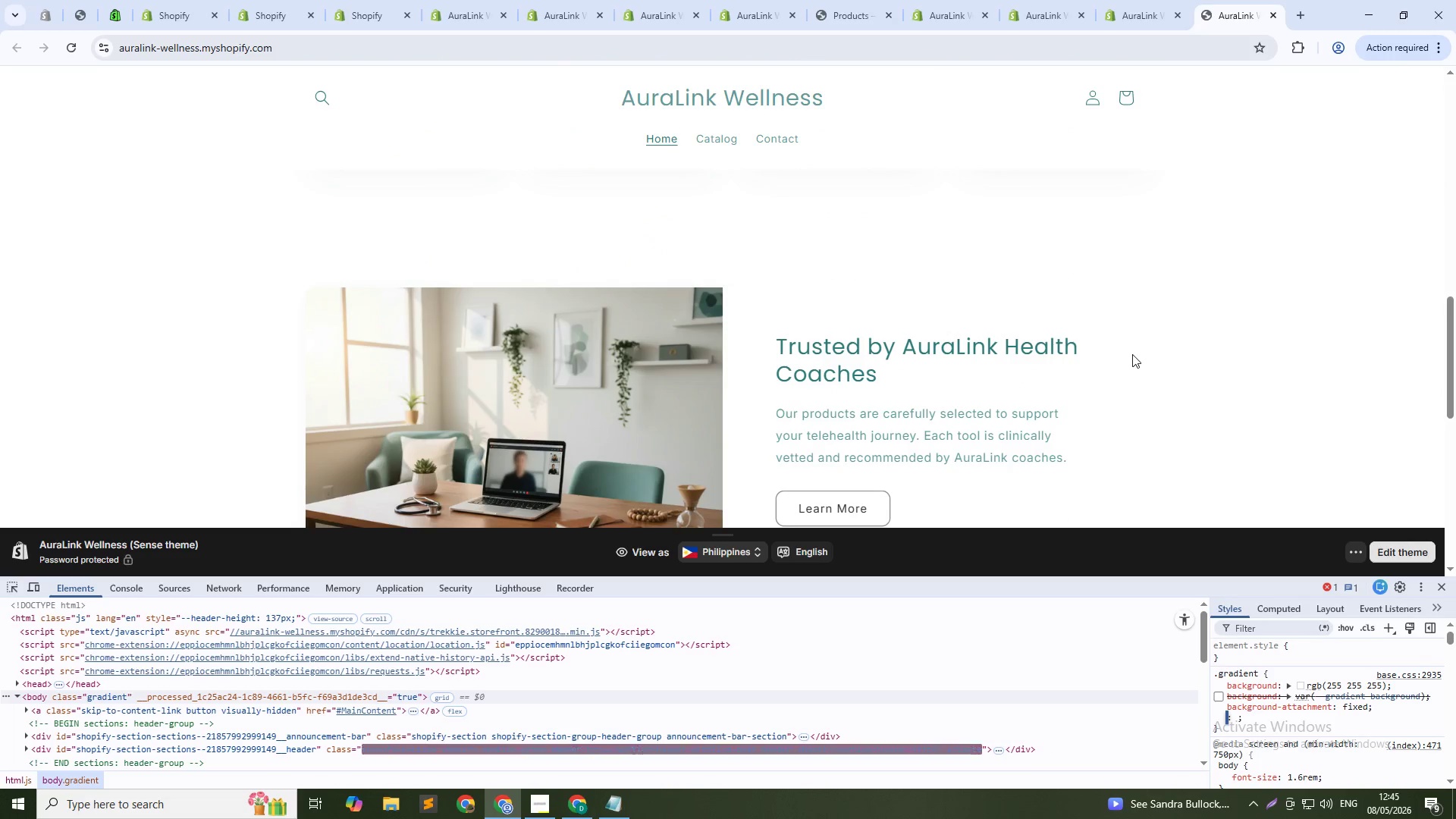 
scroll: coordinate [1132, 354], scroll_direction: up, amount: 1.0
 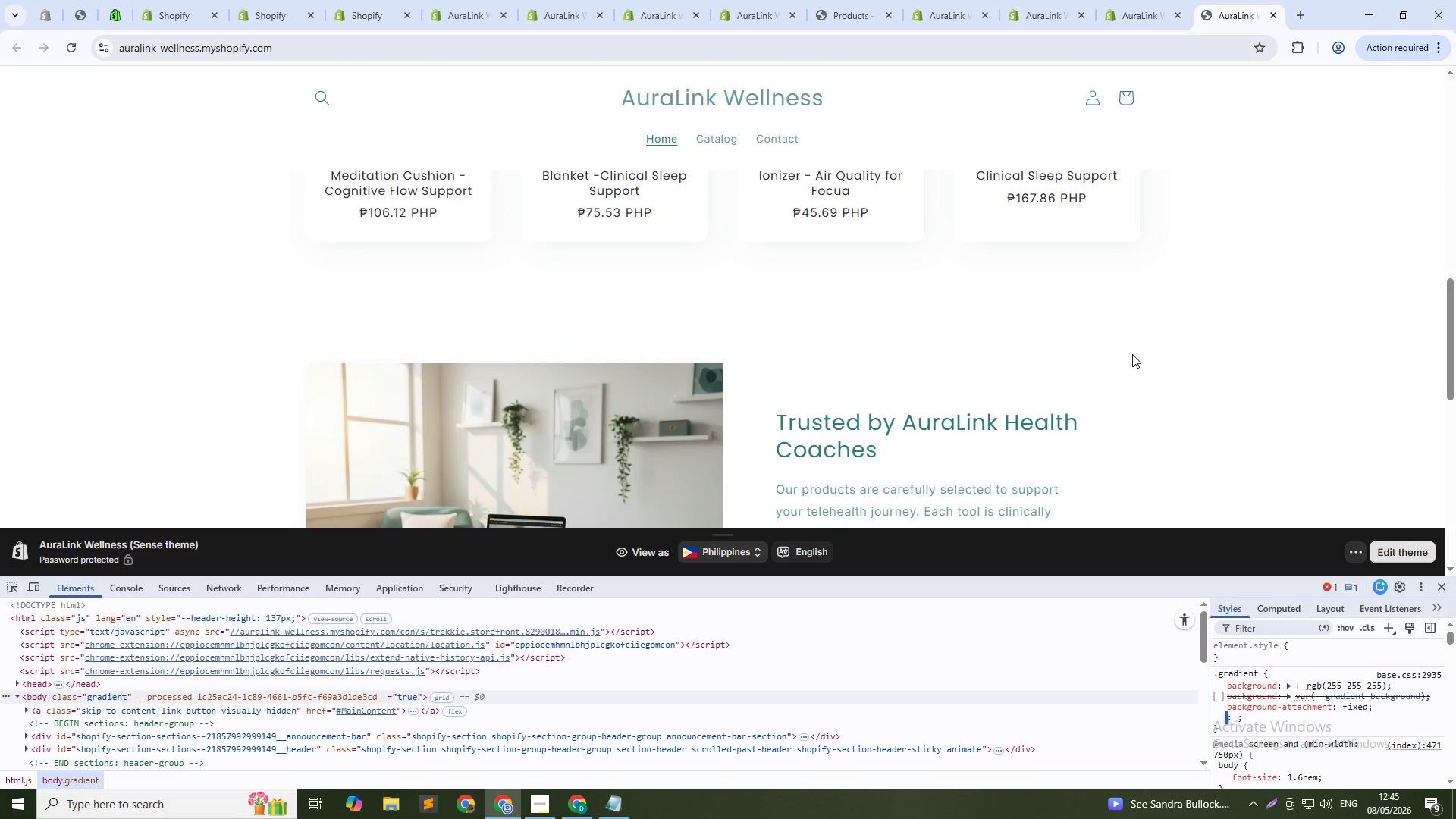 
scroll: coordinate [1132, 357], scroll_direction: down, amount: 12.0
 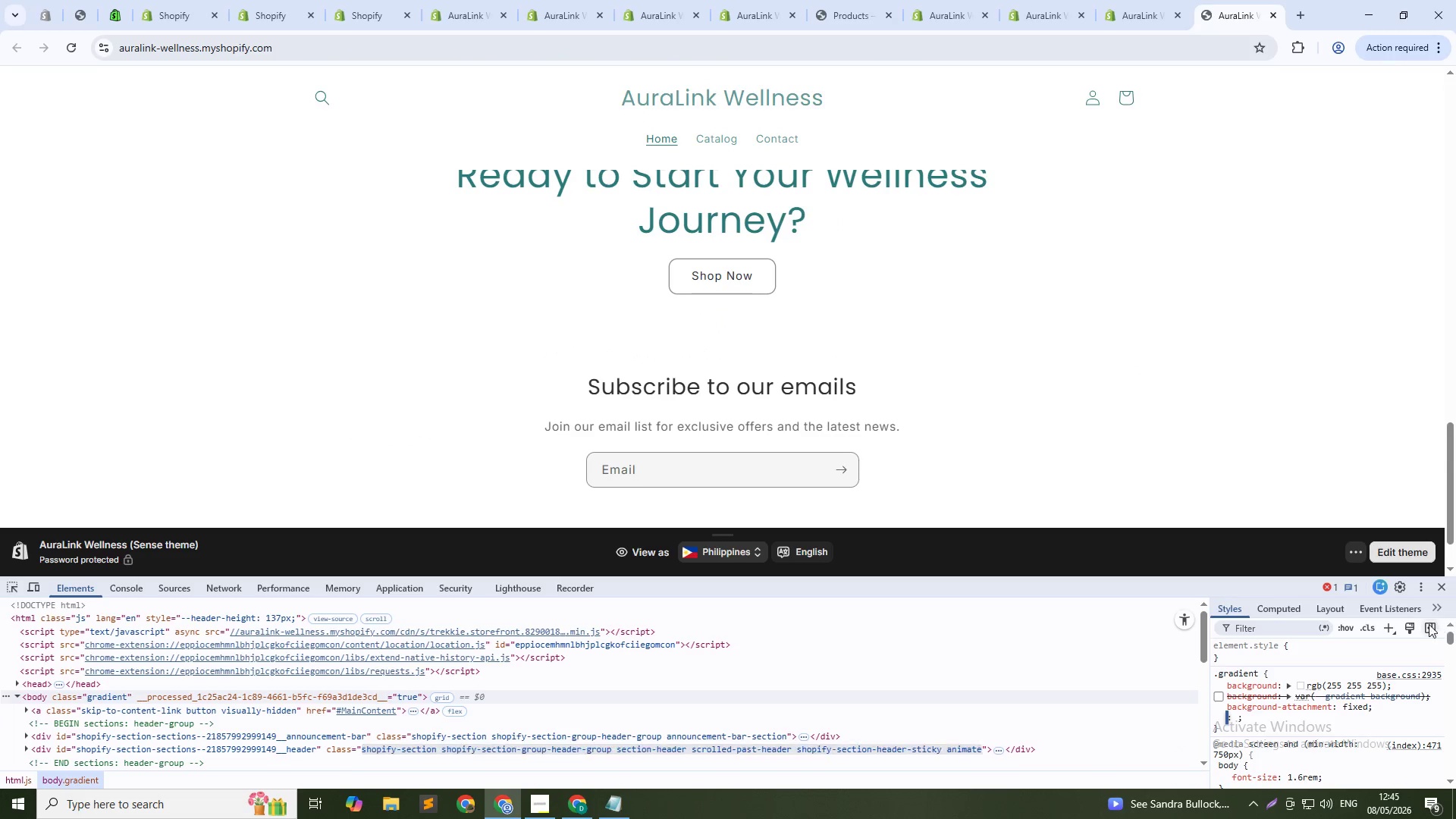 
left_click([1435, 581])
 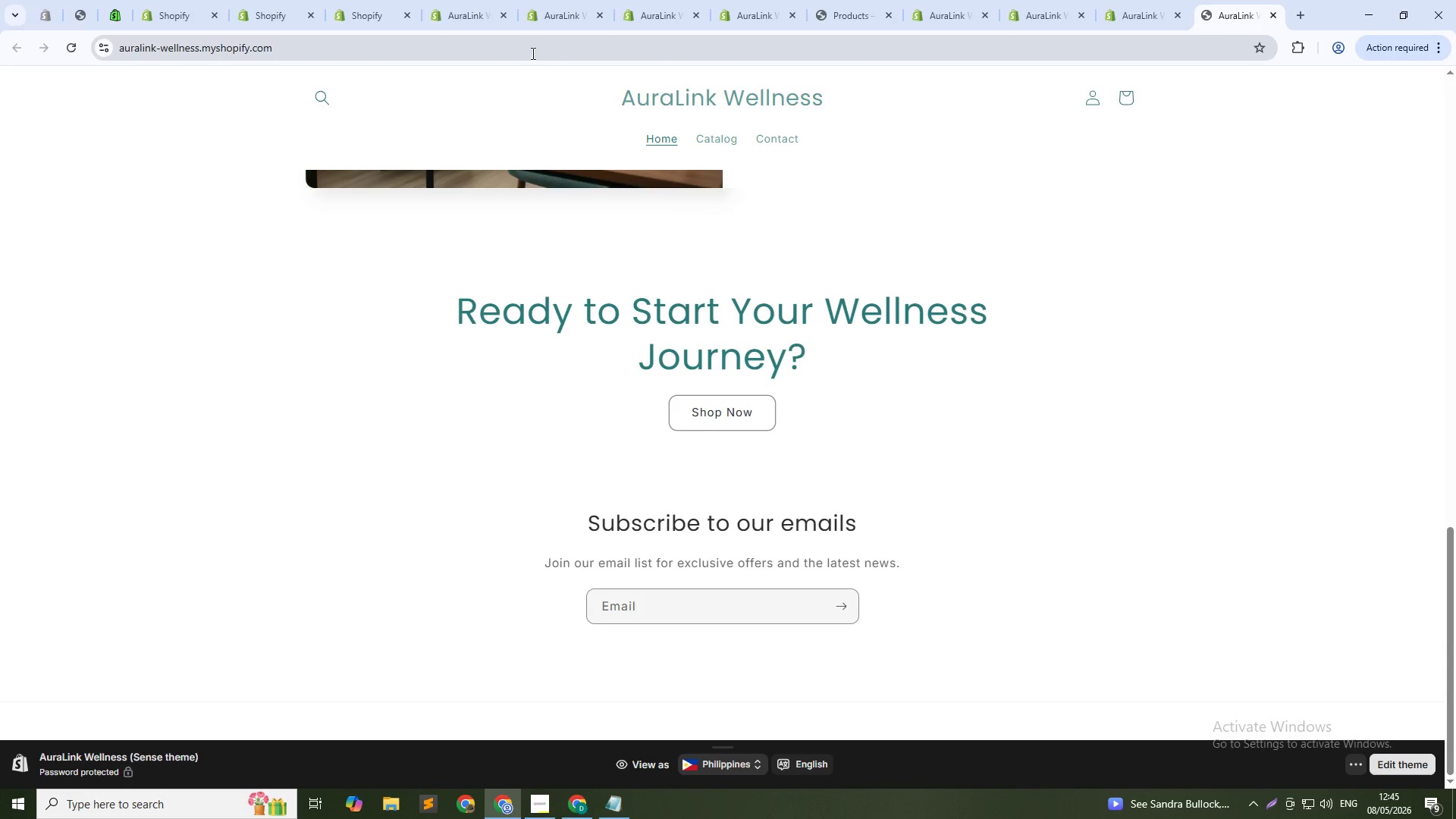 
key(F5)
 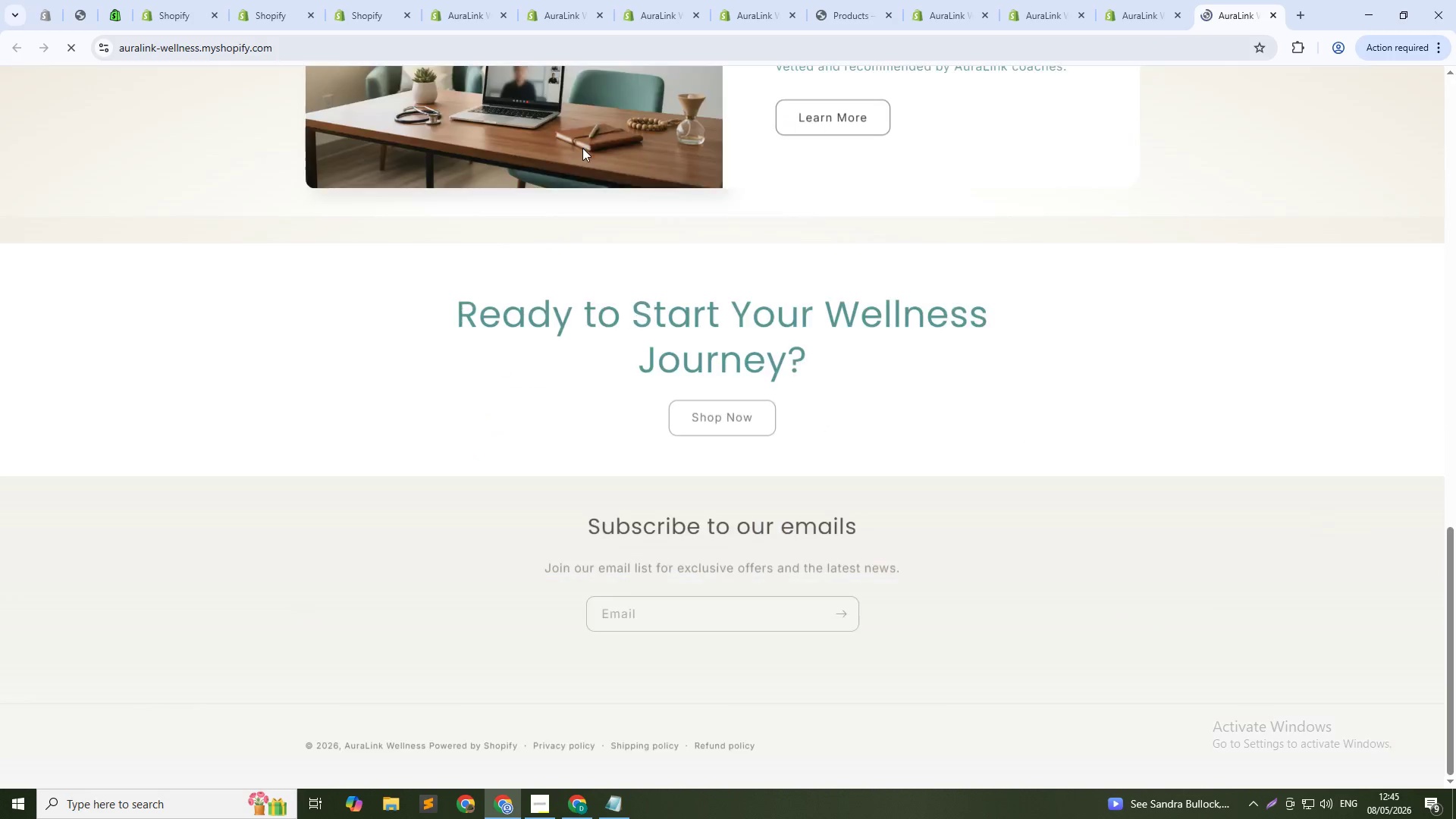 
scroll: coordinate [723, 391], scroll_direction: up, amount: 20.0
 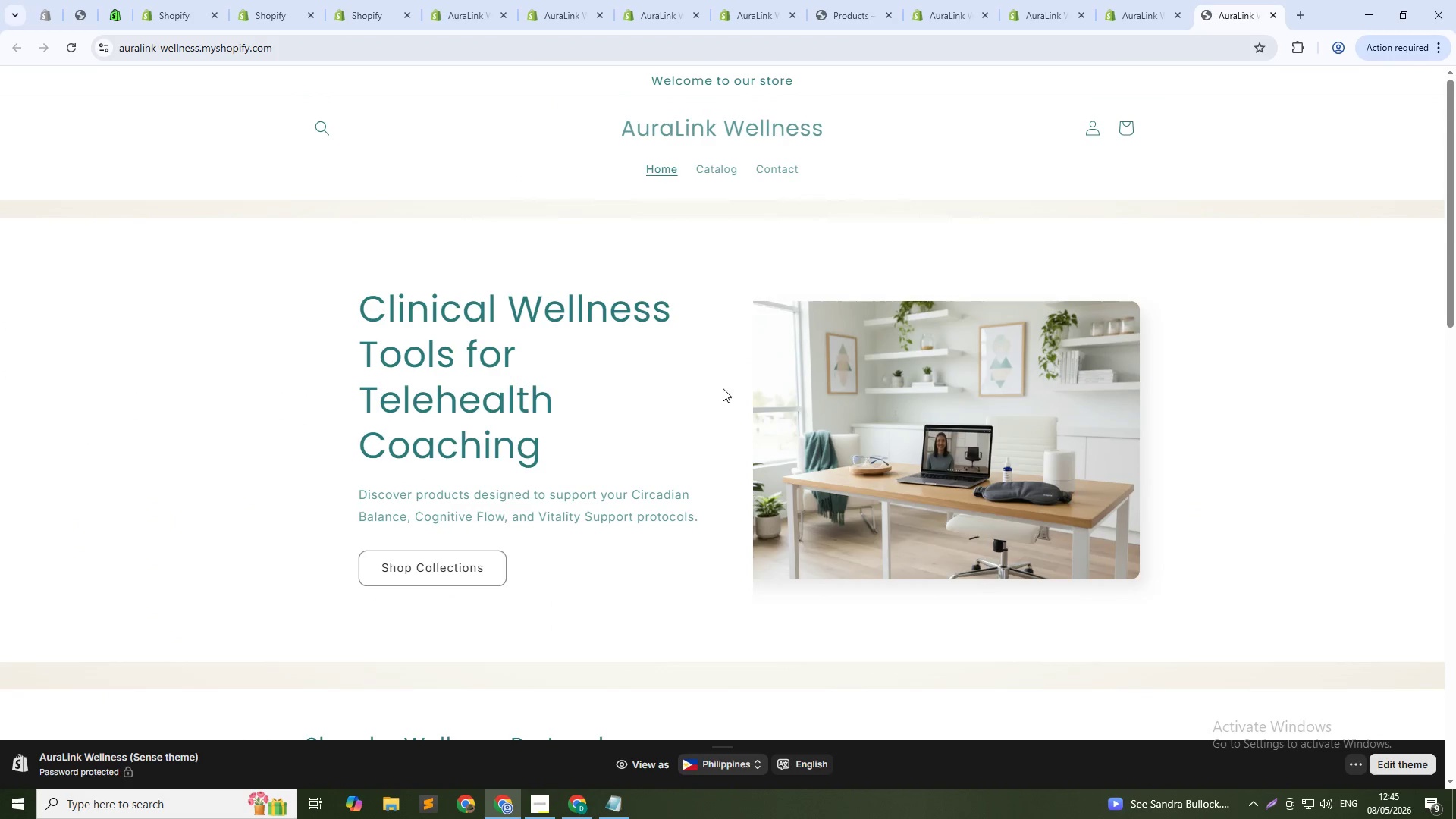 
left_click([1124, 0])
 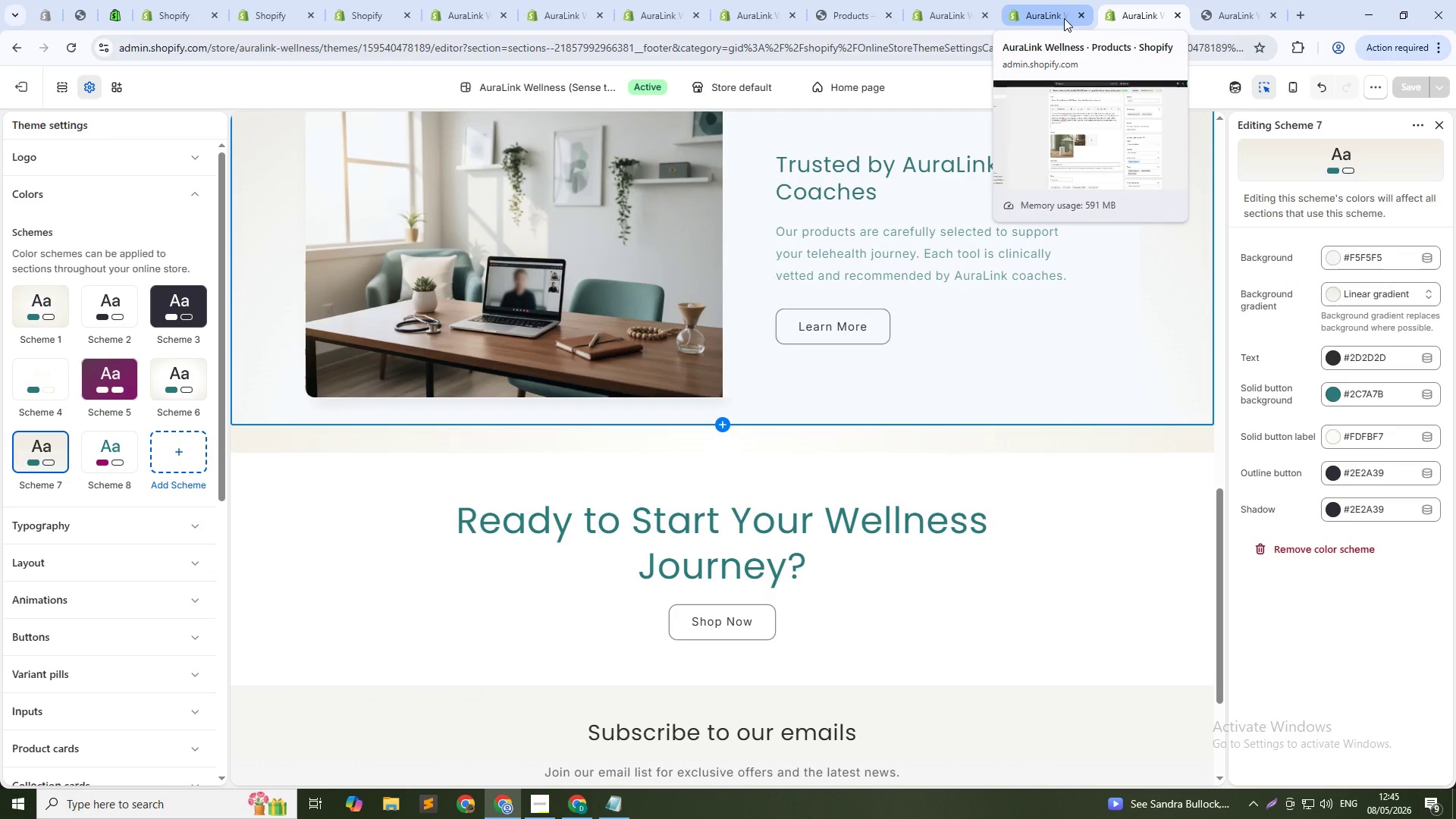 
left_click([1049, 0])
 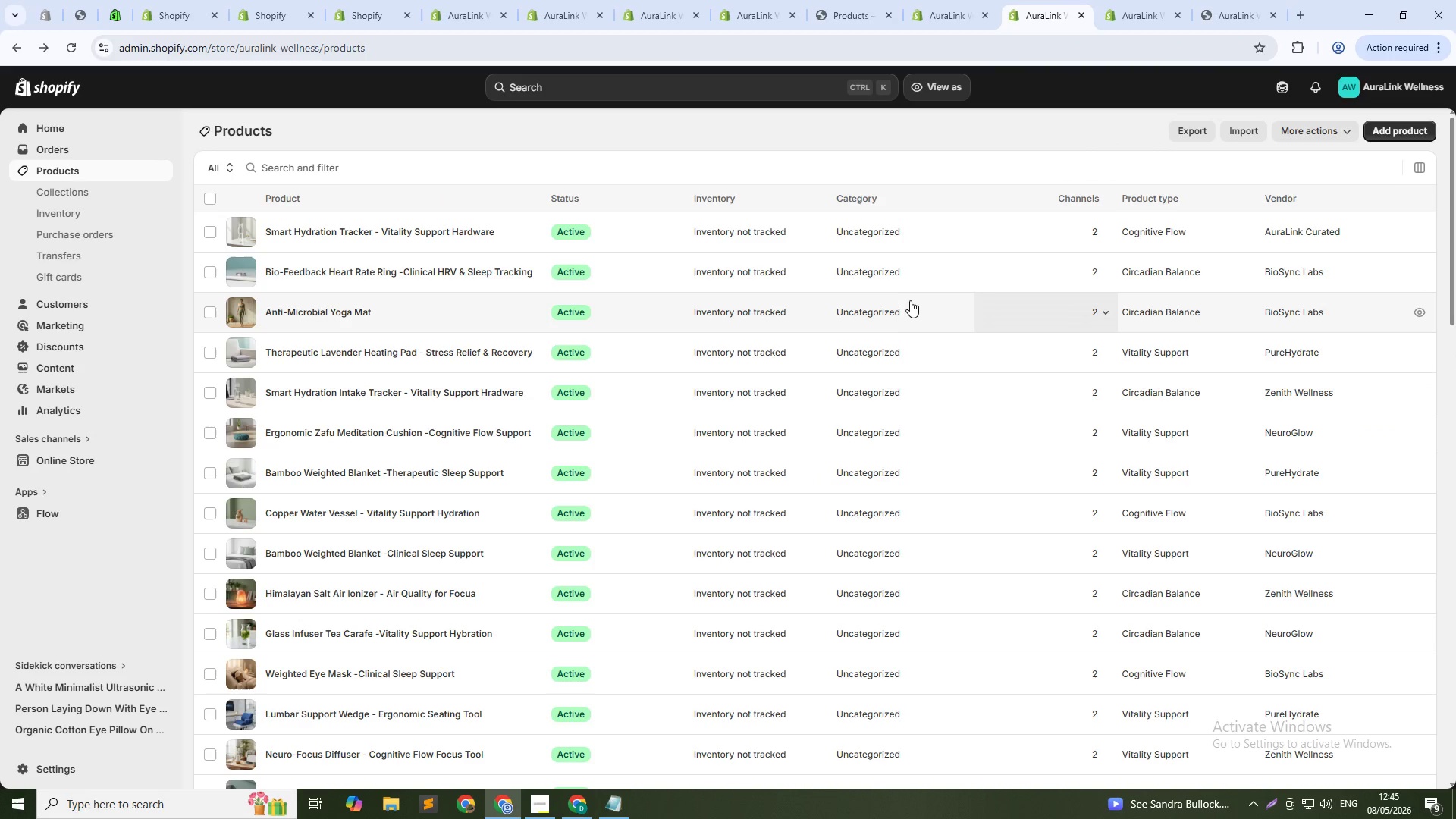 
scroll: coordinate [351, 376], scroll_direction: down, amount: 5.0
 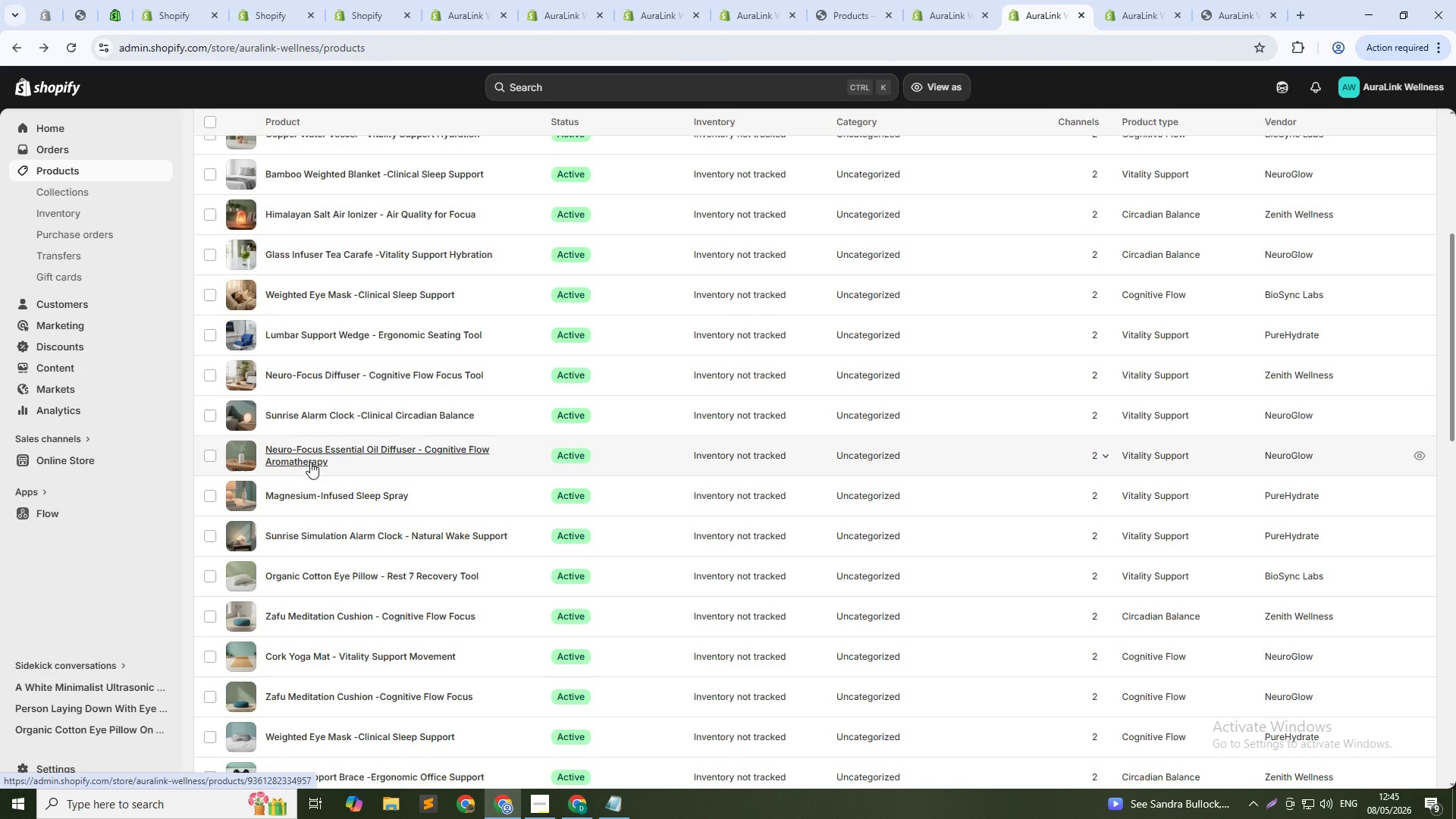 
left_click([303, 498])
 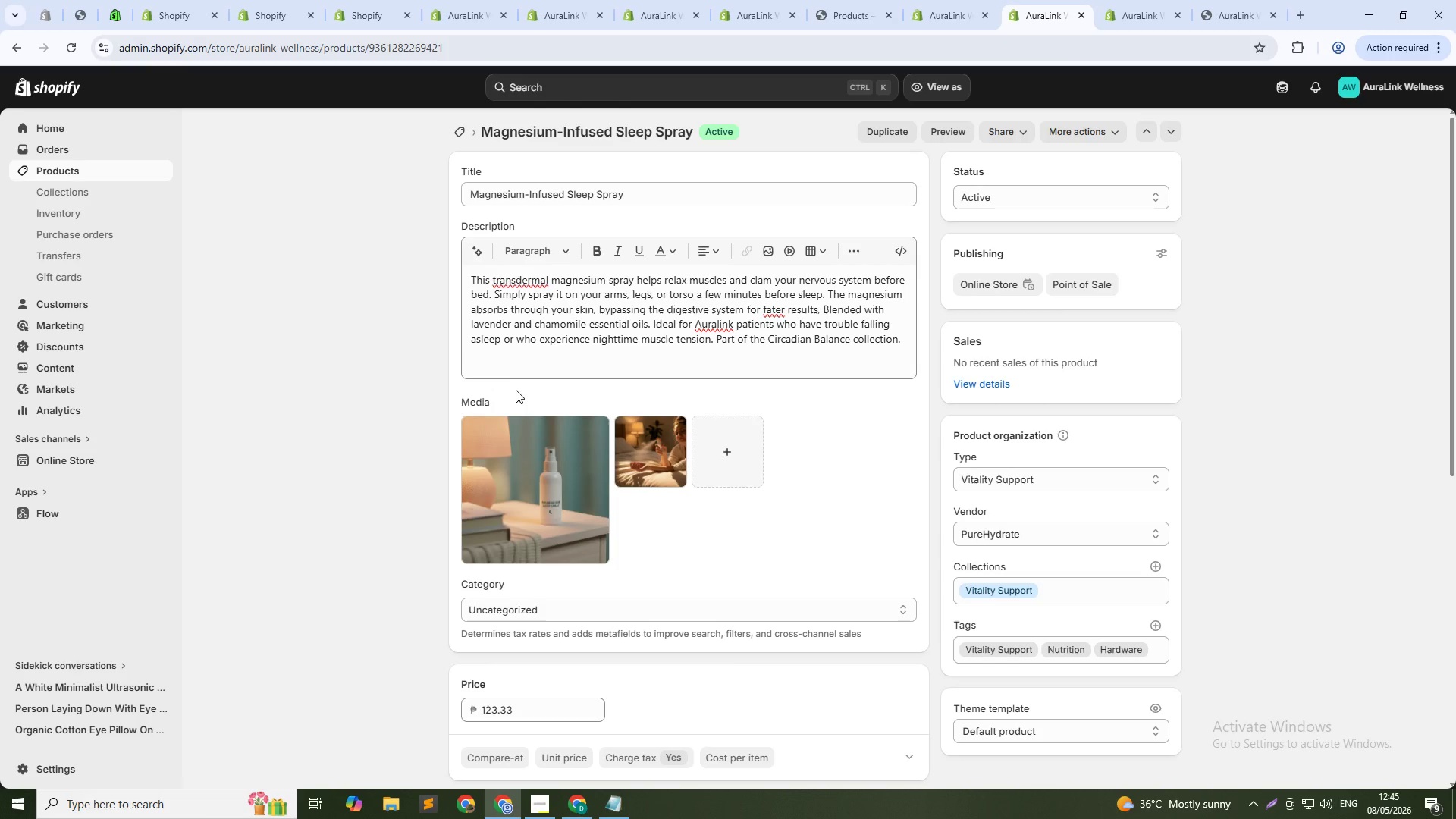 
wait(28.17)
 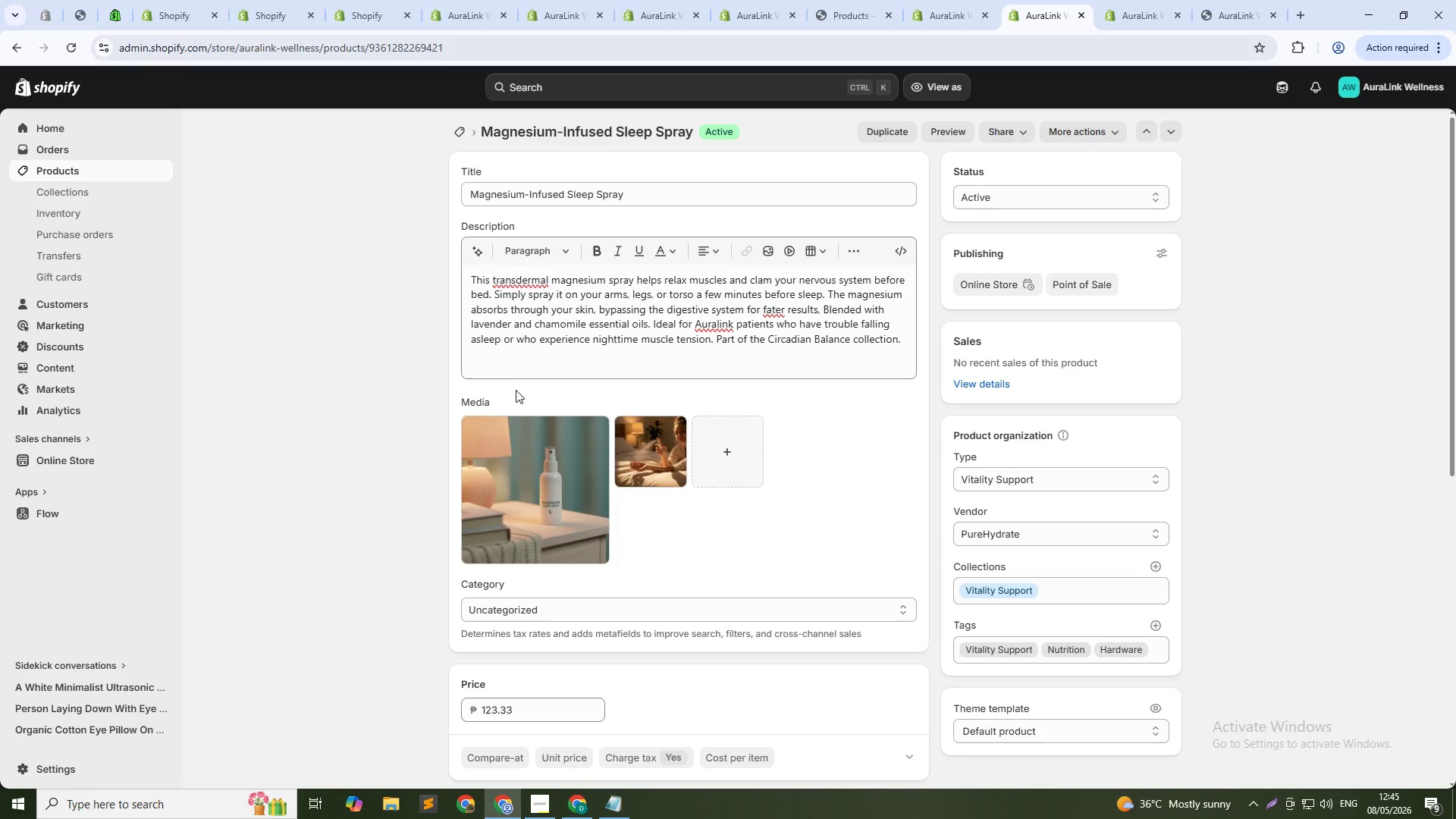 
scroll: coordinate [766, 447], scroll_direction: down, amount: 16.0
 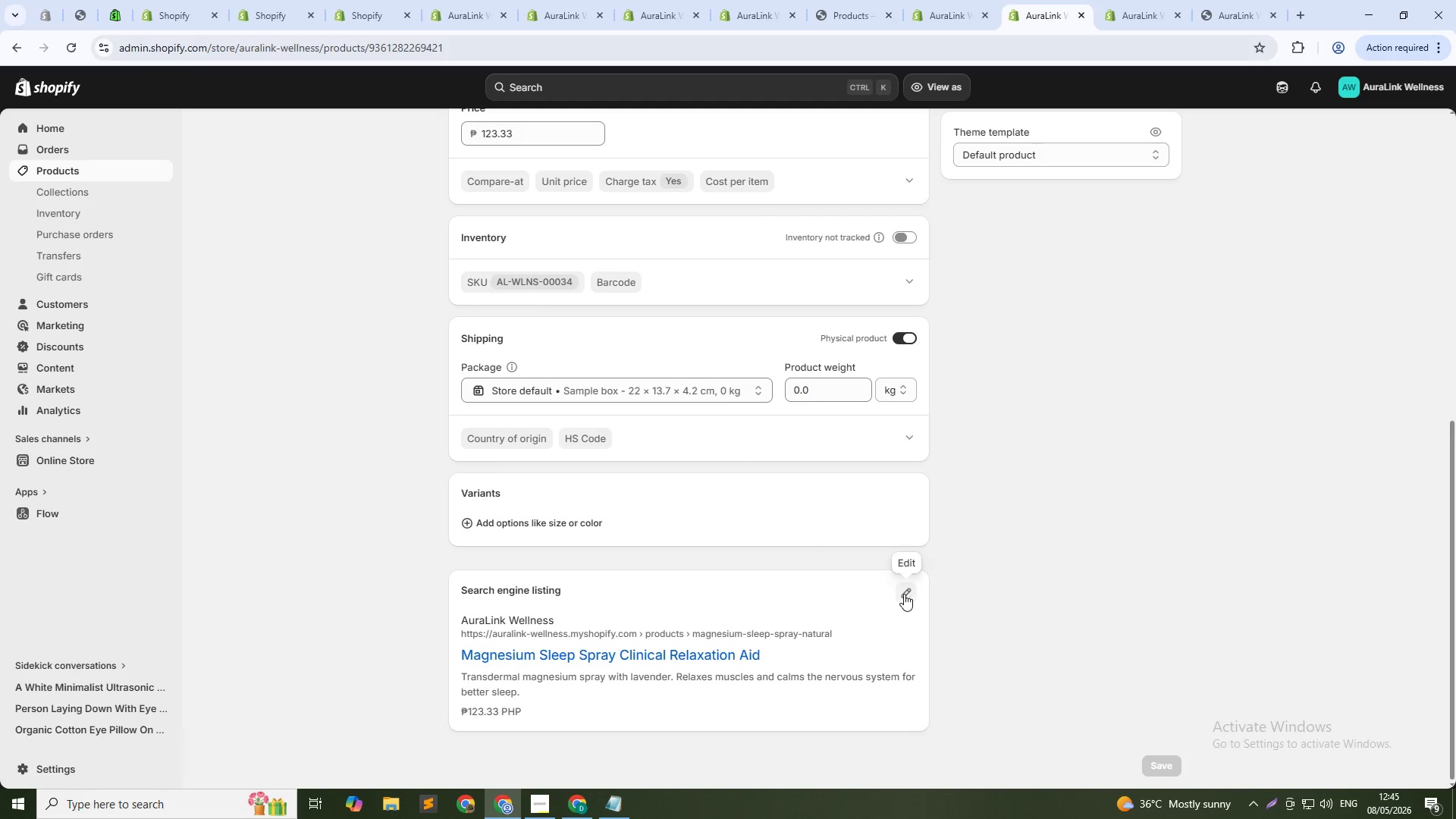 
left_click([913, 594])
 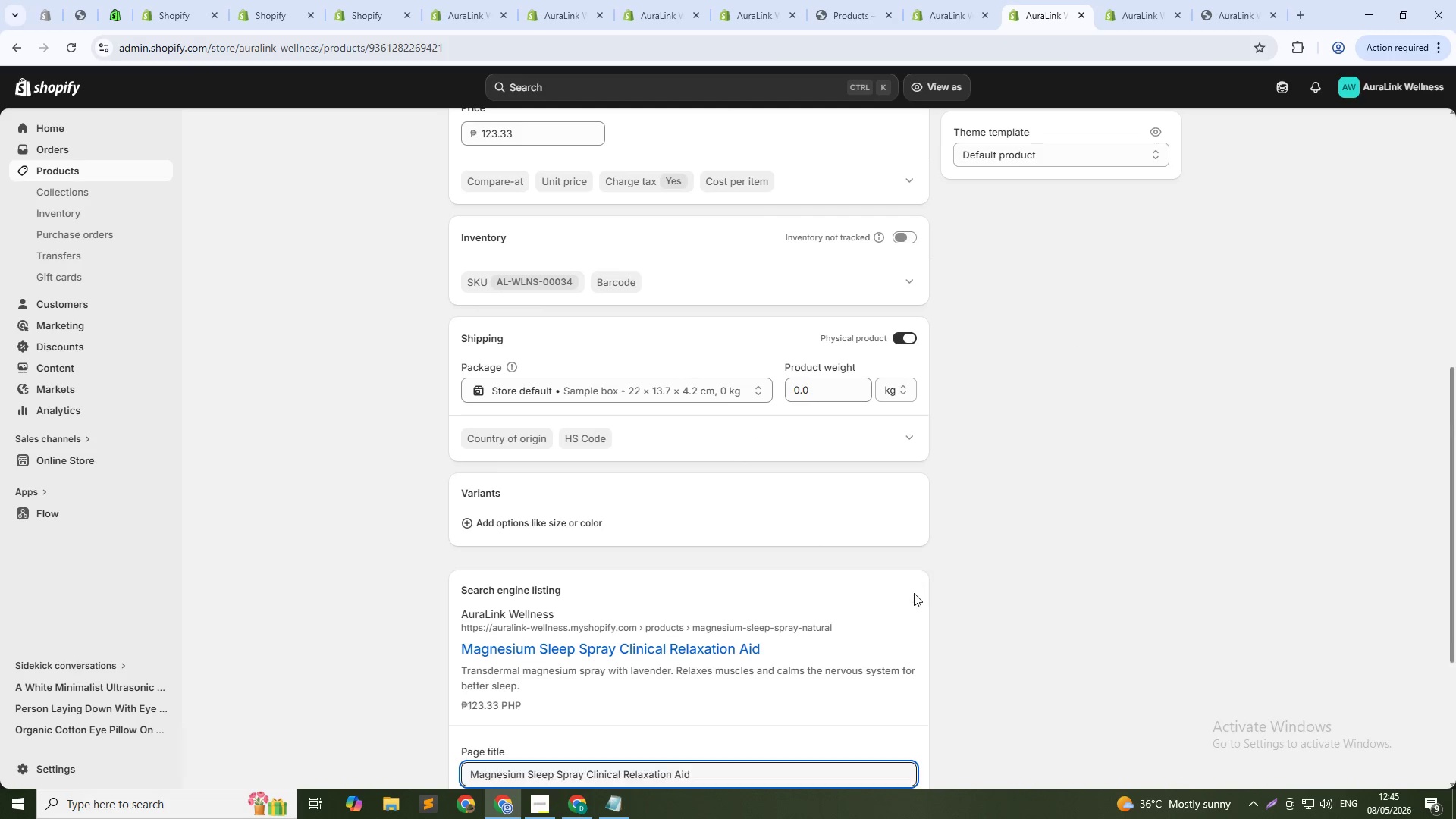 
scroll: coordinate [914, 593], scroll_direction: down, amount: 7.0
 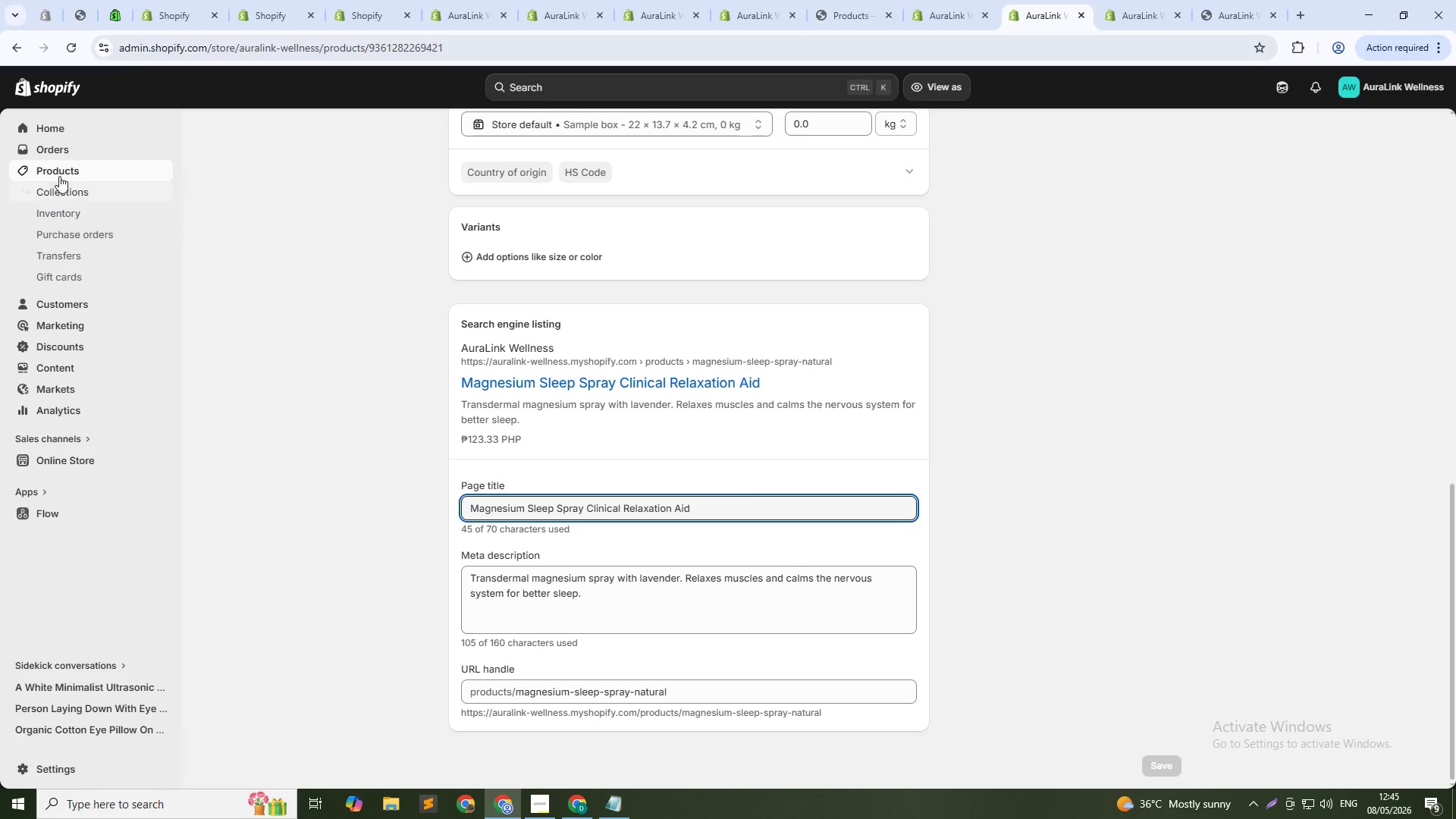 
left_click([56, 173])
 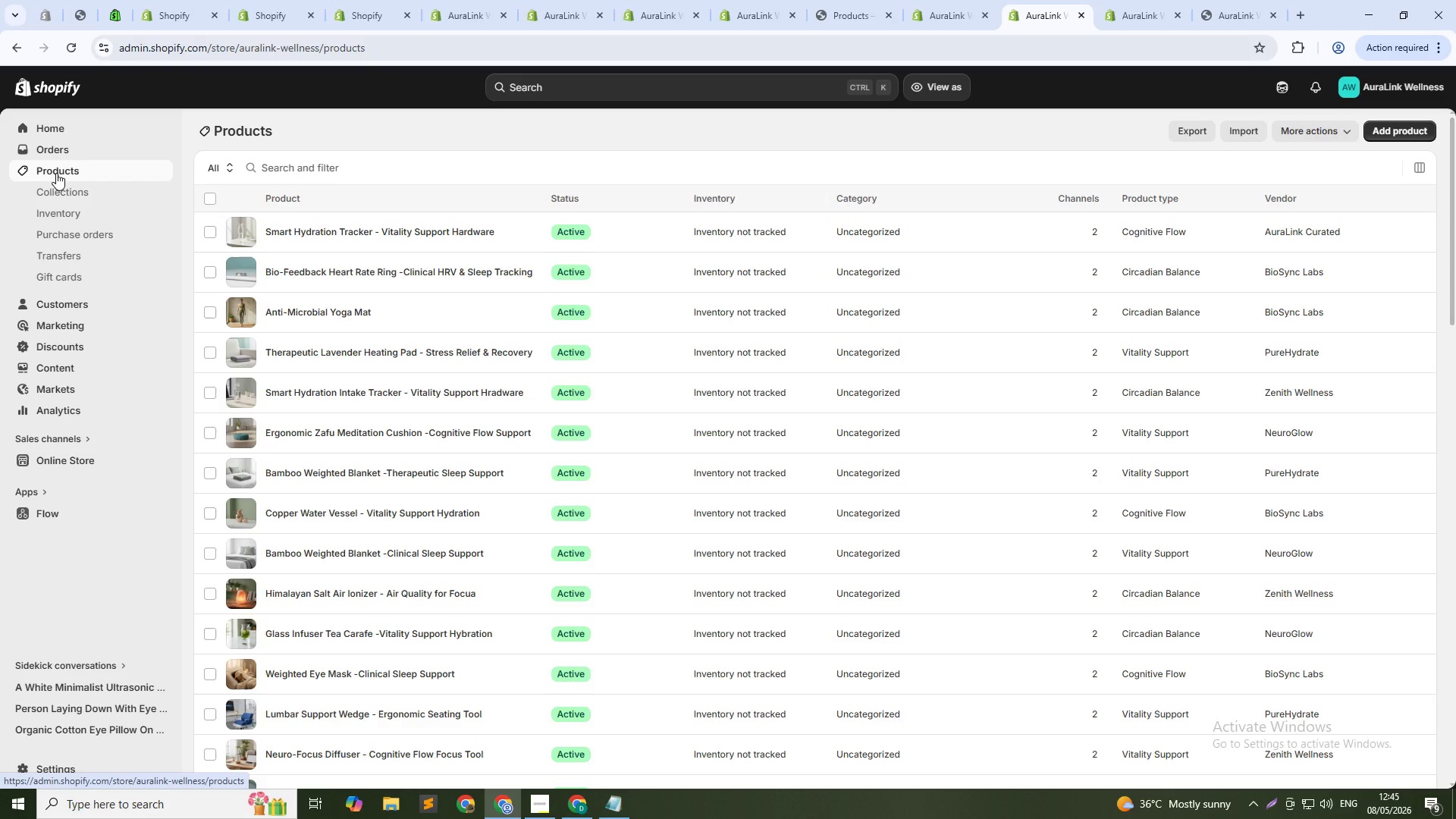 
scroll: coordinate [514, 497], scroll_direction: down, amount: 17.0
 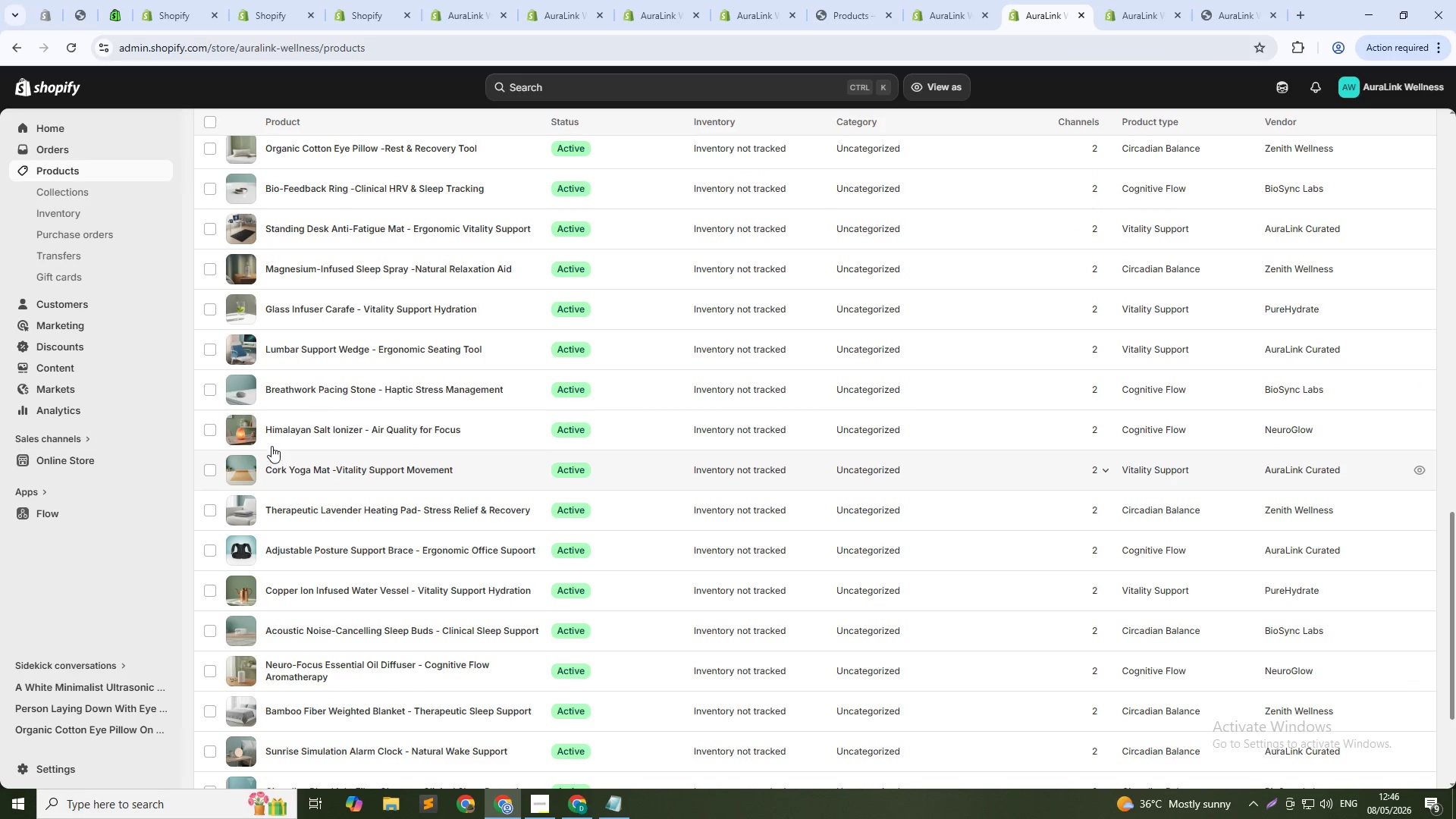 
left_click([271, 429])
 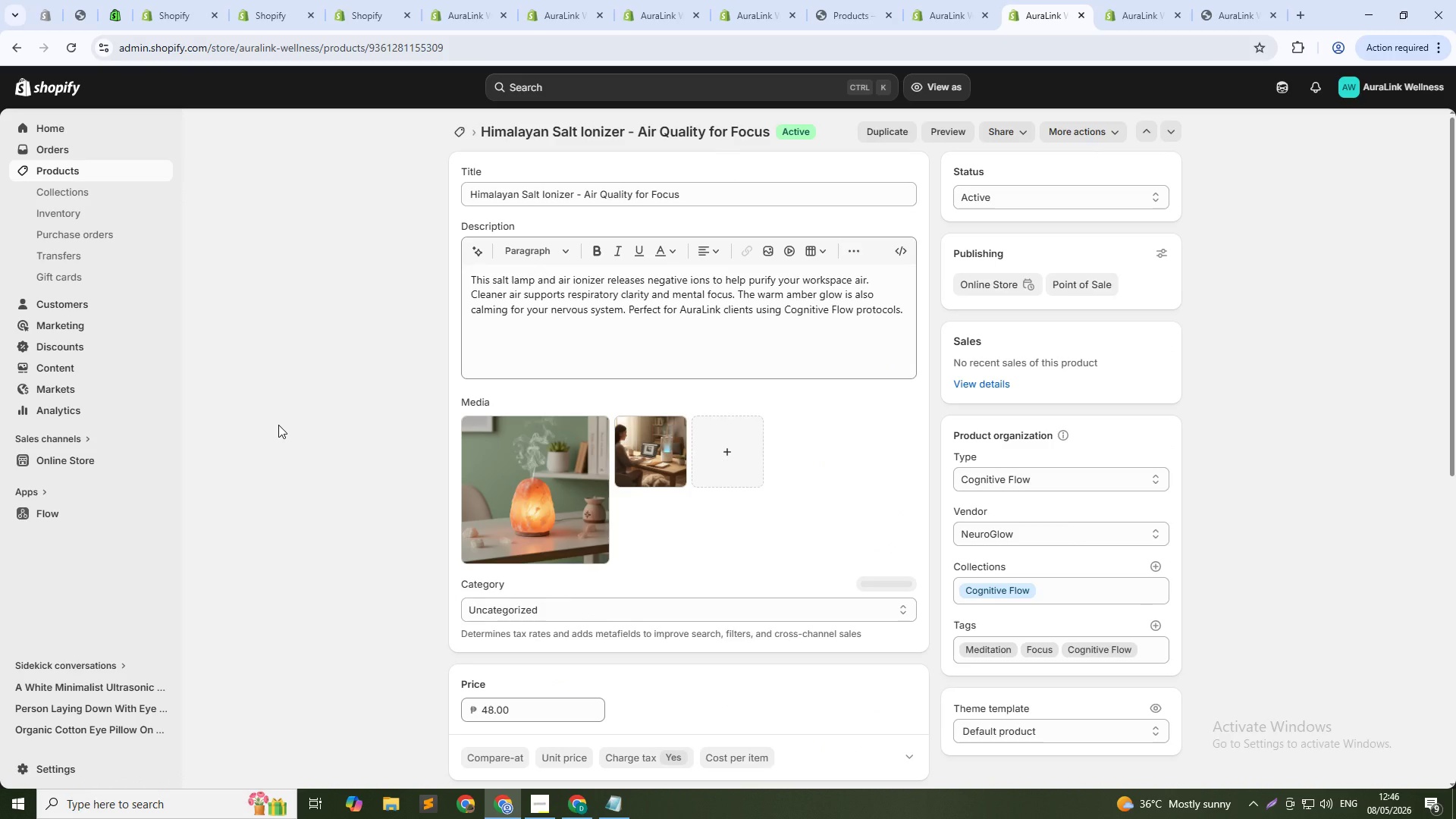 
wait(6.53)
 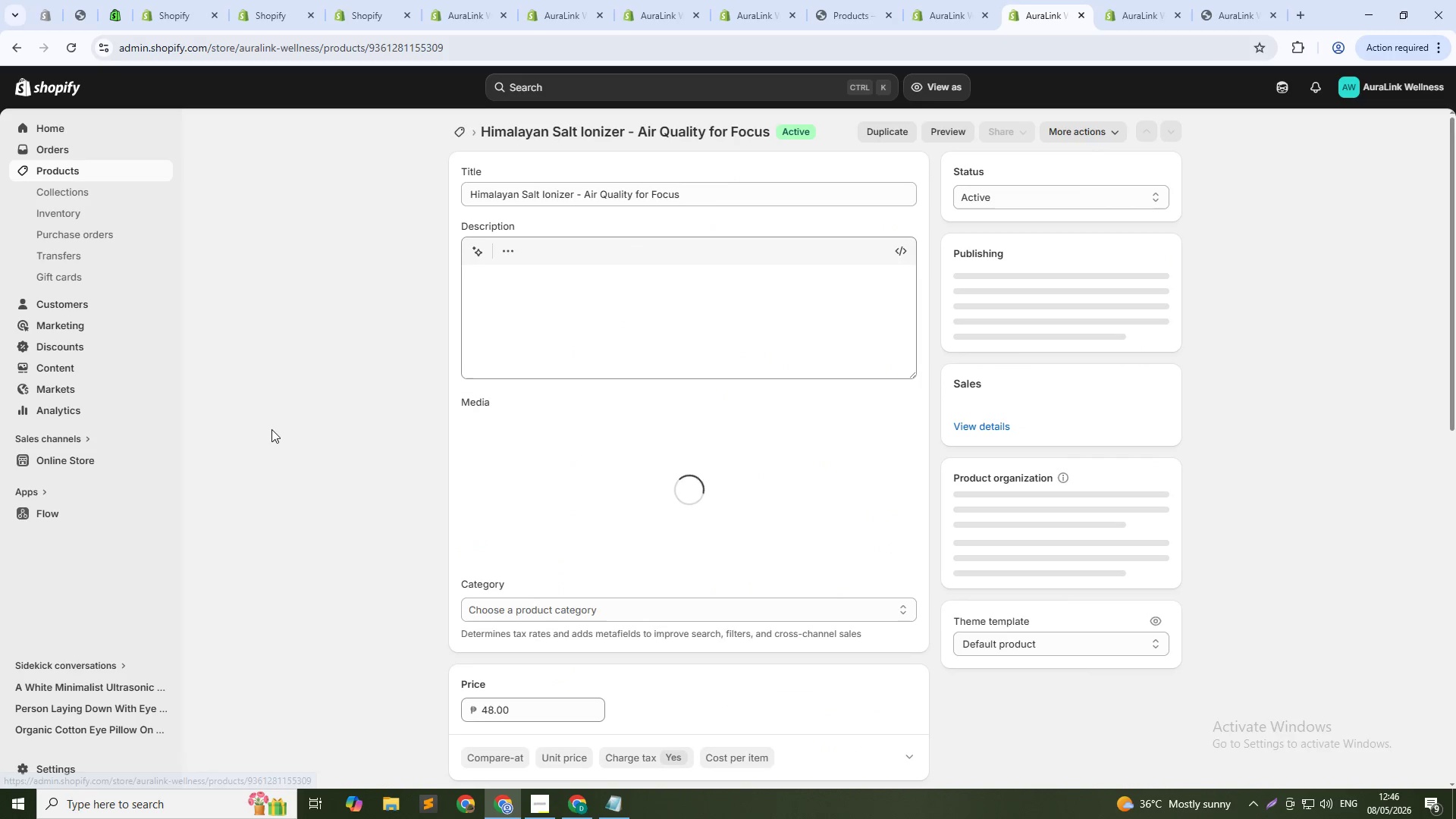 
scroll: coordinate [639, 425], scroll_direction: down, amount: 20.0
 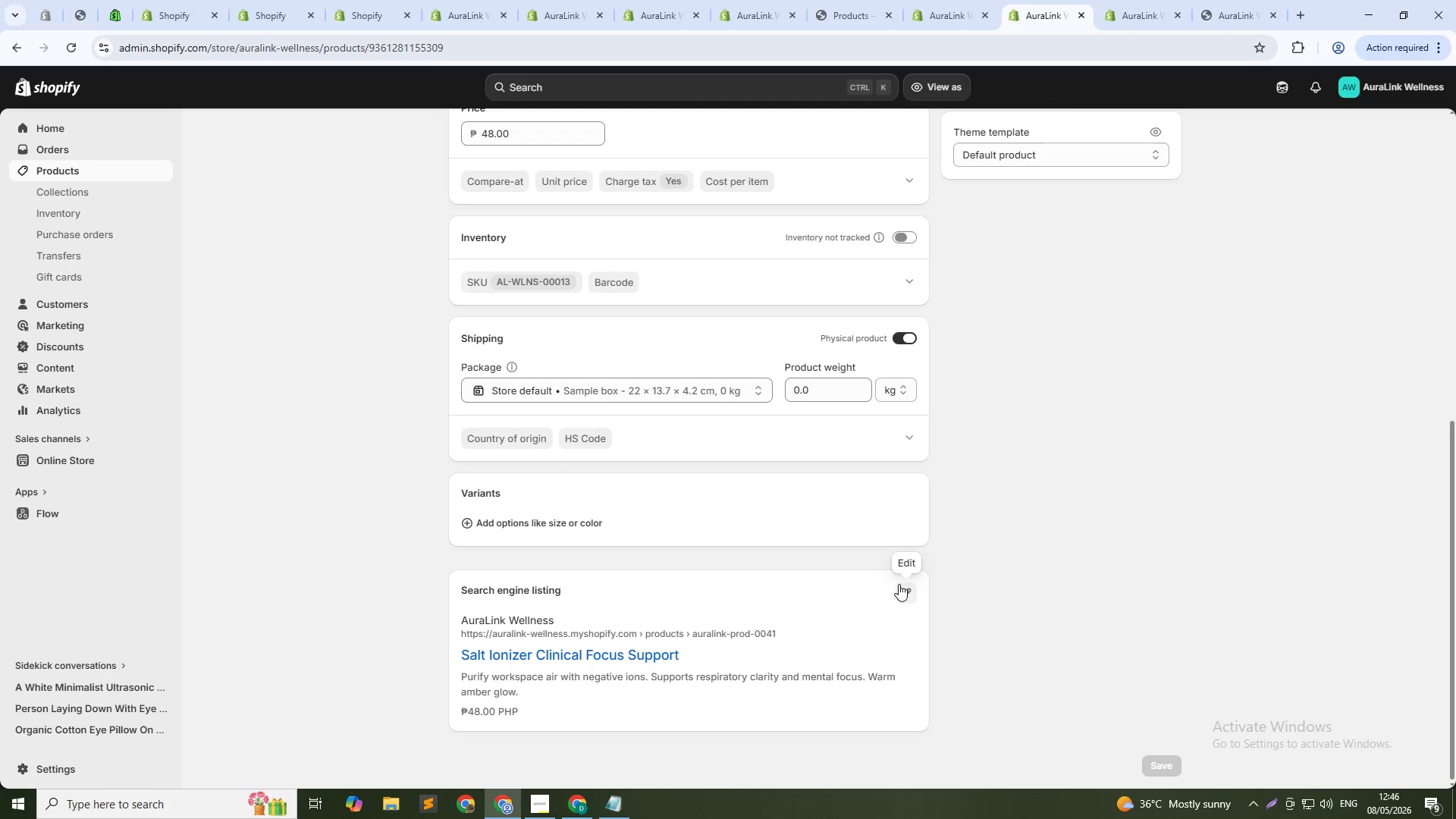 
left_click([898, 587])
 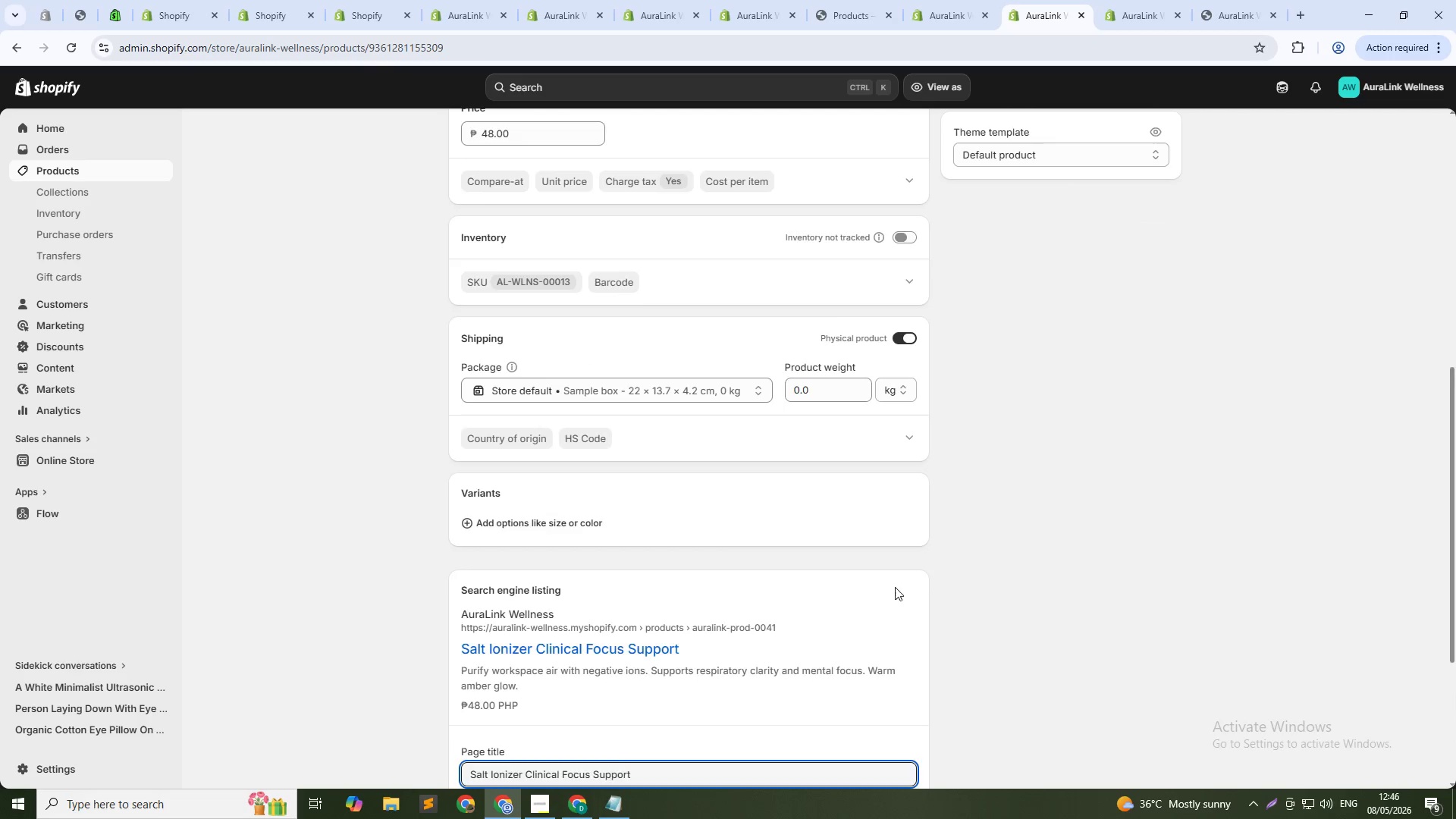 
scroll: coordinate [895, 587], scroll_direction: down, amount: 6.0
 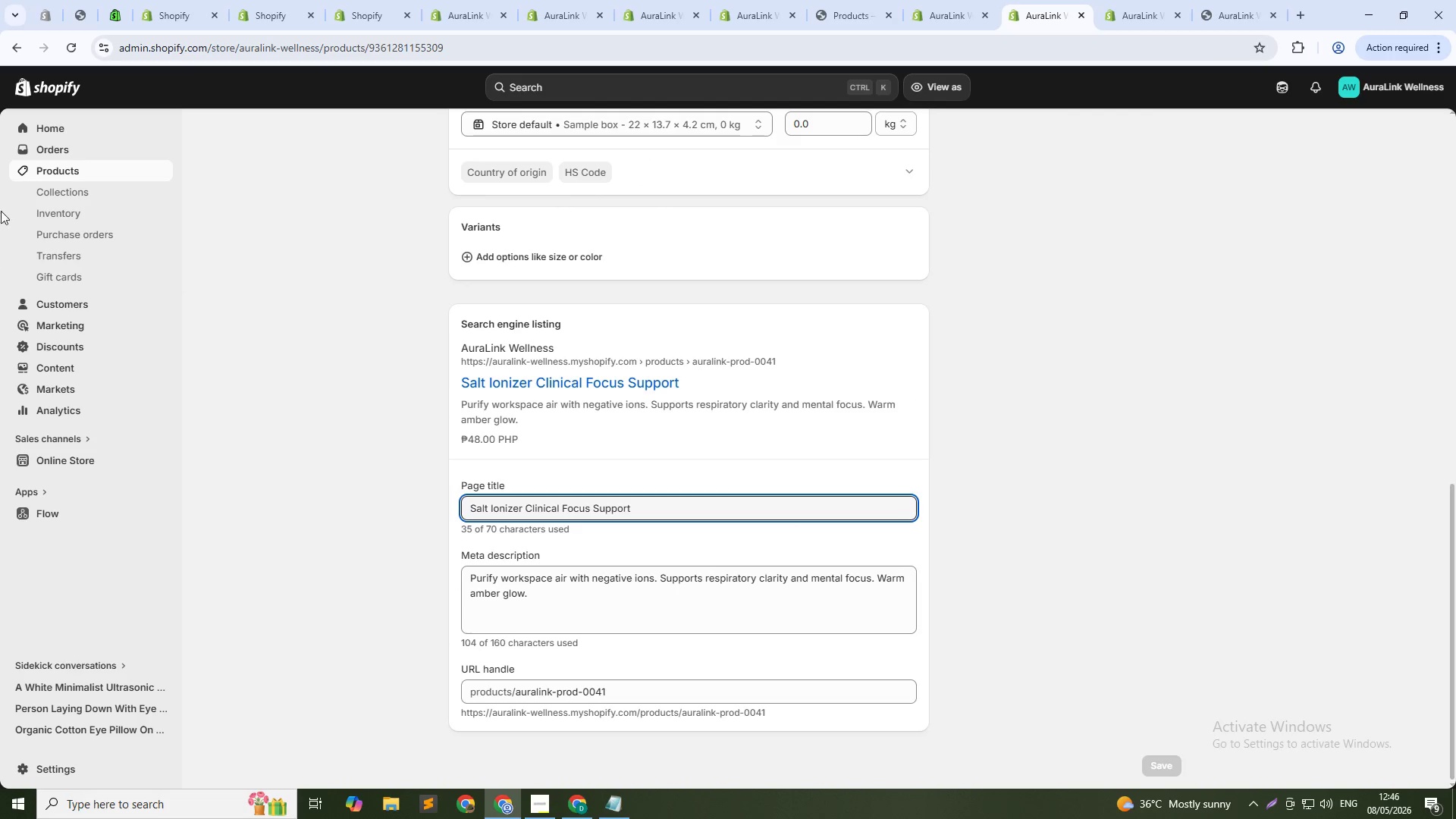 
left_click([57, 171])
 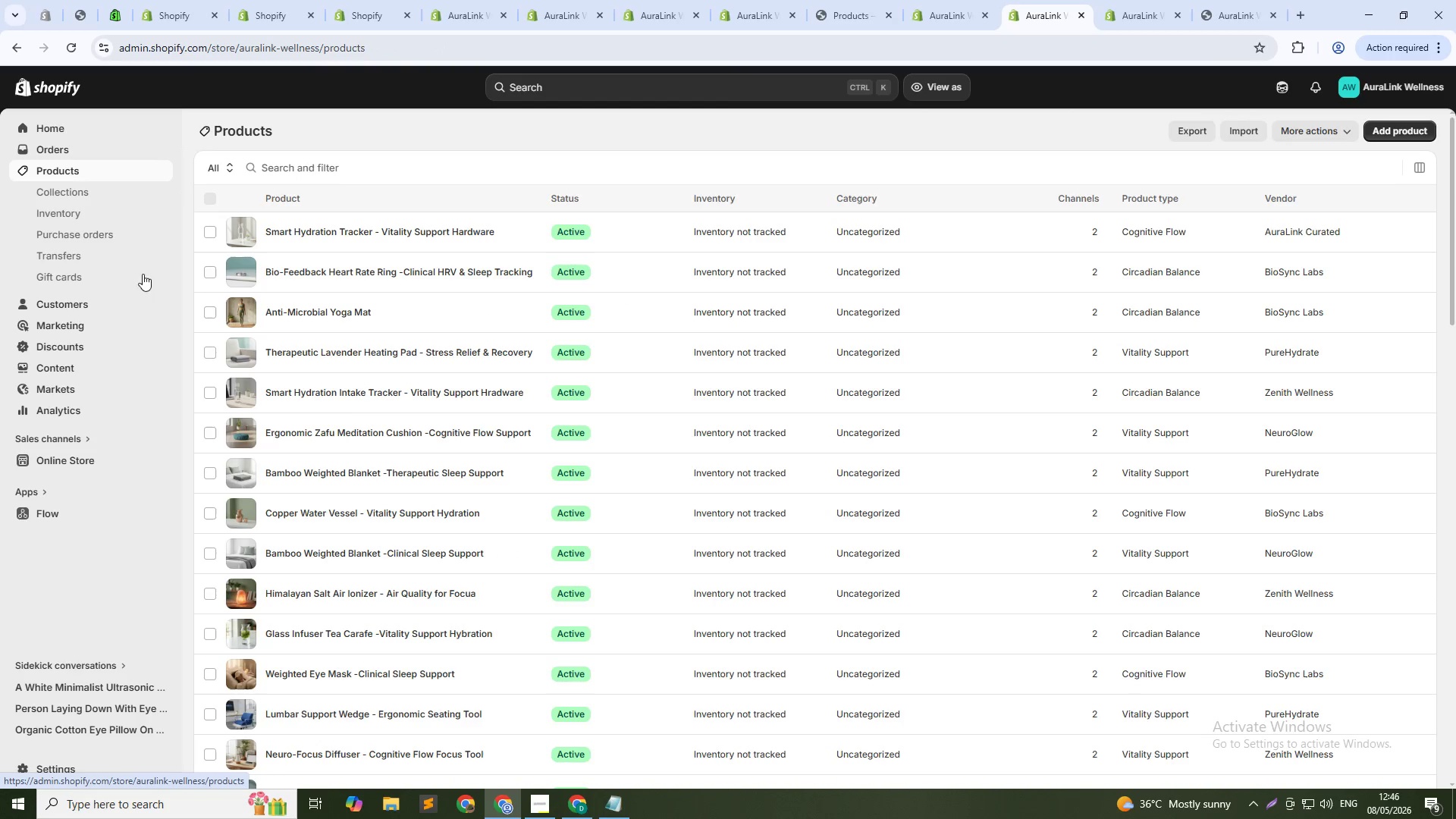 
scroll: coordinate [459, 507], scroll_direction: down, amount: 30.0
 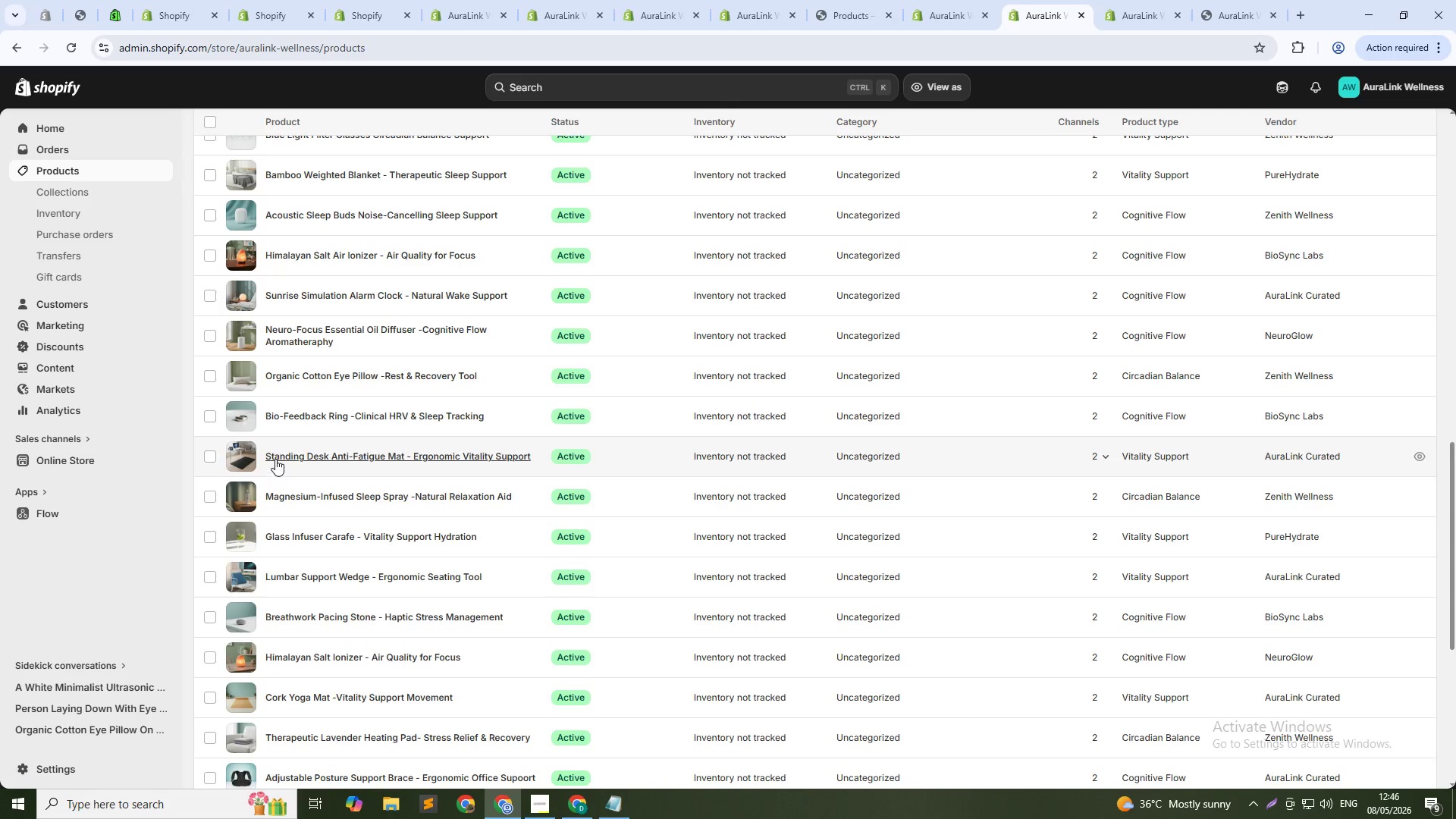 
left_click([284, 413])
 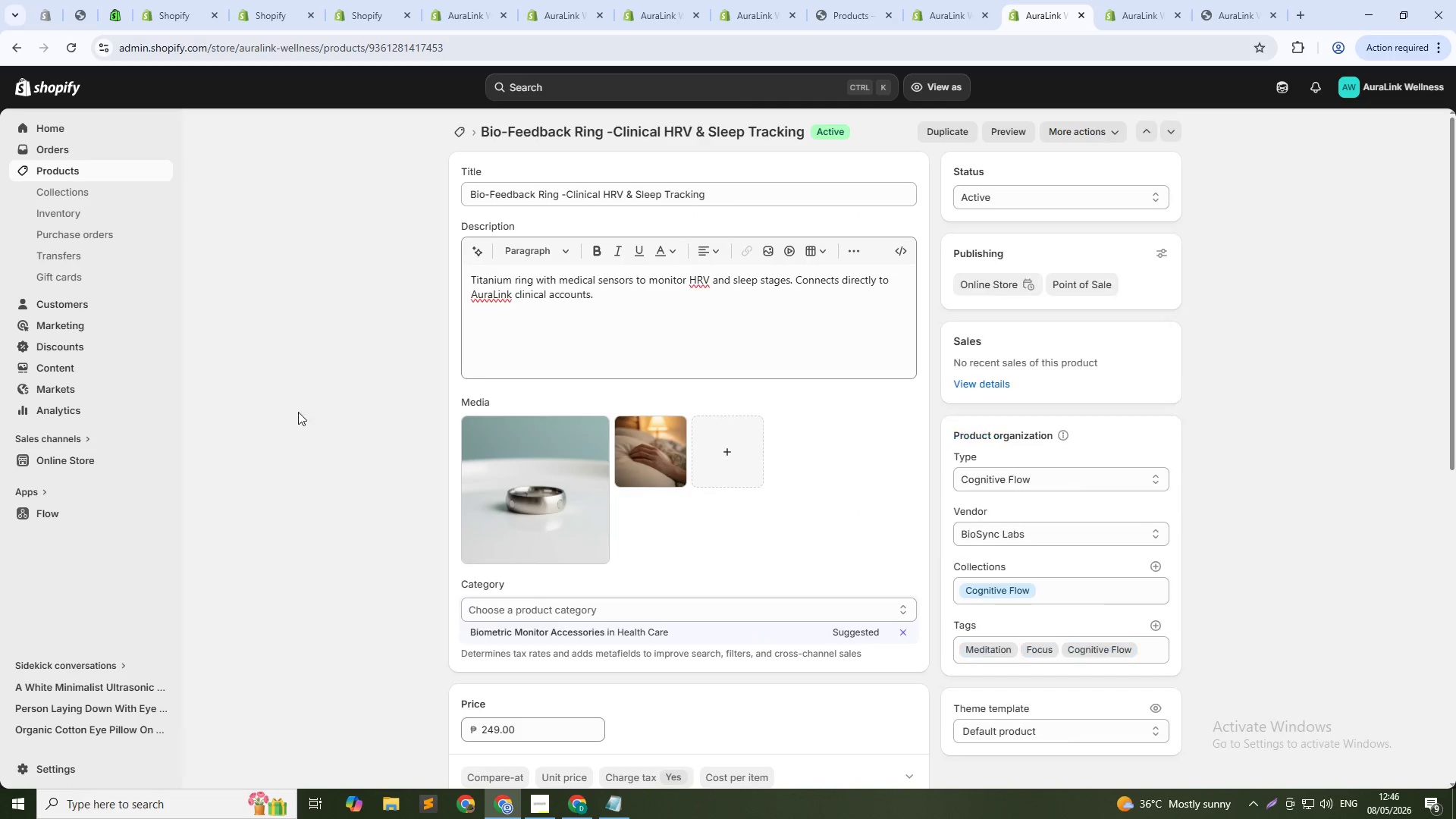 
left_click([521, 309])
 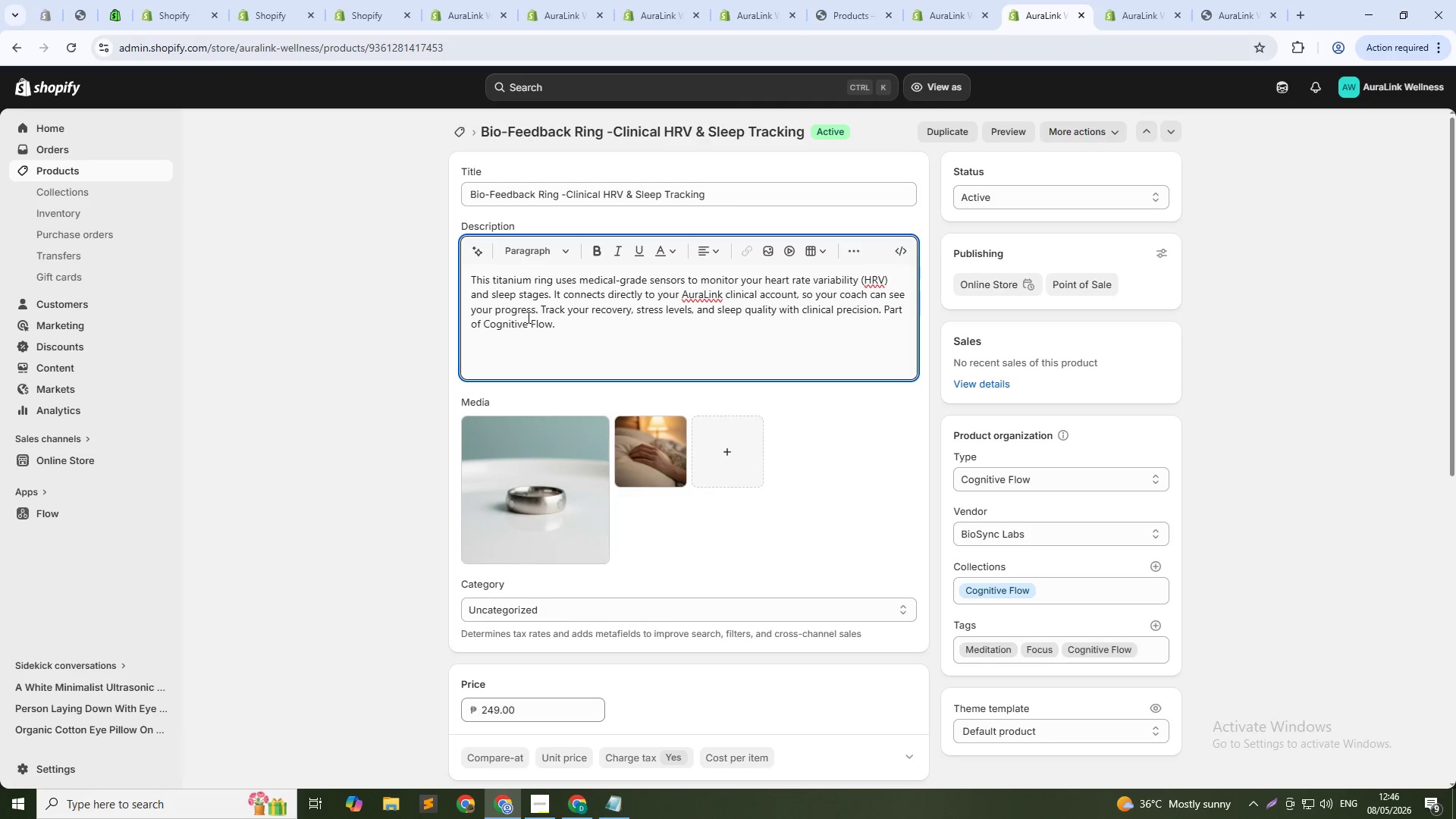 
scroll: coordinate [522, 336], scroll_direction: down, amount: 13.0
 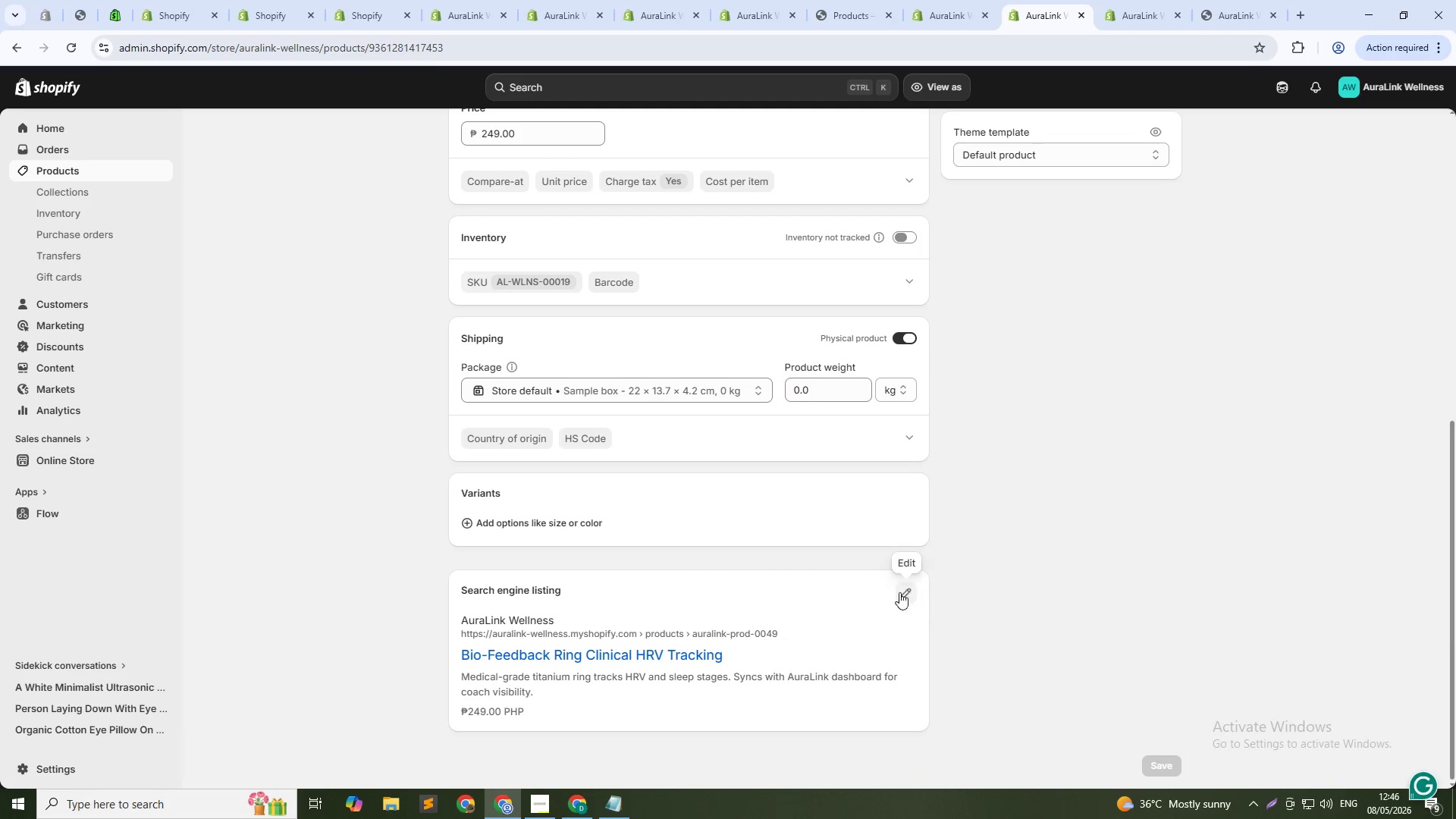 
left_click([893, 590])
 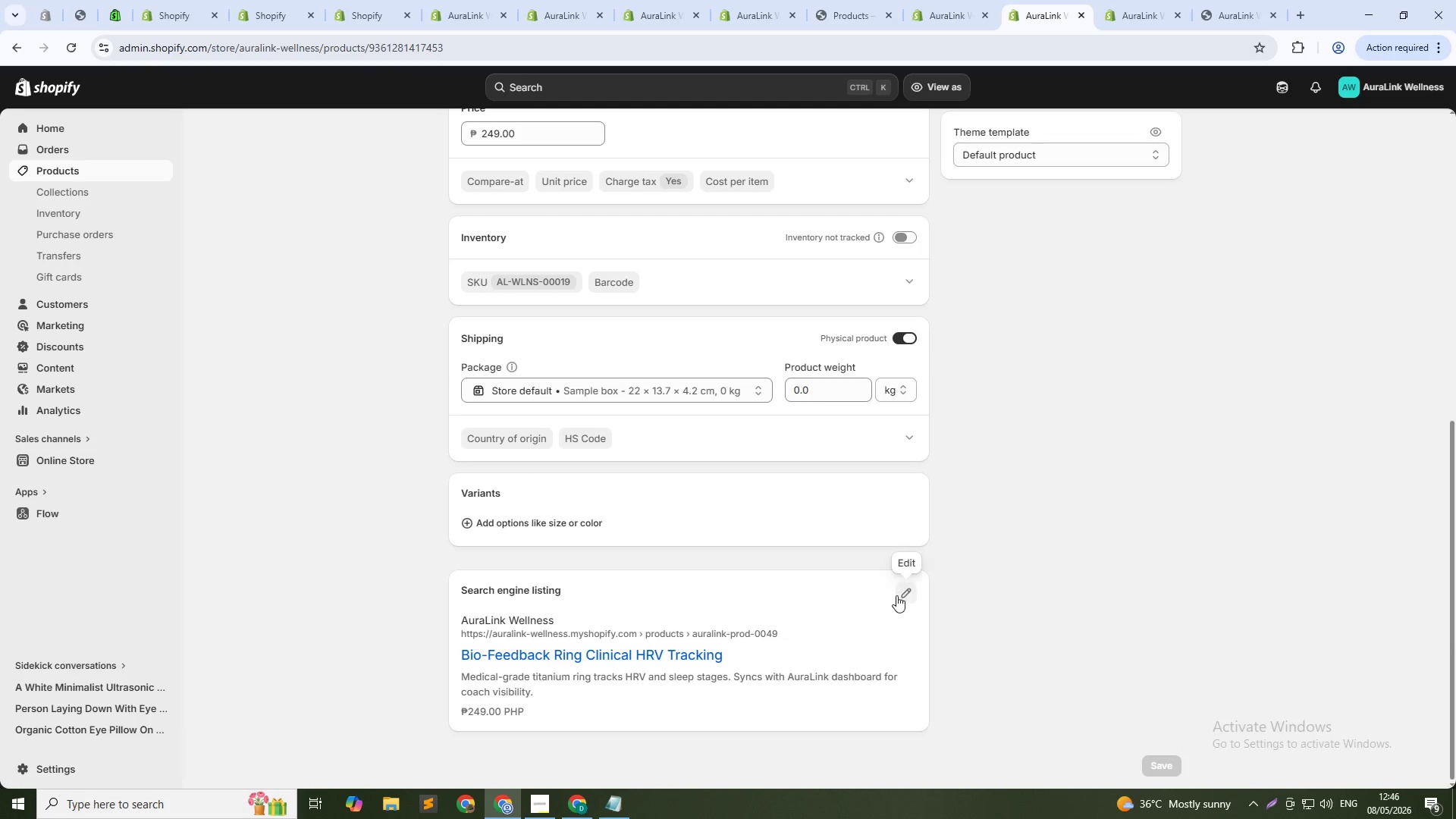 
left_click([897, 596])
 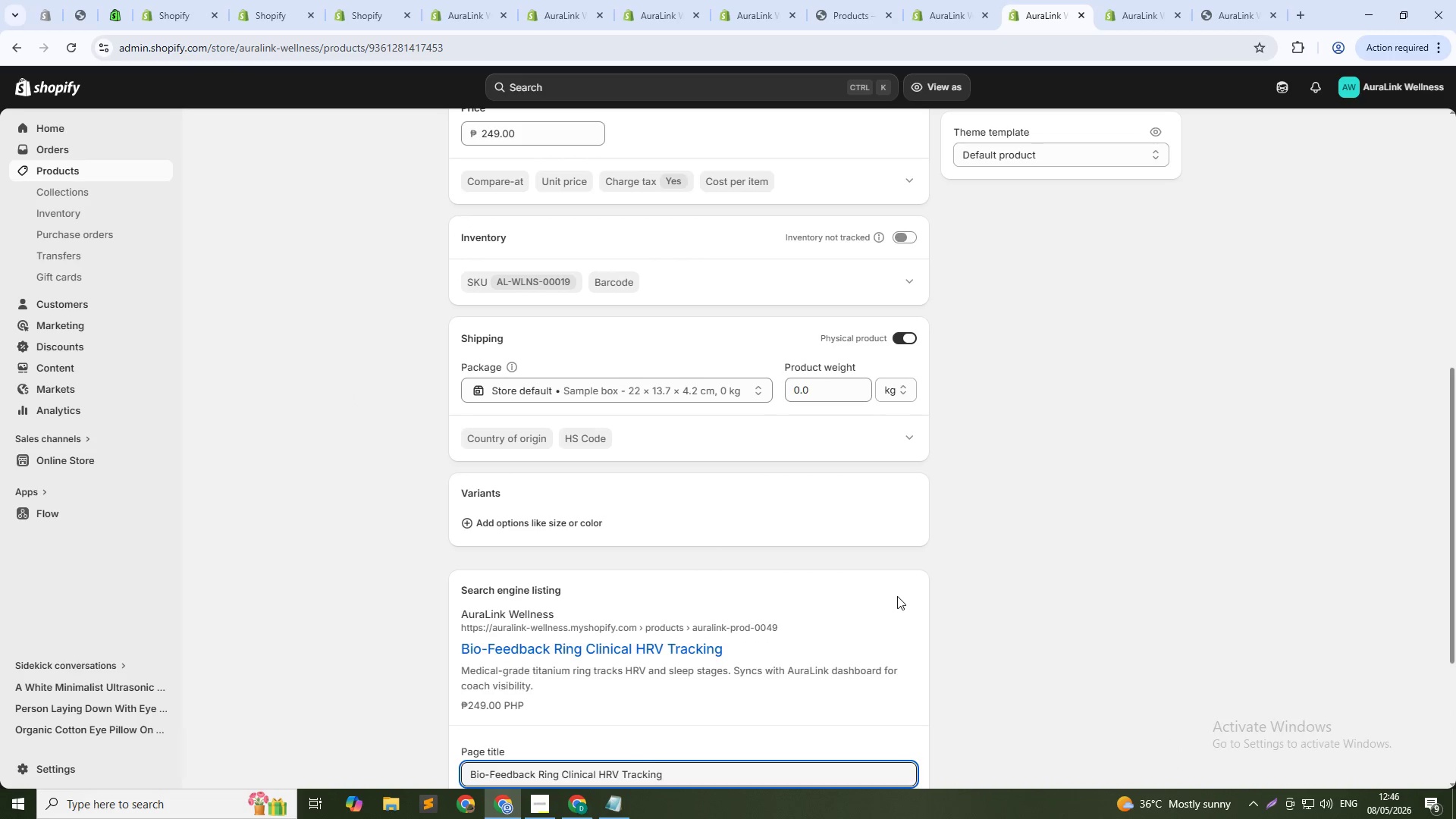 
scroll: coordinate [897, 596], scroll_direction: down, amount: 6.0
 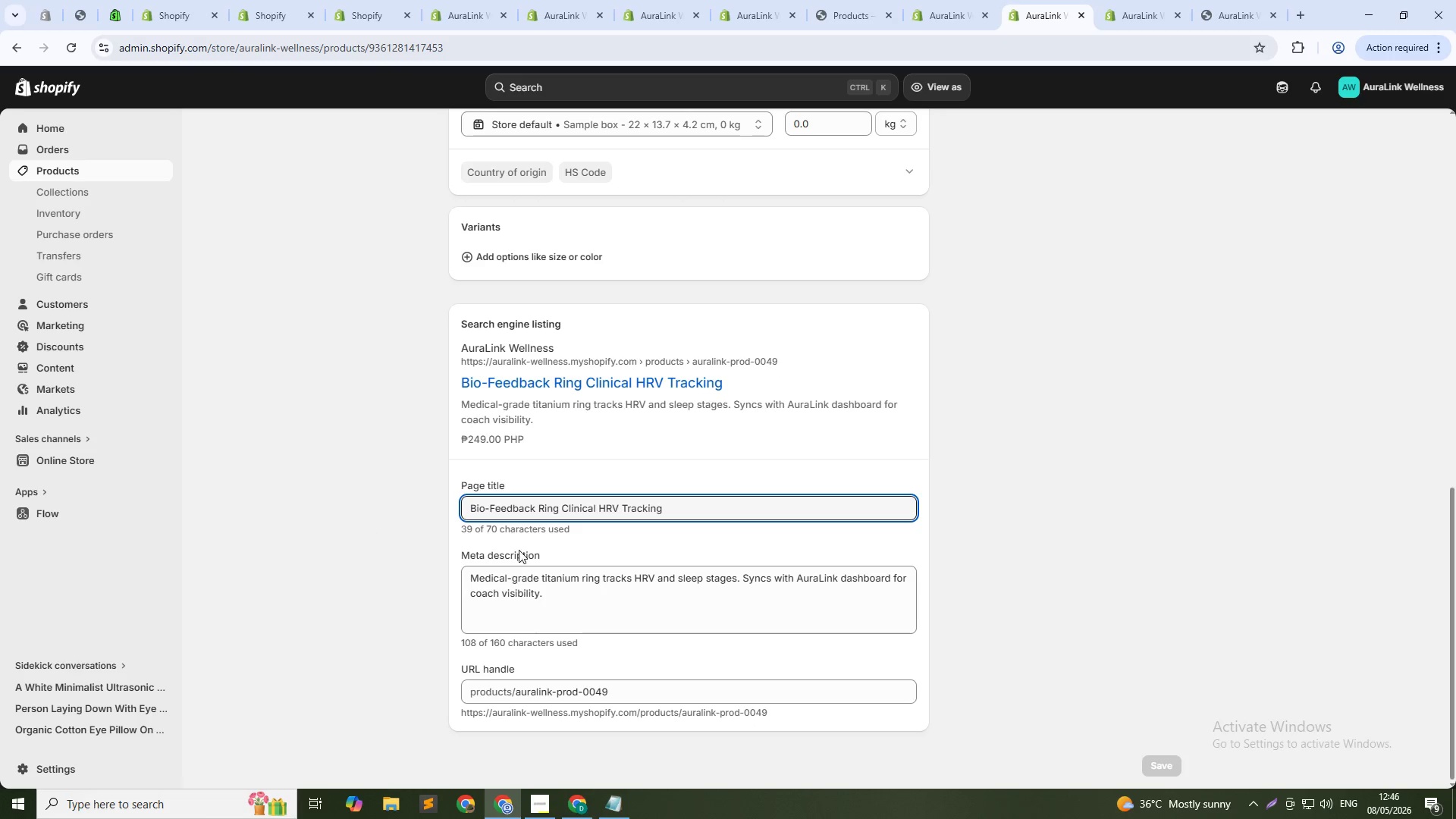 
left_click_drag(start_coordinate=[511, 589], to_coordinate=[589, 595])
 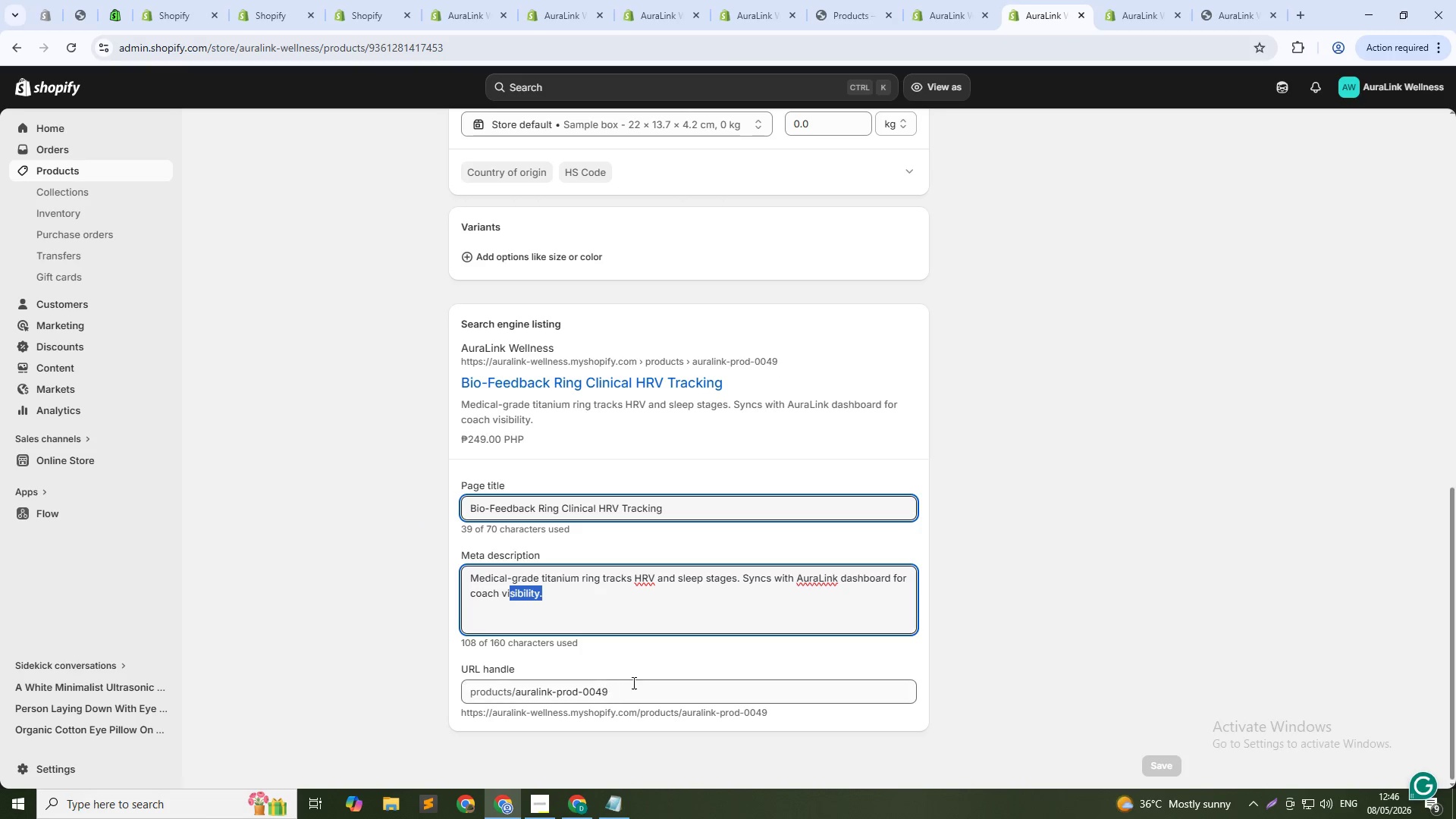 
left_click([632, 682])
 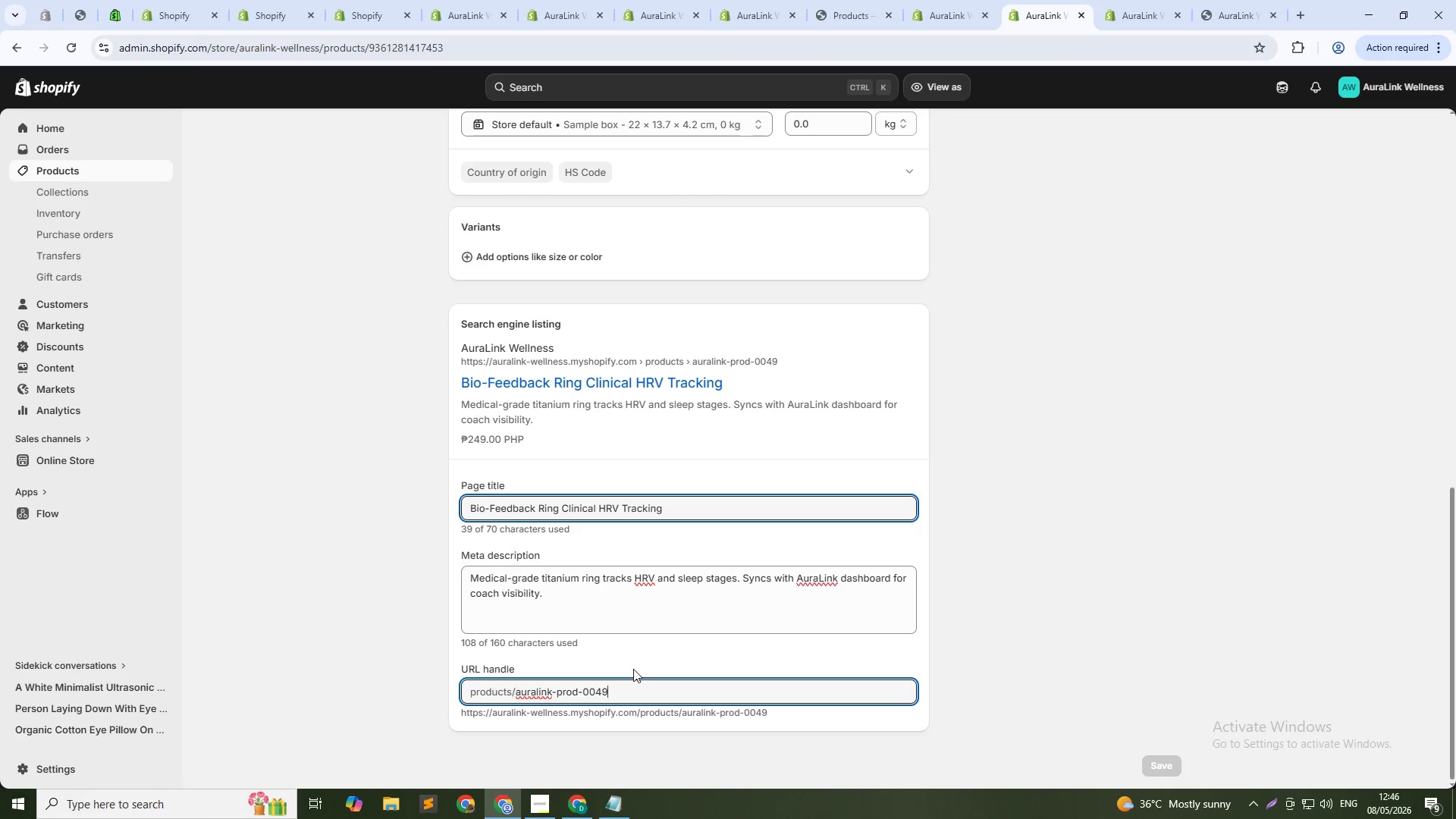 
scroll: coordinate [633, 666], scroll_direction: up, amount: 9.0
 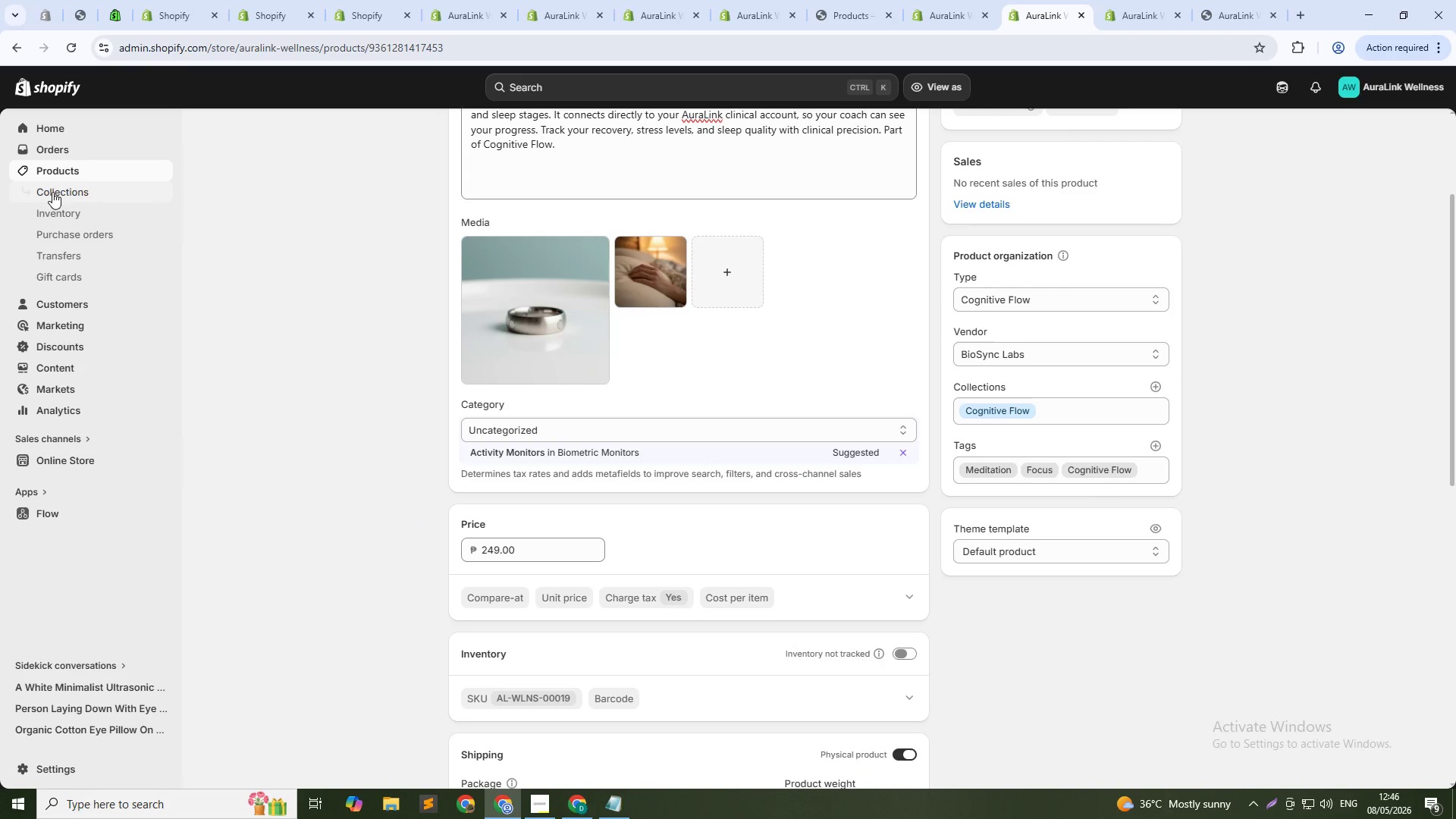 
left_click([58, 177])
 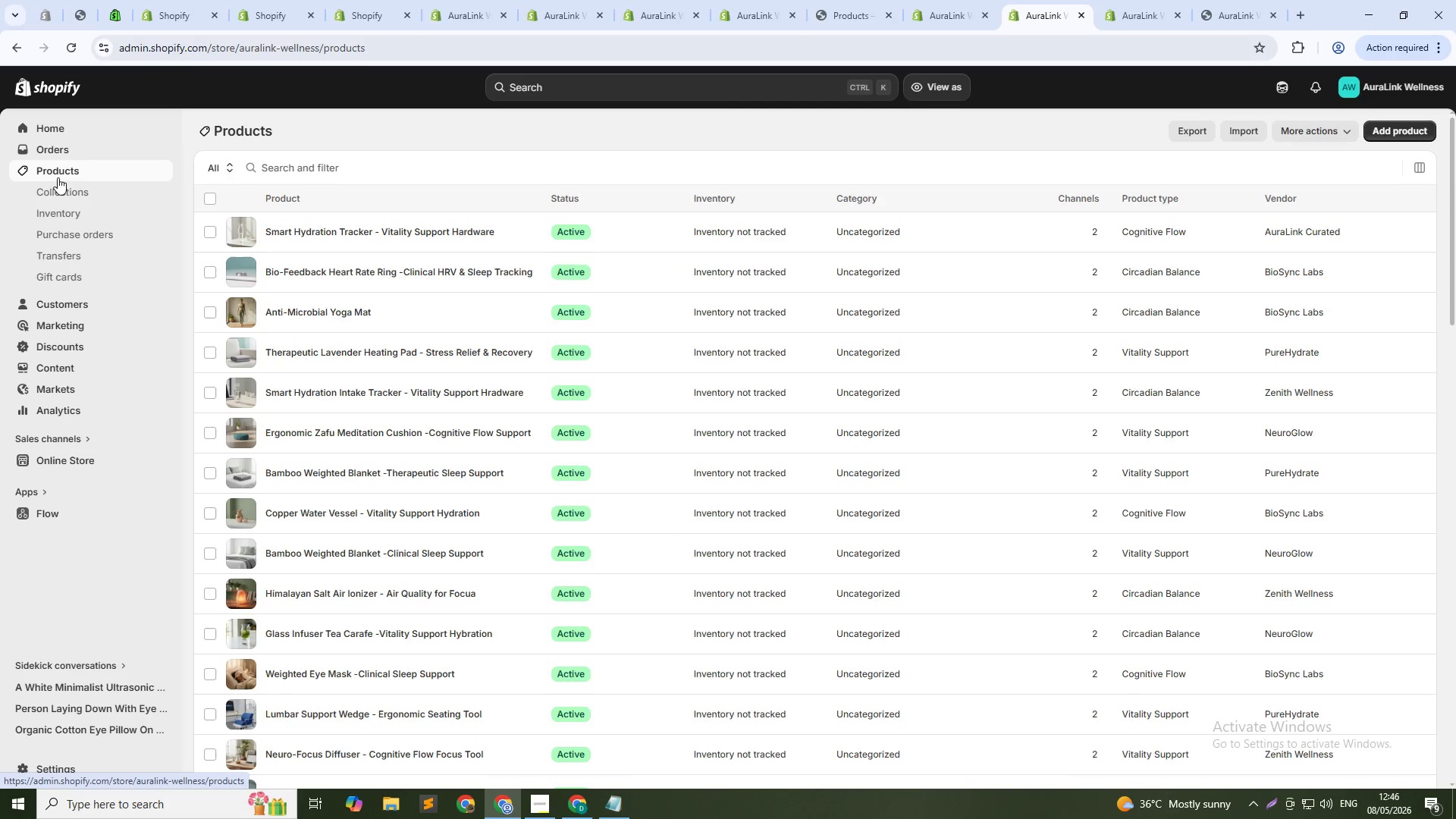 
scroll: coordinate [347, 559], scroll_direction: down, amount: 7.0
 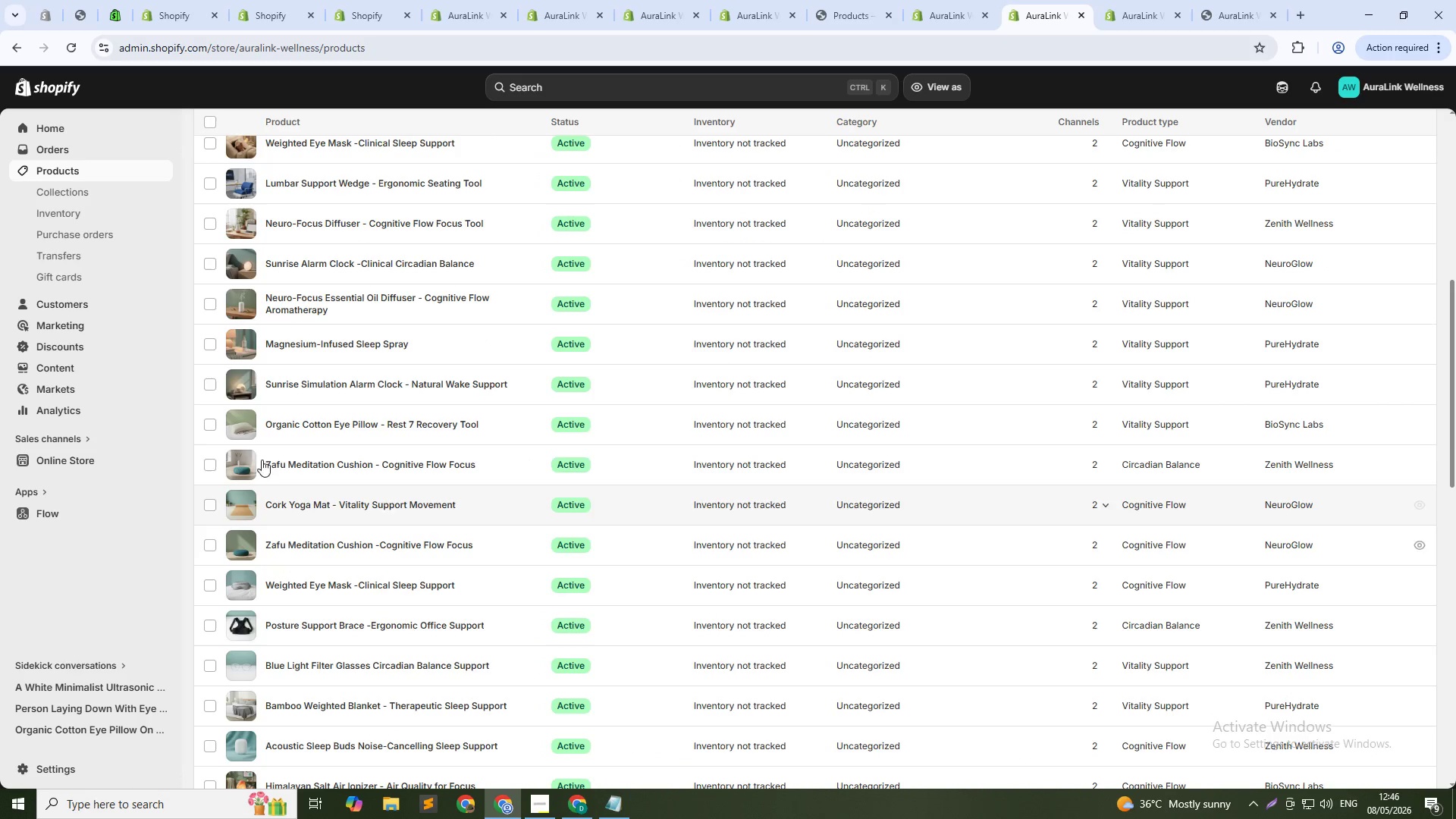 
left_click([287, 419])
 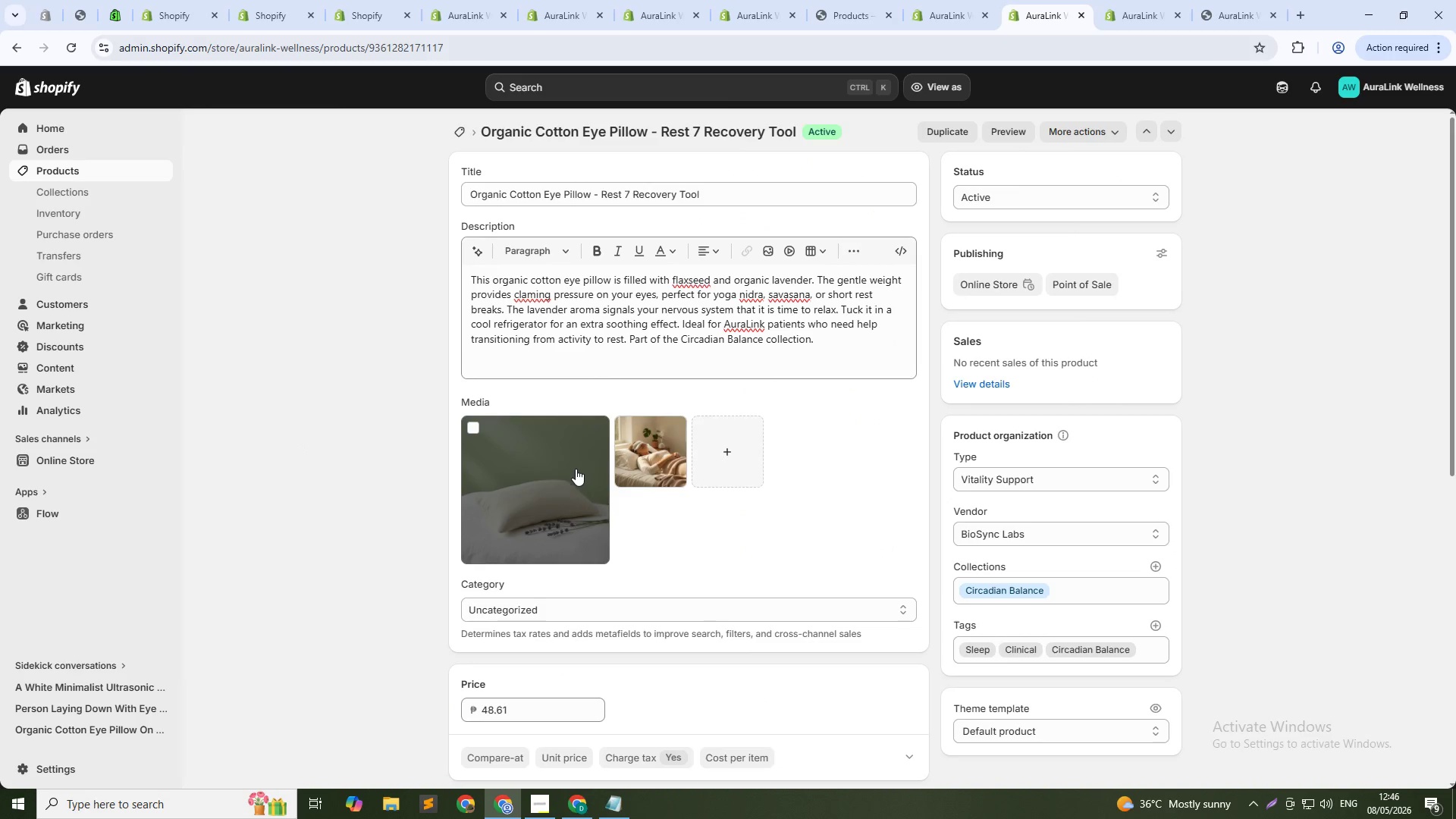 
wait(5.62)
 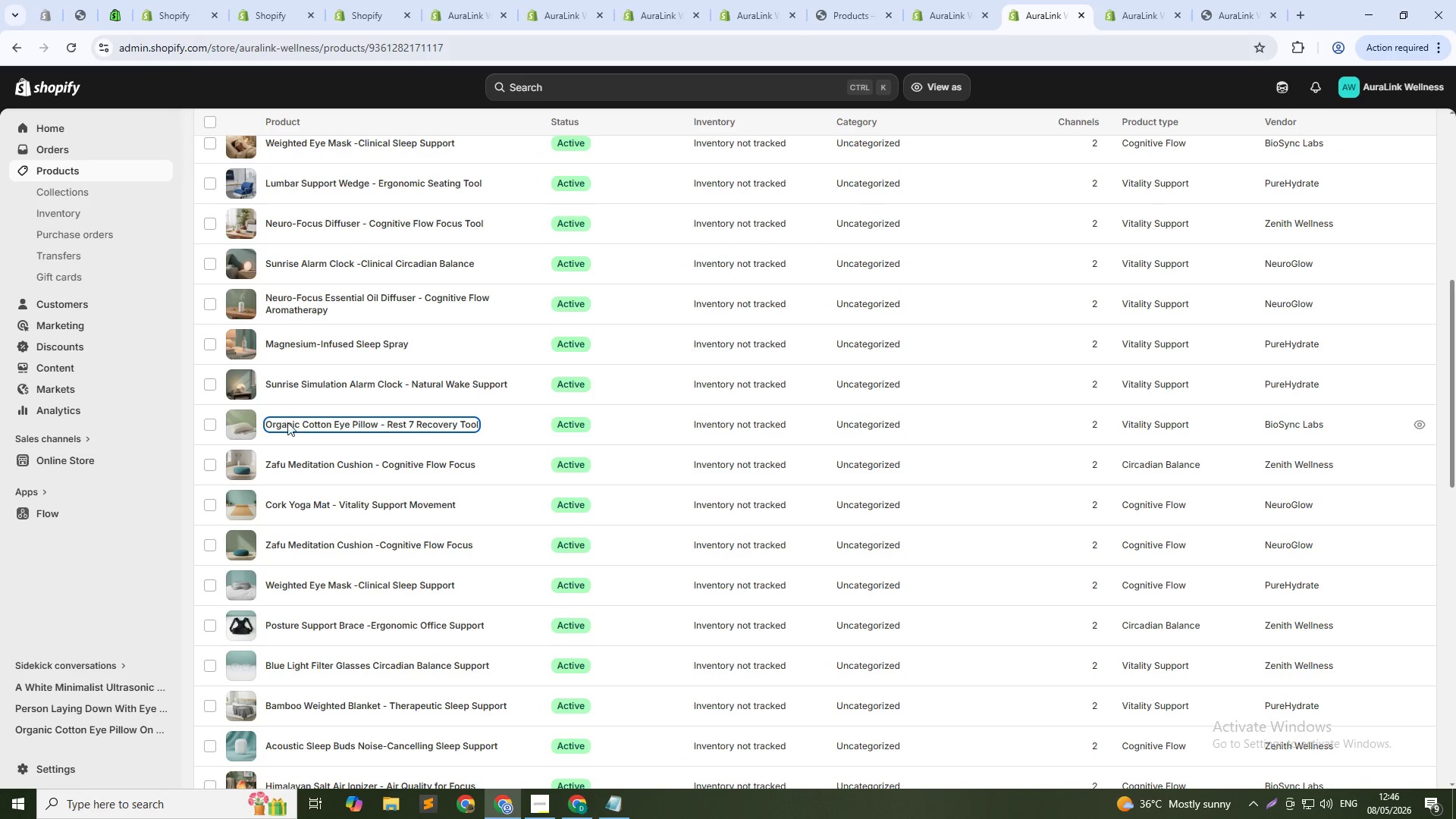 
scroll: coordinate [566, 478], scroll_direction: down, amount: 9.0
 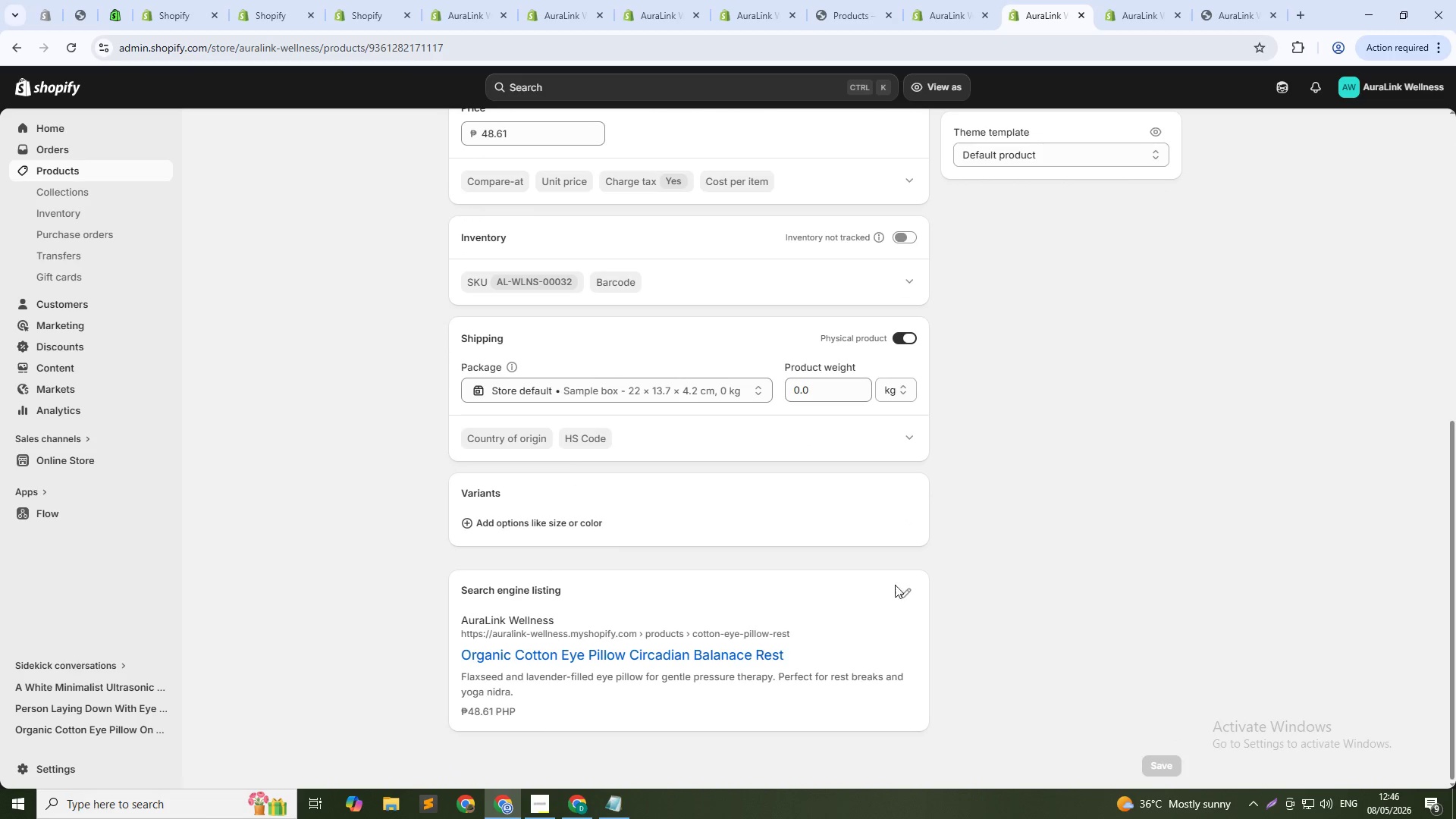 
left_click([915, 588])
 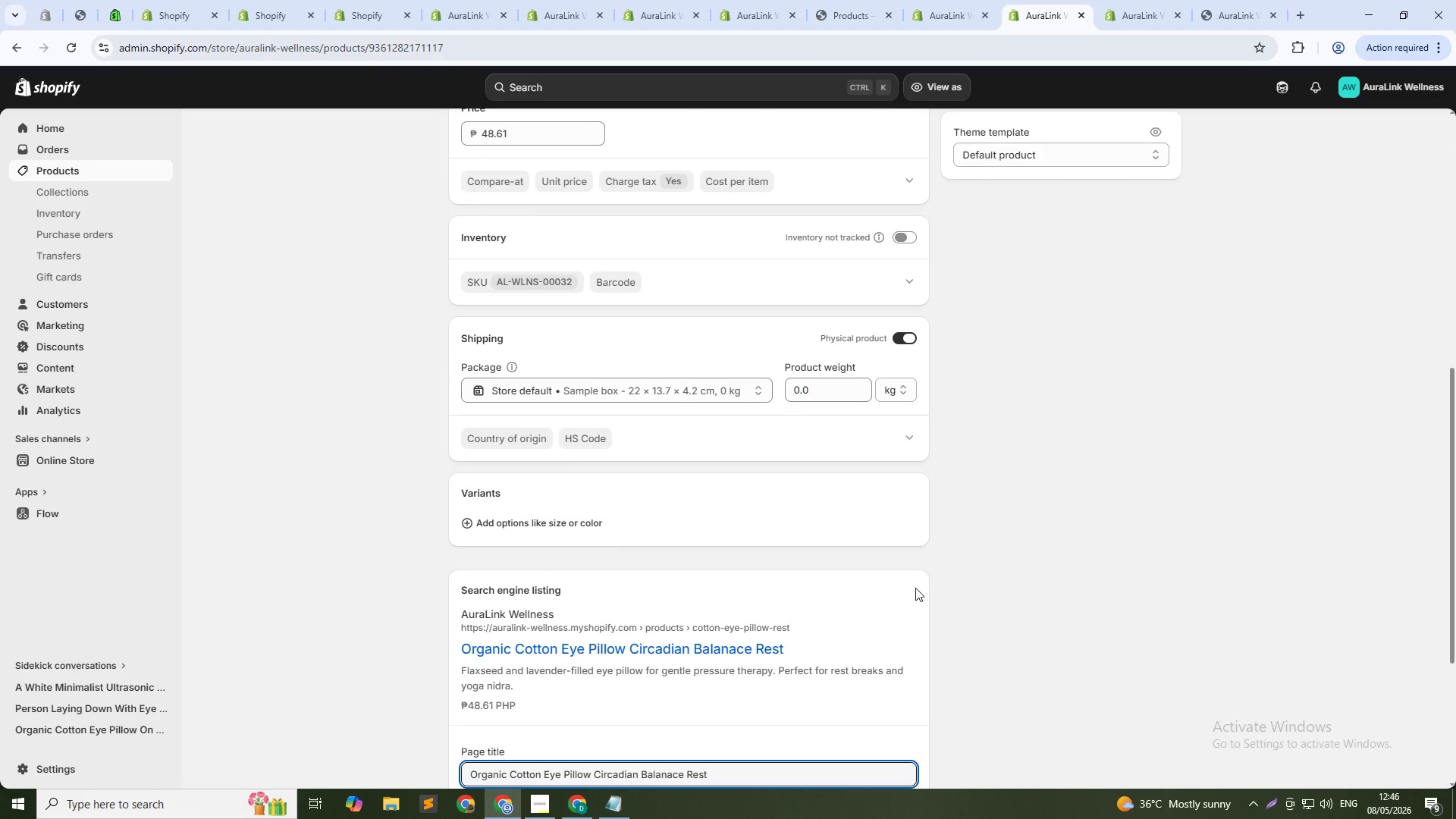 
scroll: coordinate [915, 588], scroll_direction: down, amount: 5.0
 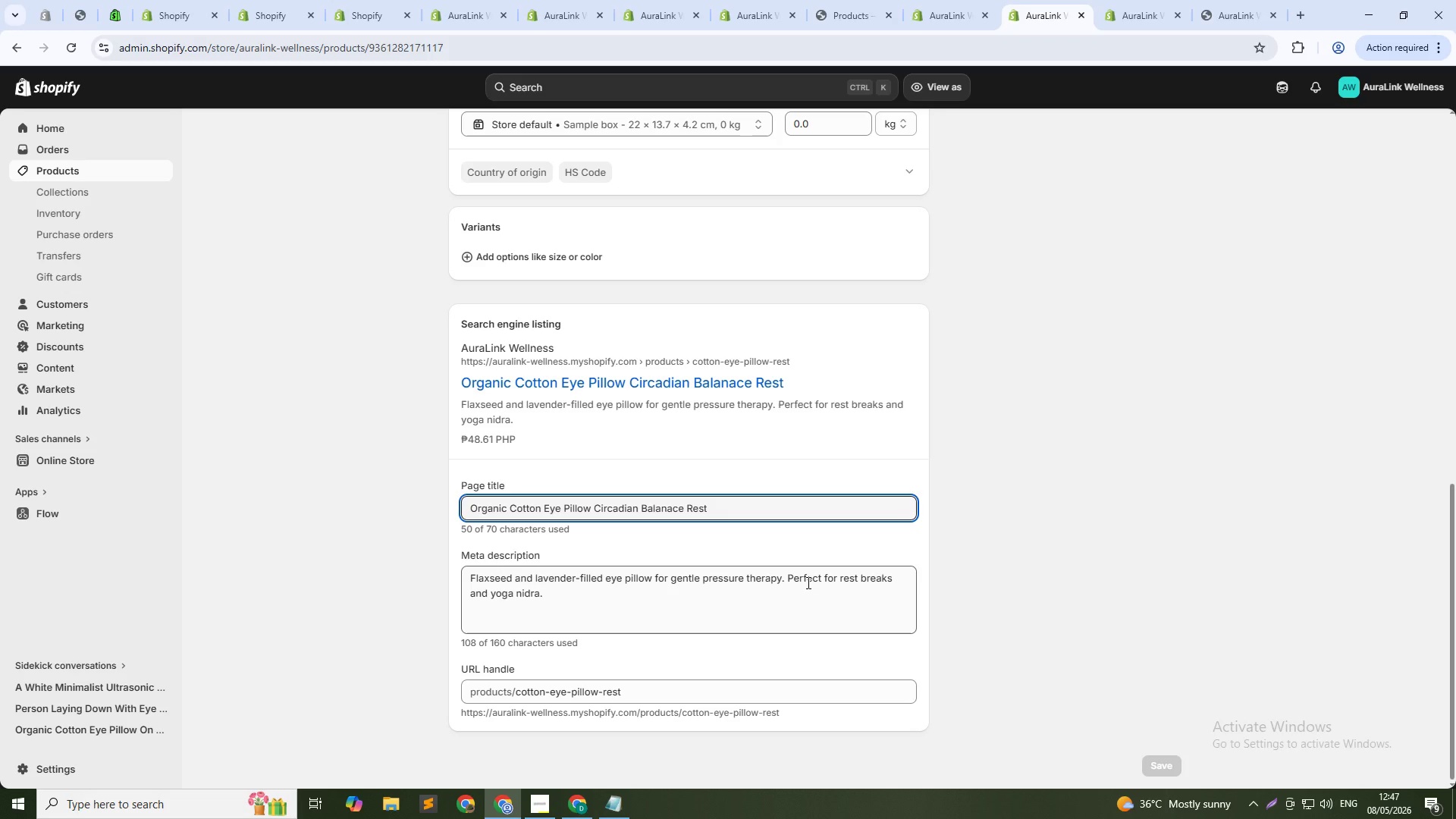 
wait(23.81)
 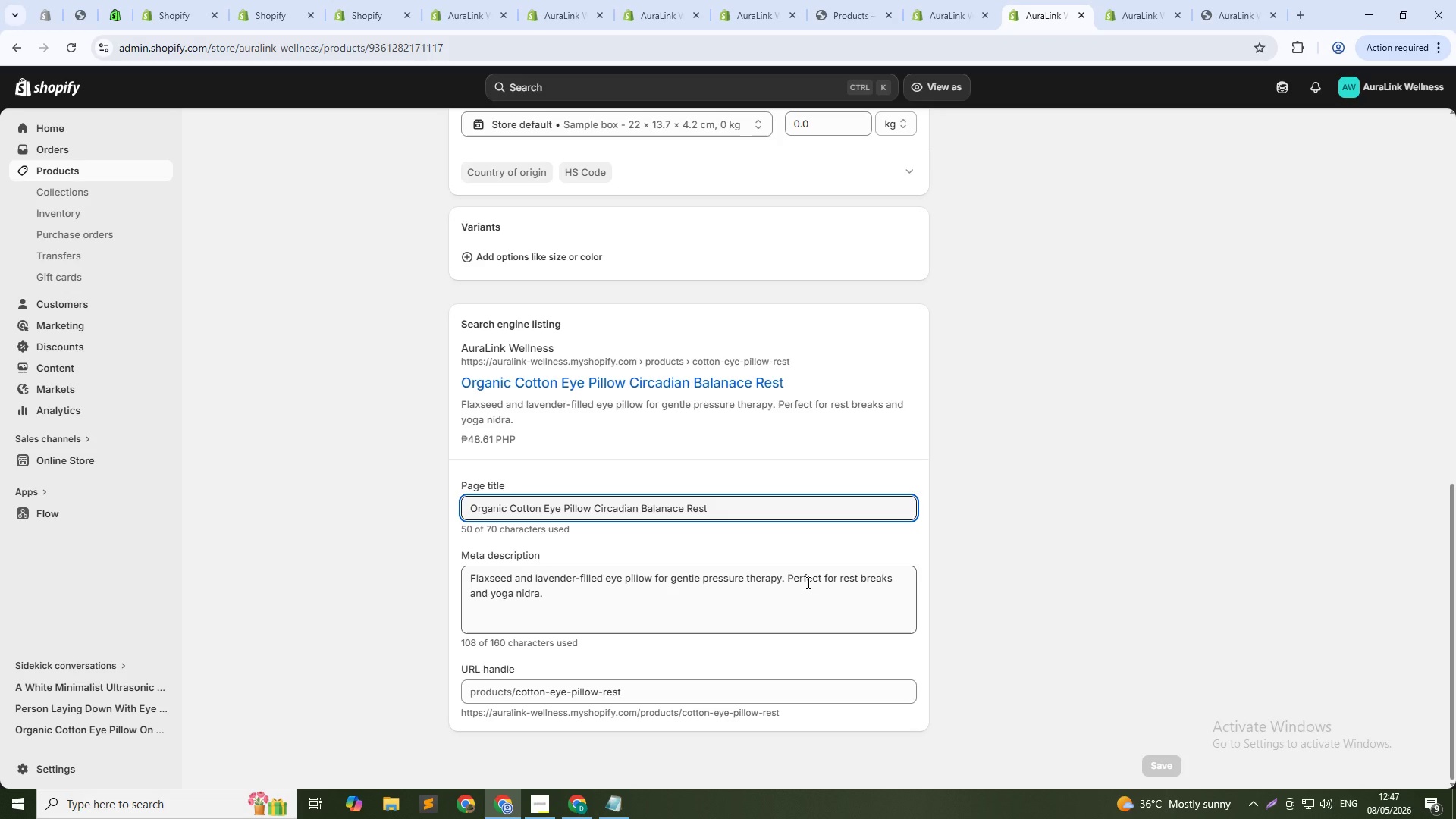 
left_click([55, 168])
 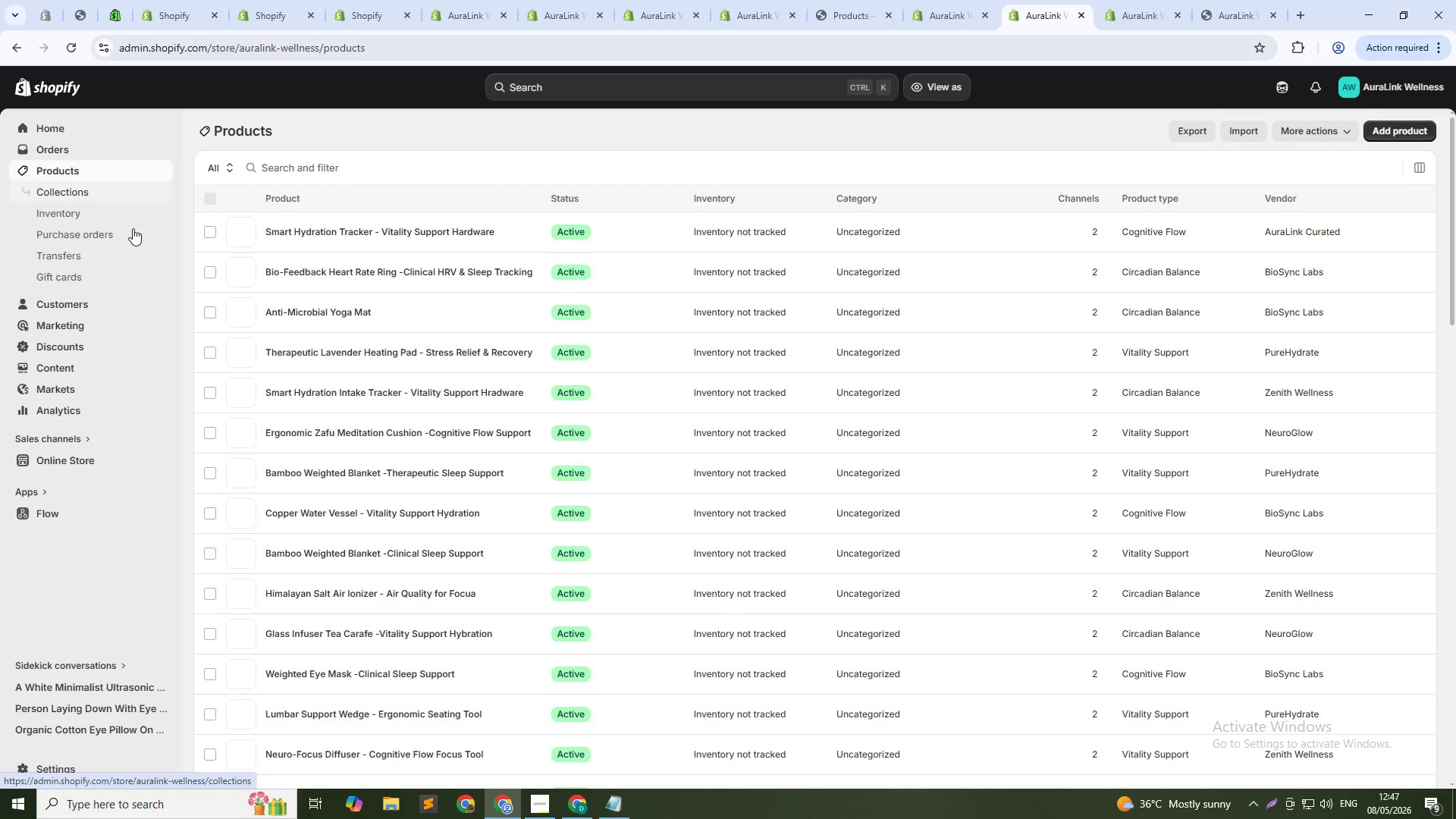 
scroll: coordinate [298, 437], scroll_direction: down, amount: 21.0
 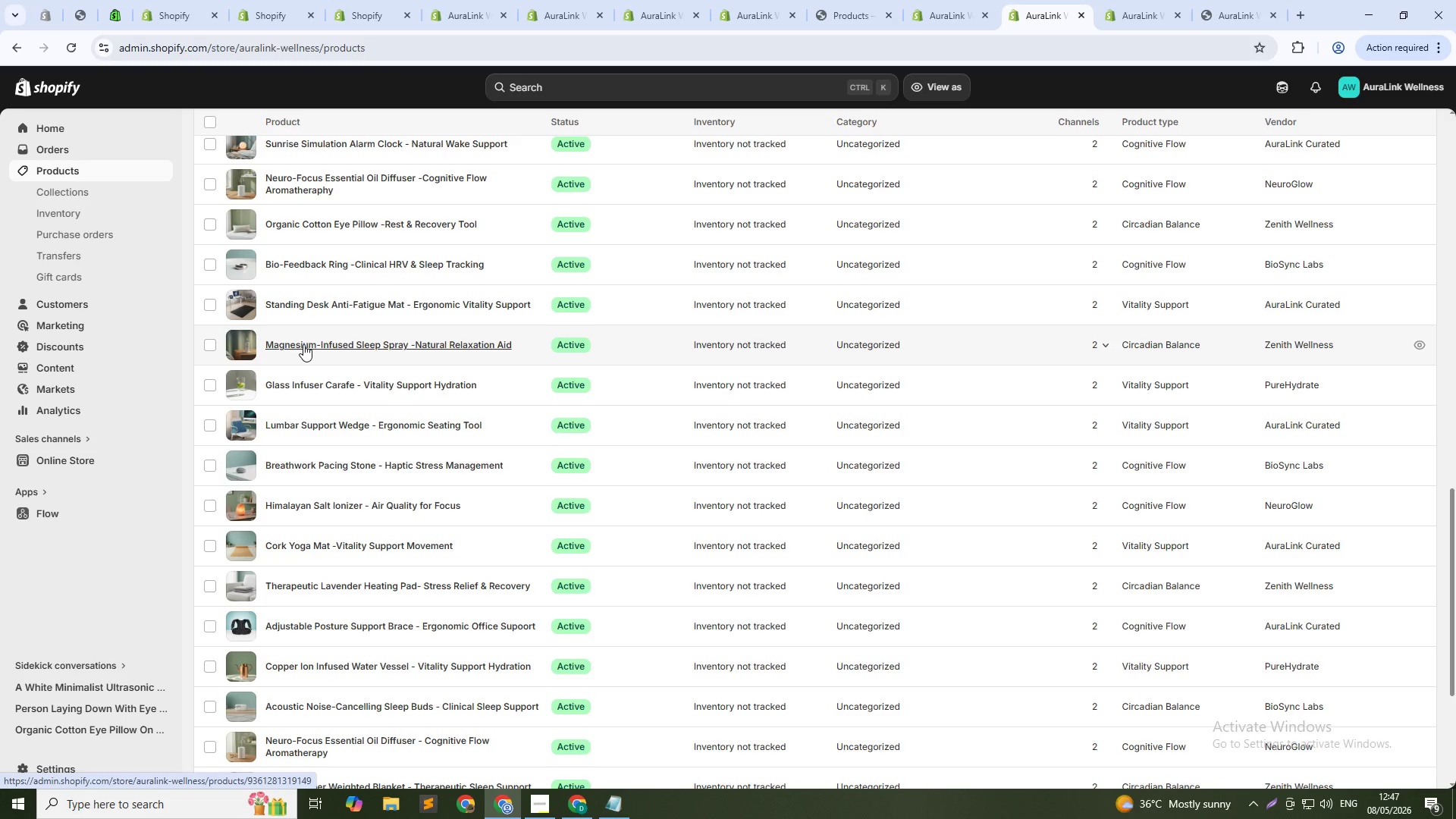 
wait(6.67)
 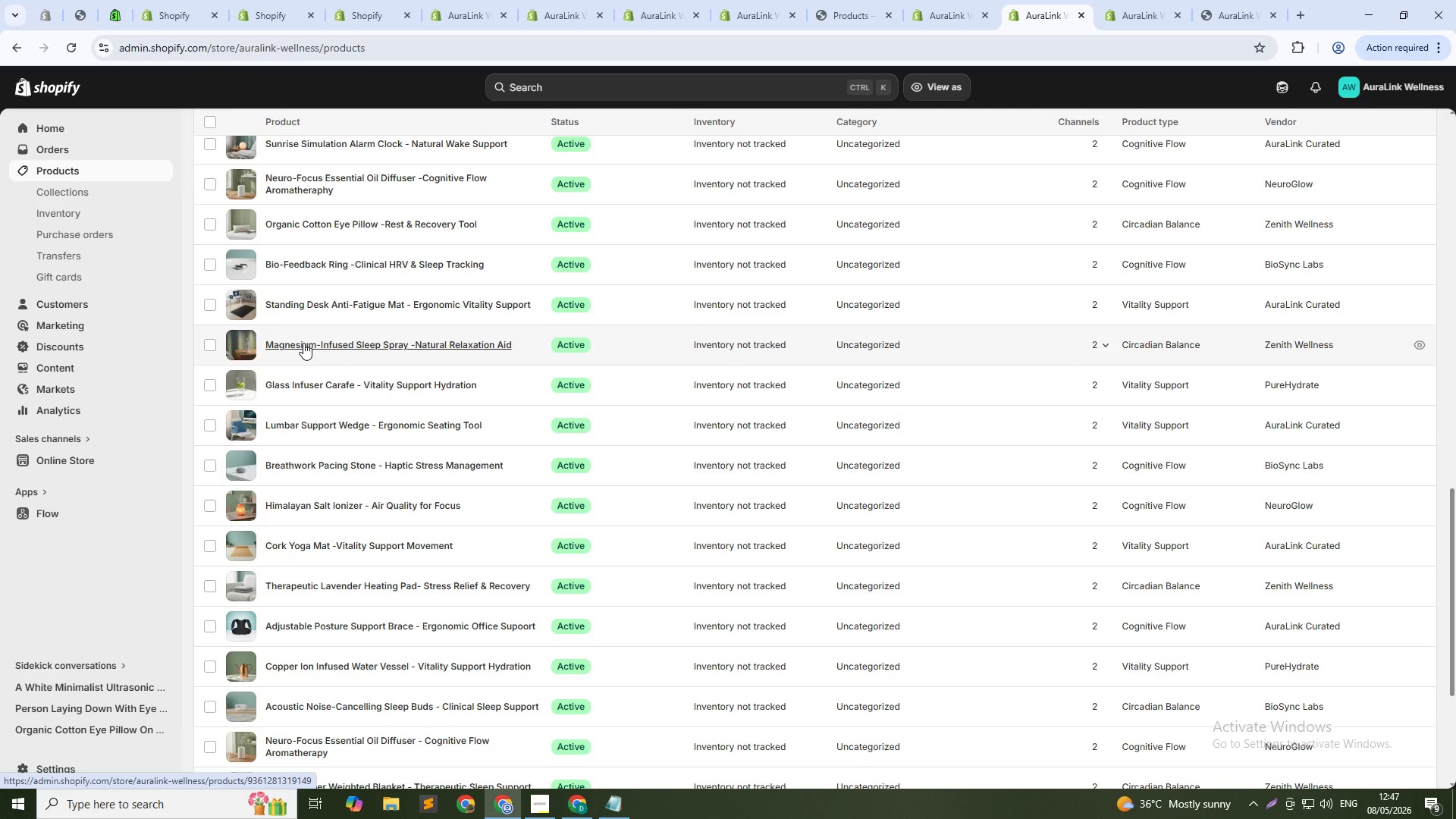 
scroll: coordinate [303, 344], scroll_direction: up, amount: 1.0
 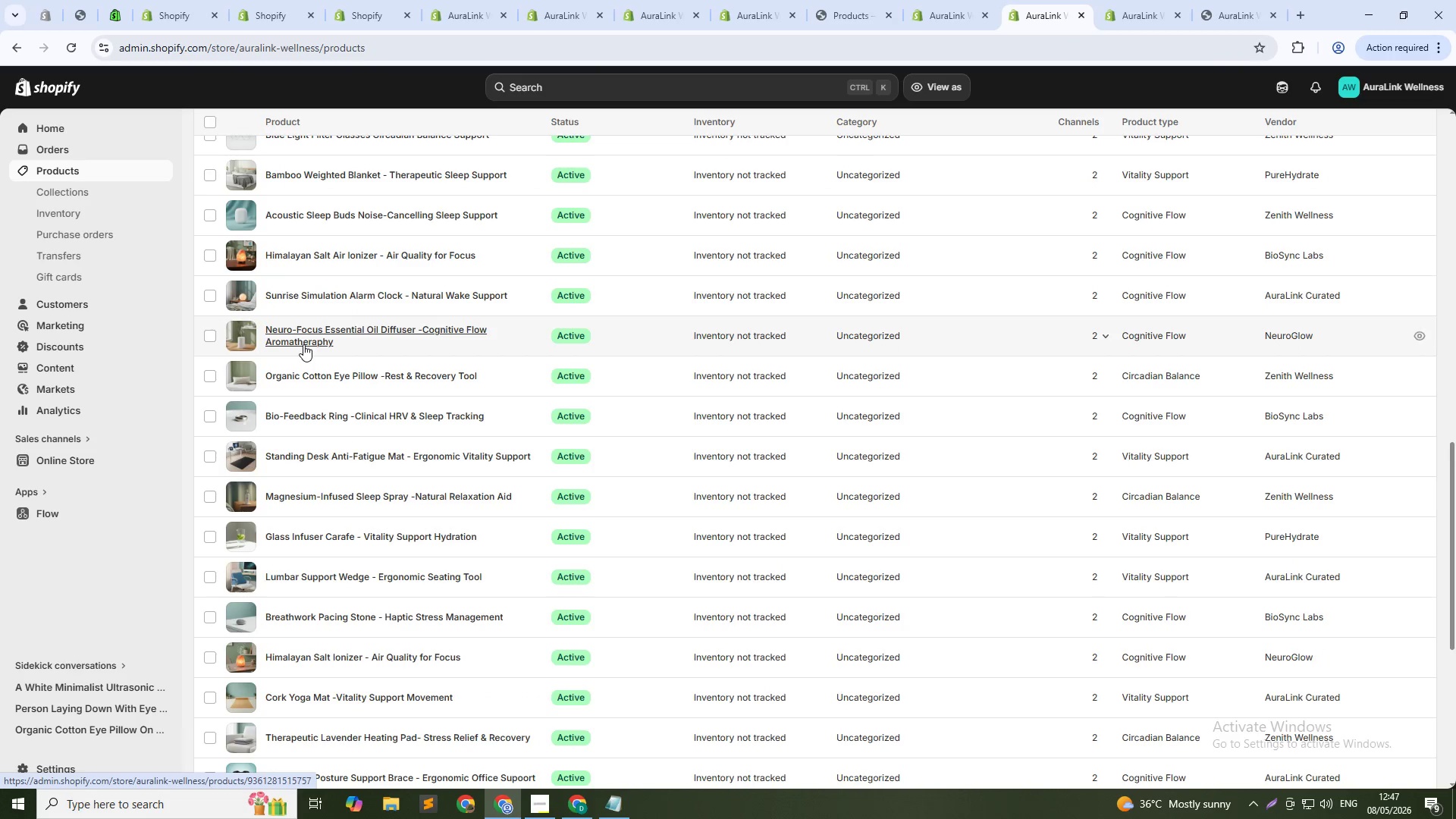 
scroll: coordinate [303, 344], scroll_direction: down, amount: 3.0
 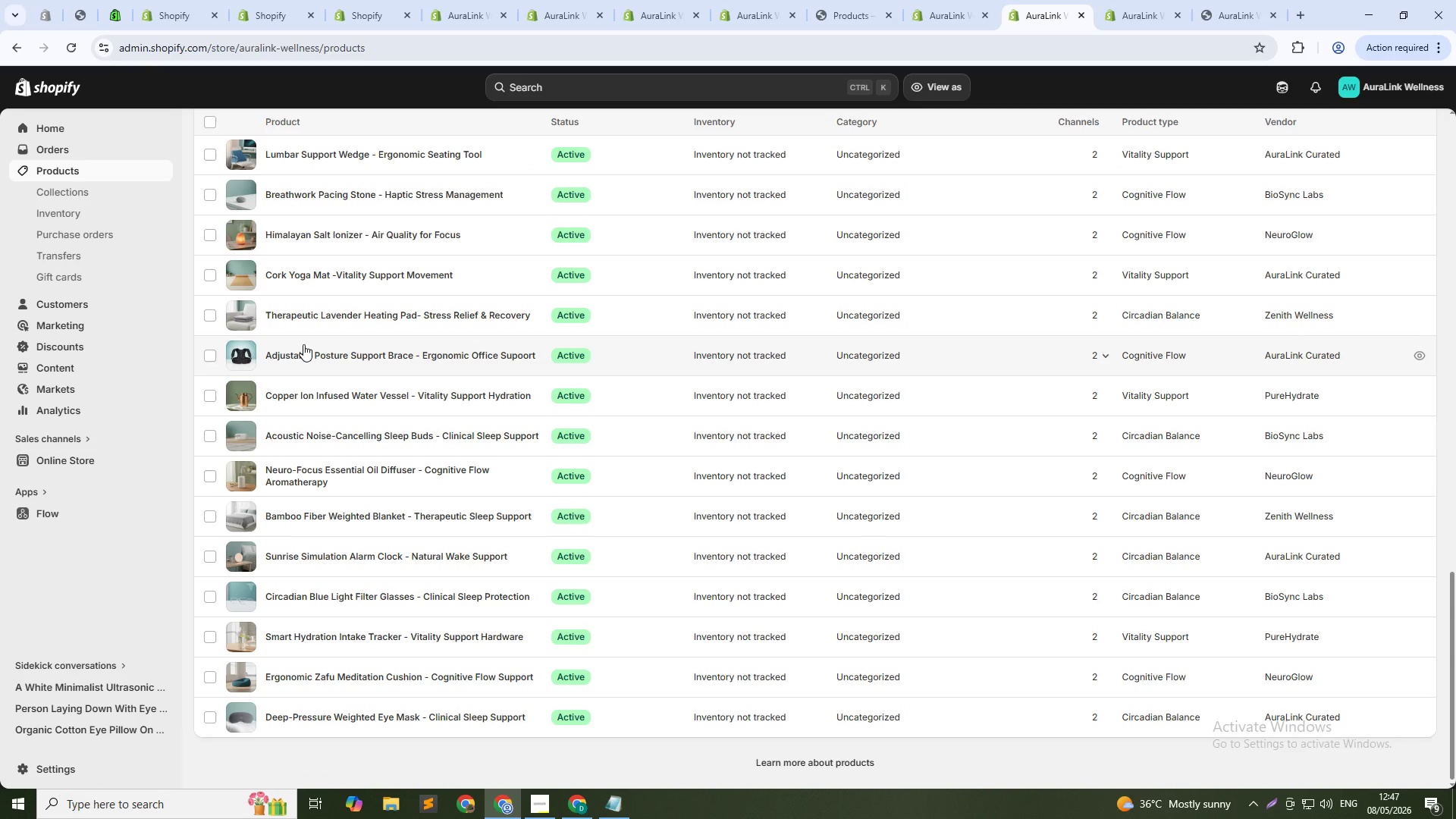 
scroll: coordinate [303, 344], scroll_direction: up, amount: 3.0
 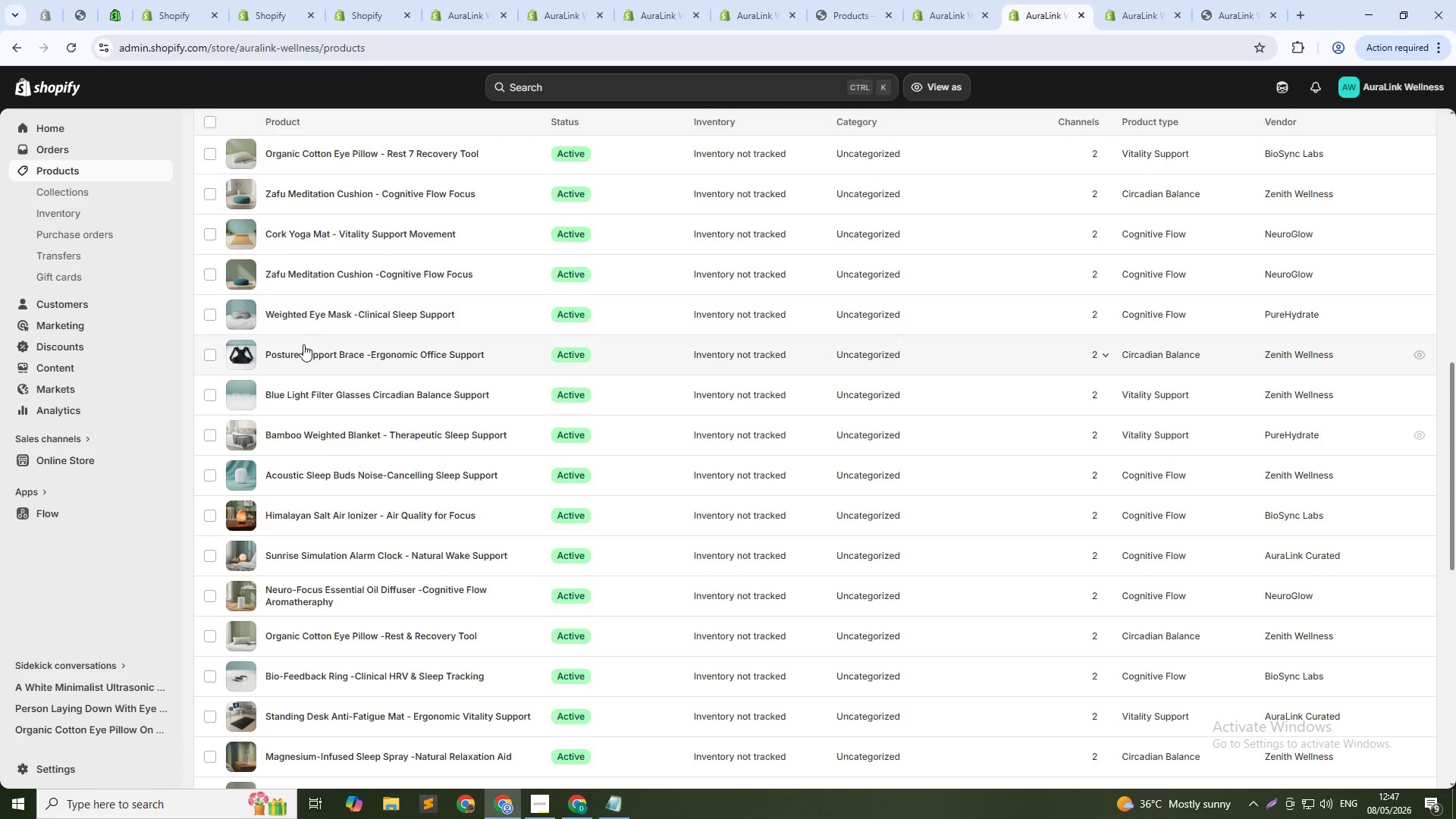 
scroll: coordinate [303, 344], scroll_direction: down, amount: 12.0
 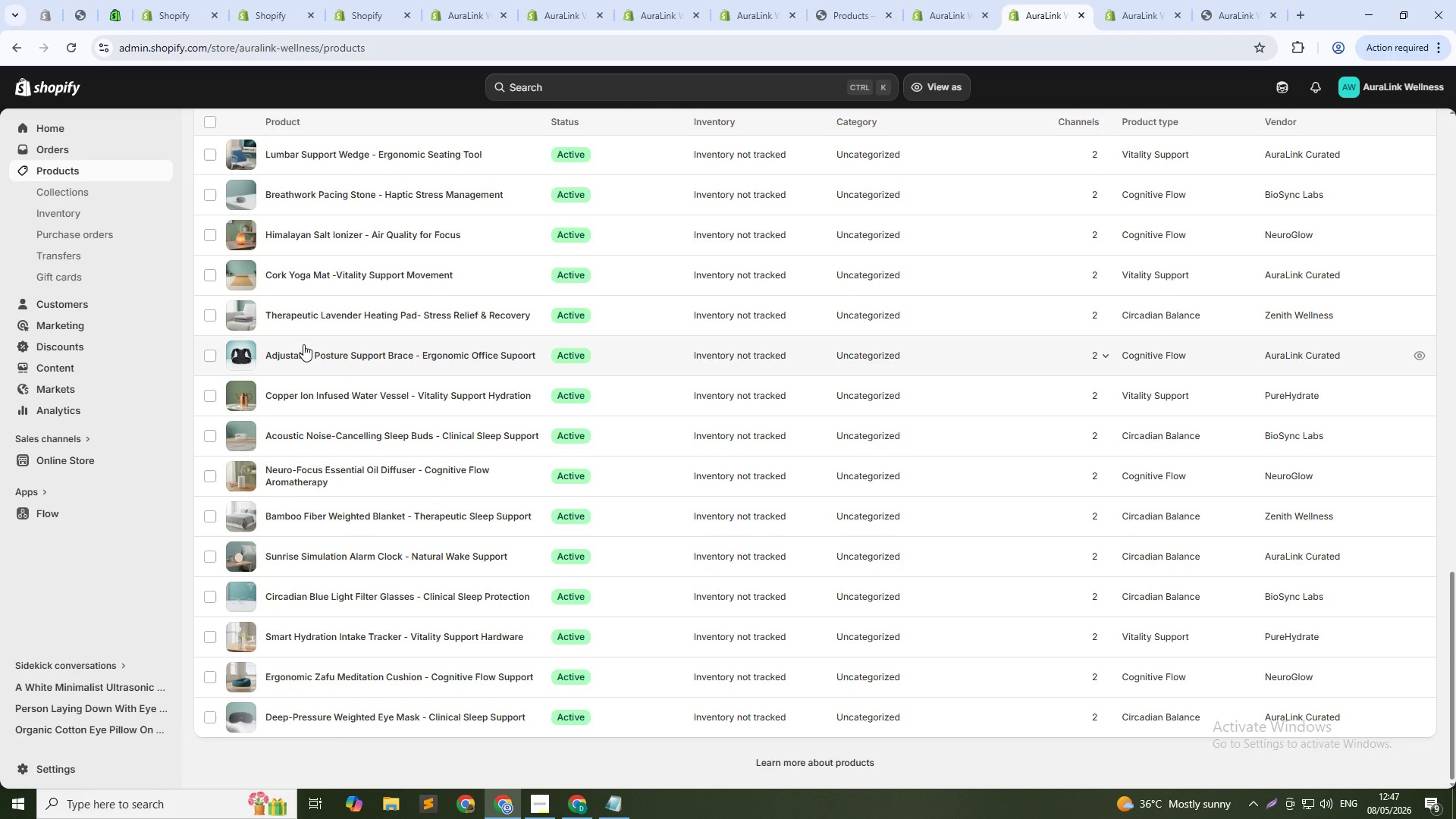 
scroll: coordinate [297, 358], scroll_direction: up, amount: 7.0
 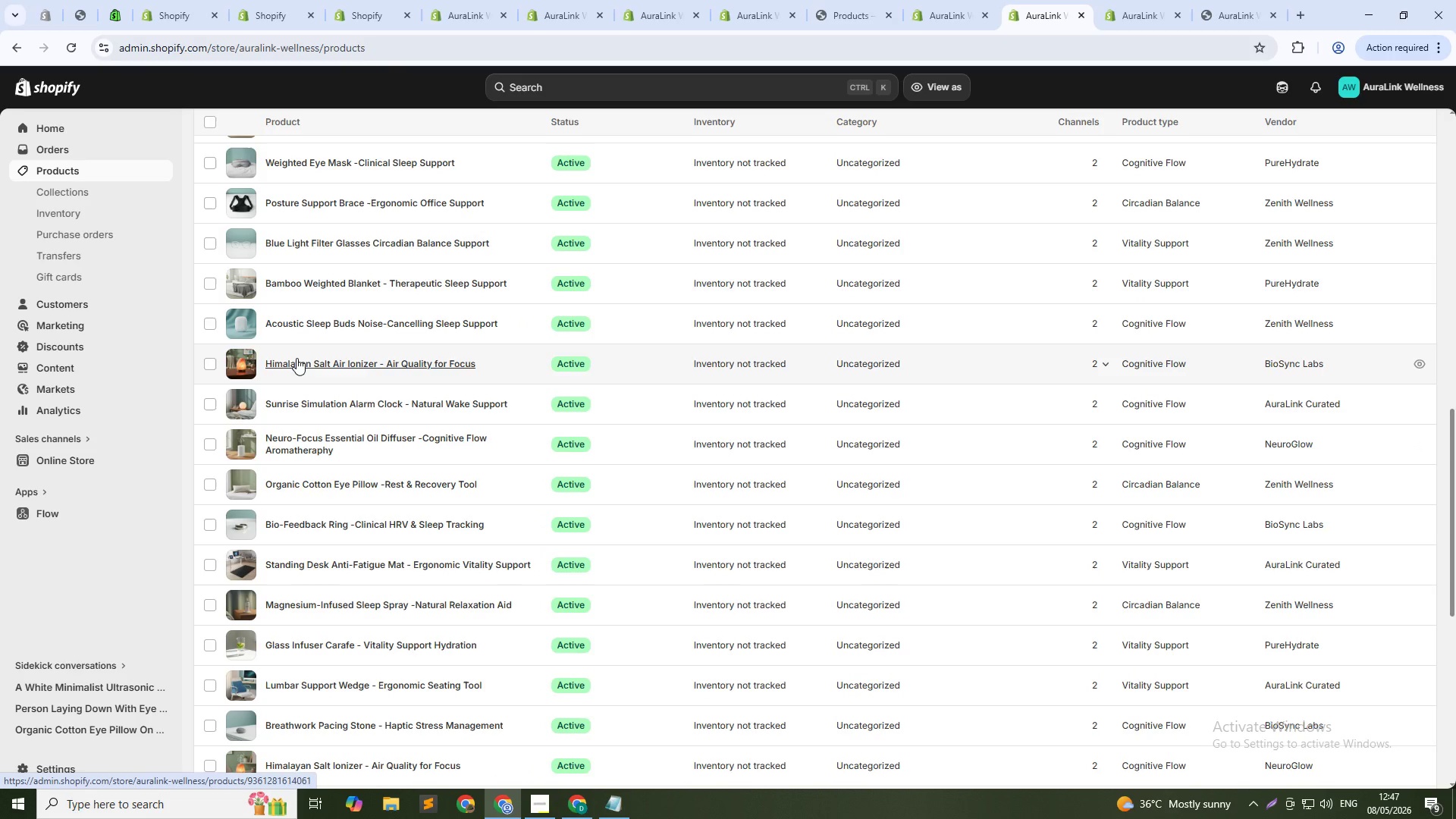 
scroll: coordinate [297, 358], scroll_direction: down, amount: 2.0
 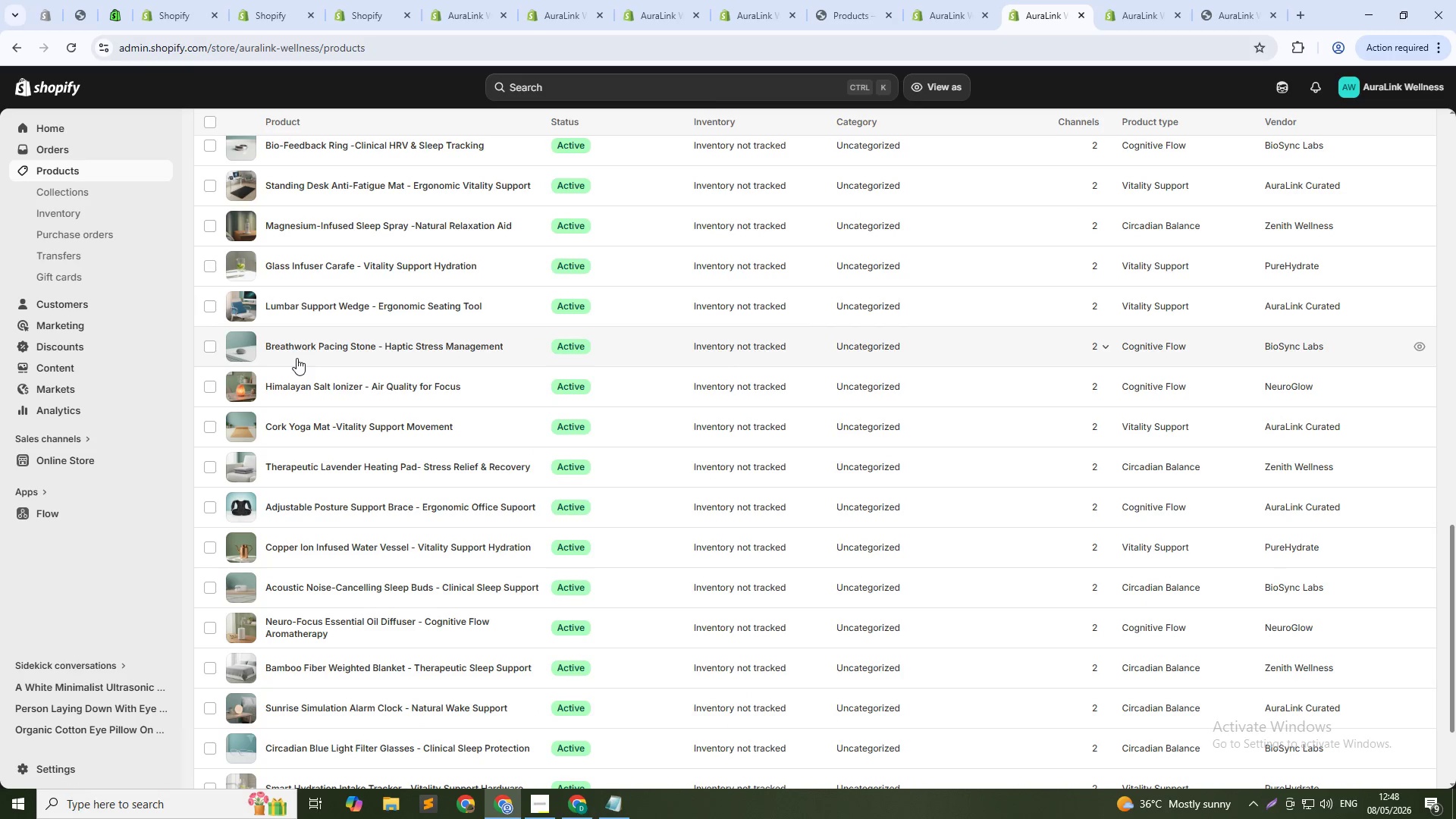 
scroll: coordinate [297, 358], scroll_direction: up, amount: 7.0
 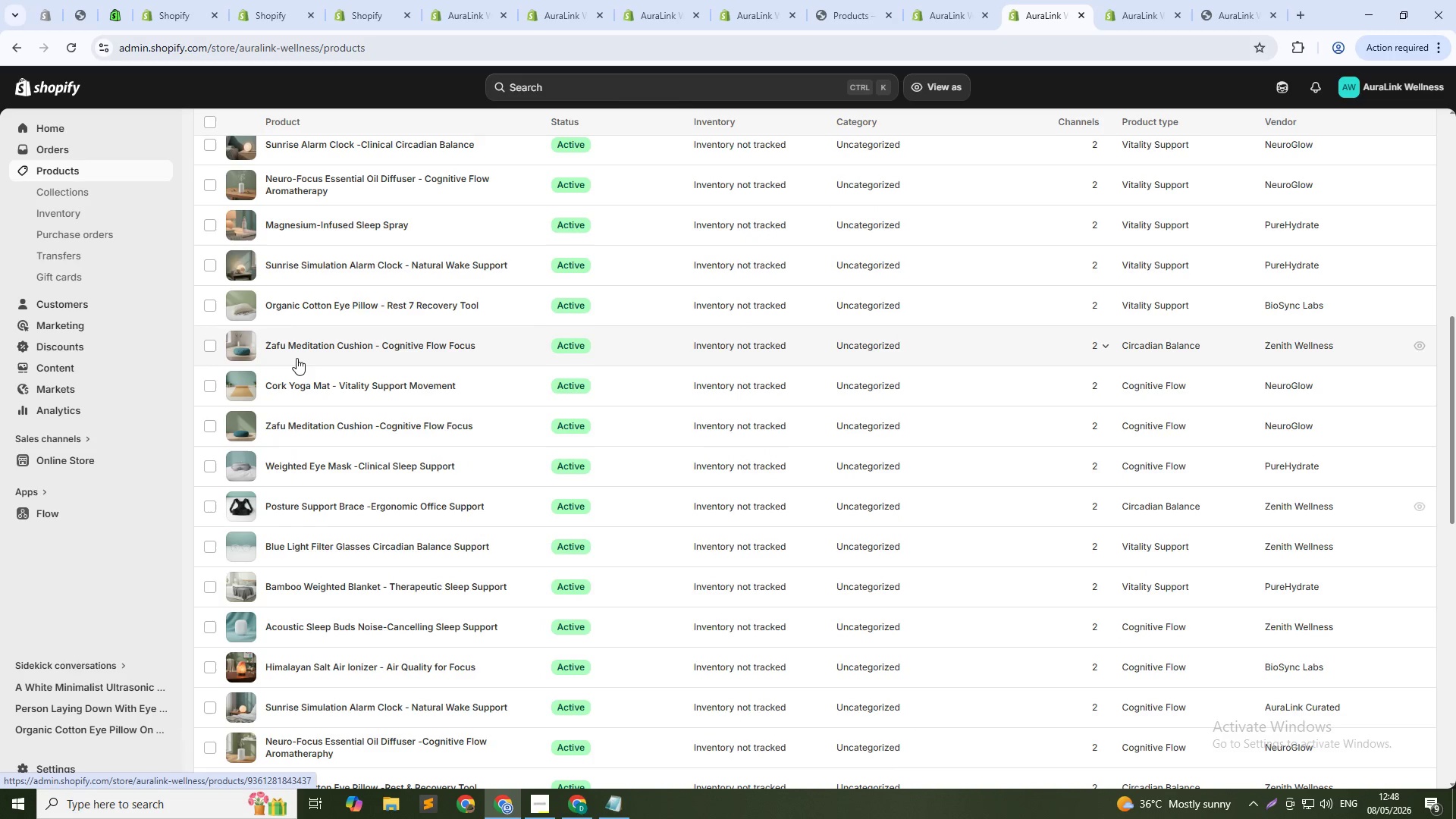 
scroll: coordinate [297, 358], scroll_direction: down, amount: 1.0
 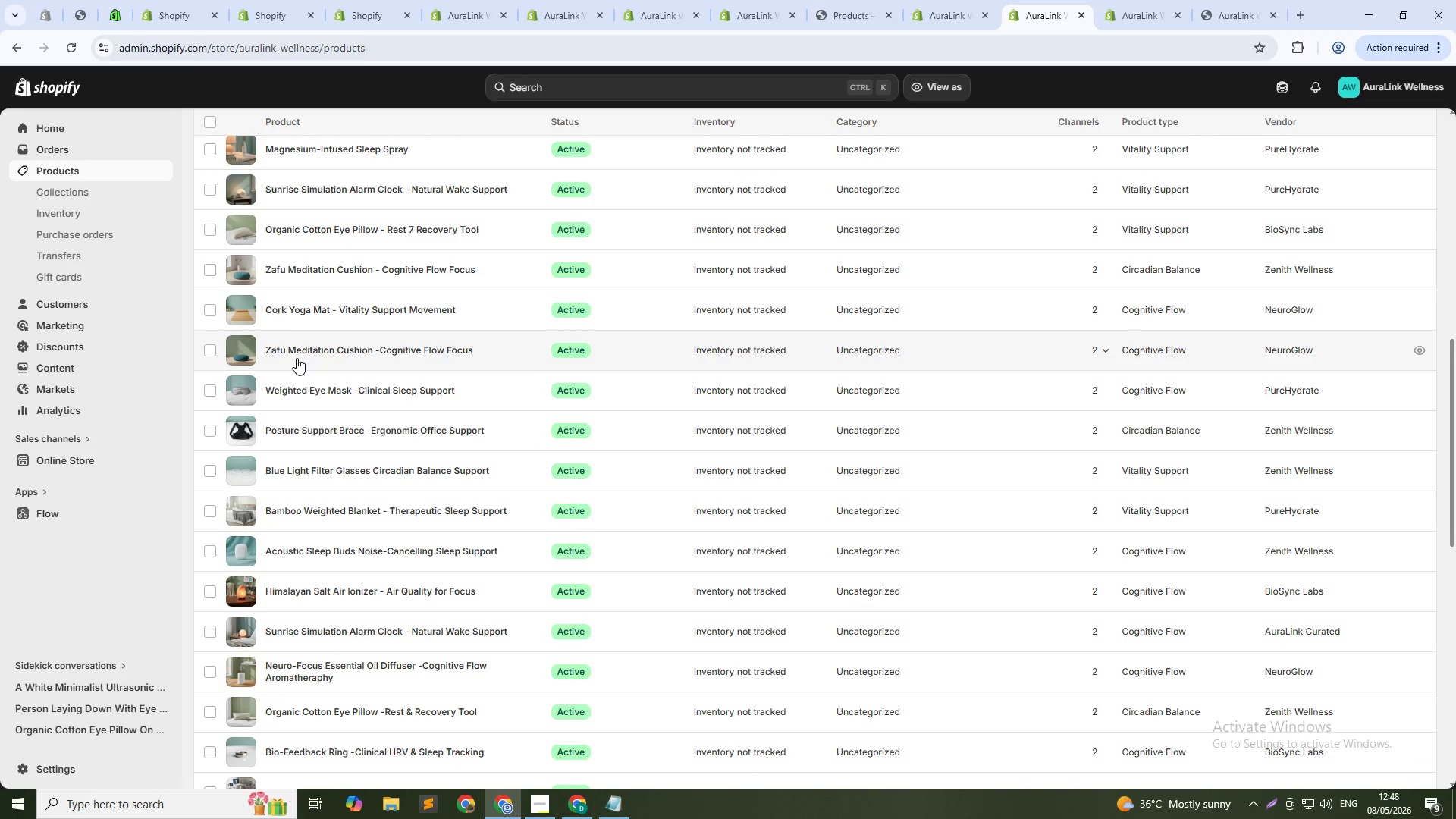 
scroll: coordinate [297, 358], scroll_direction: up, amount: 4.0
 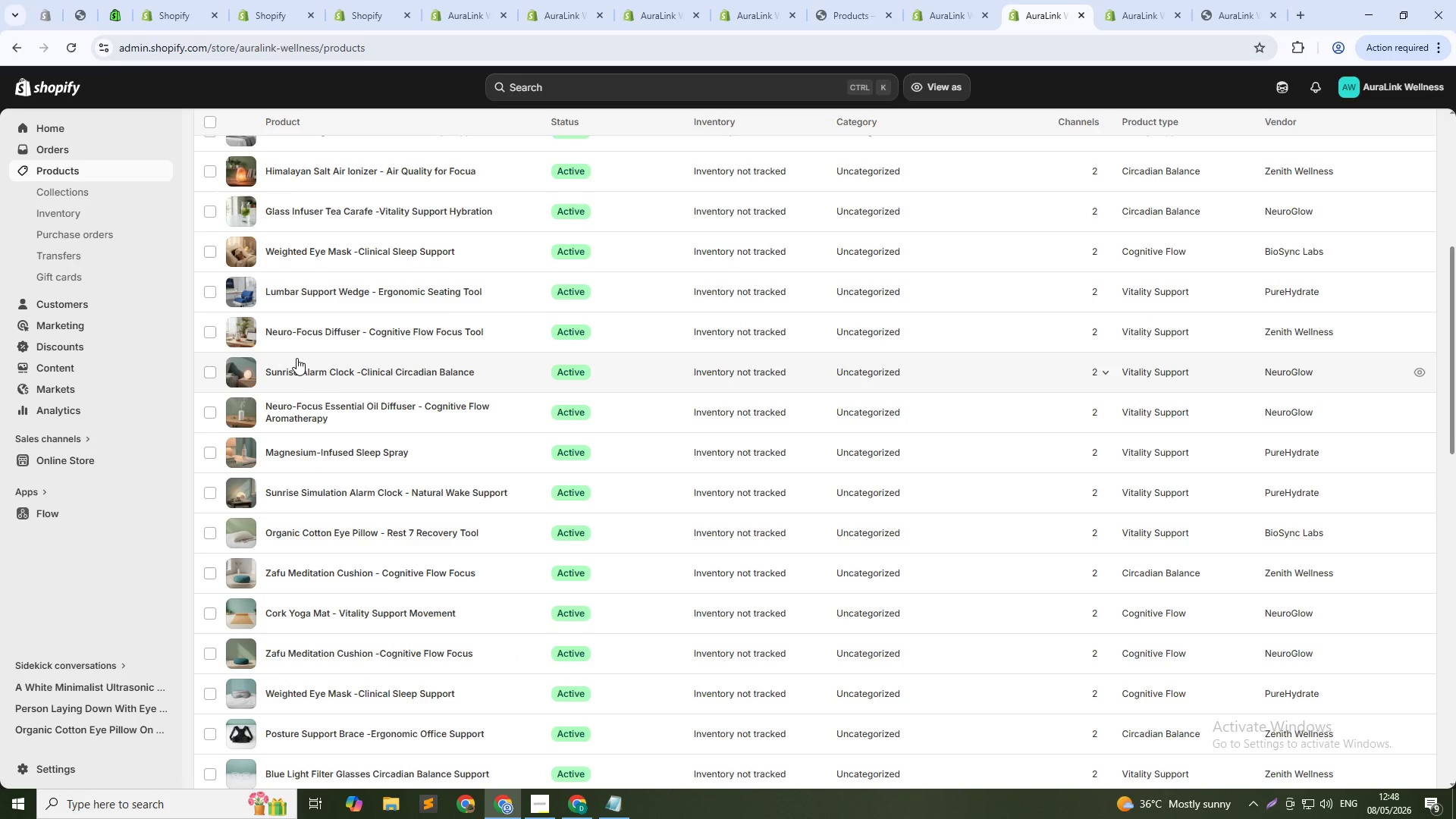 
scroll: coordinate [349, 545], scroll_direction: down, amount: 18.0
 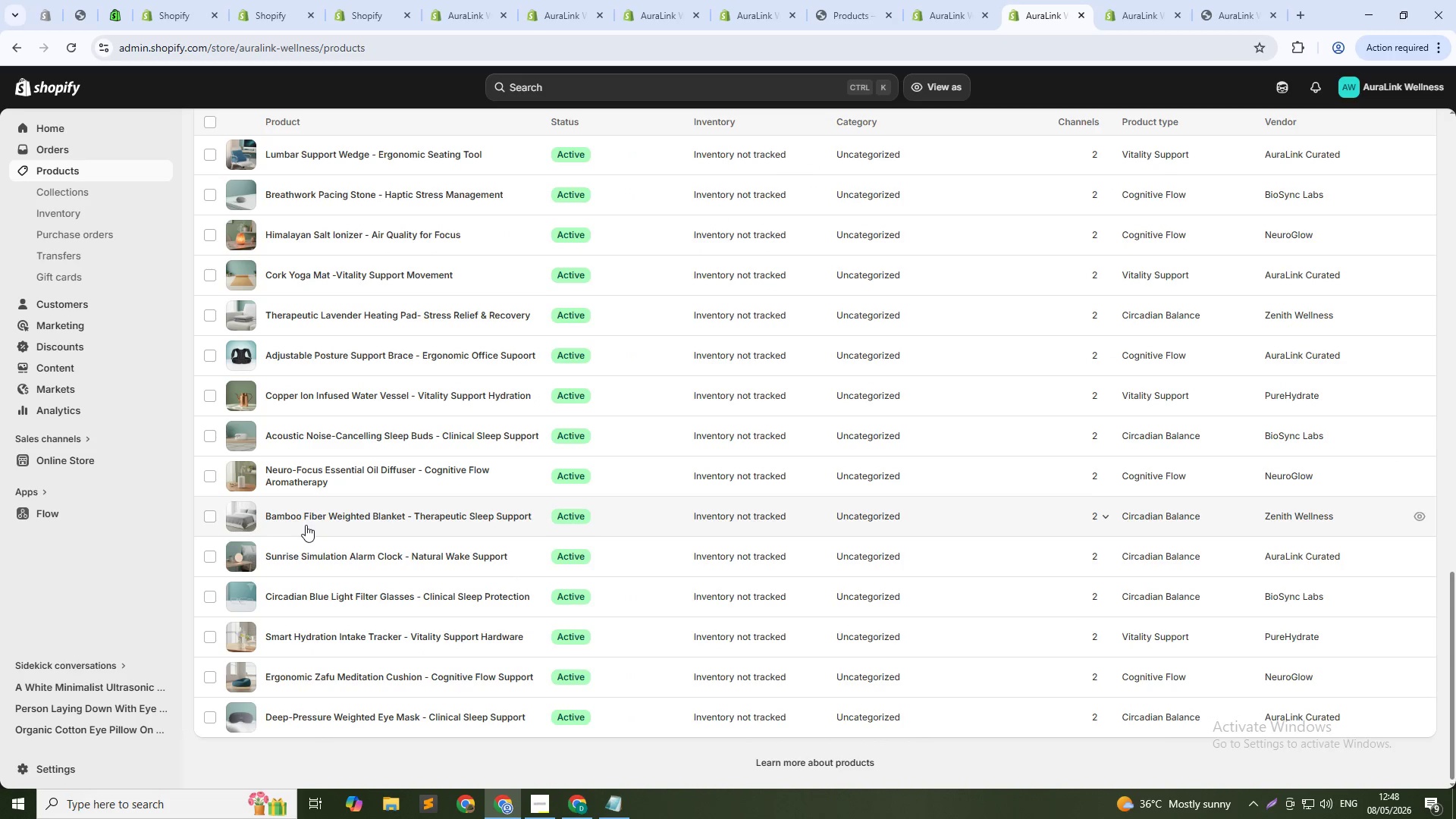 
double_click([306, 506])
 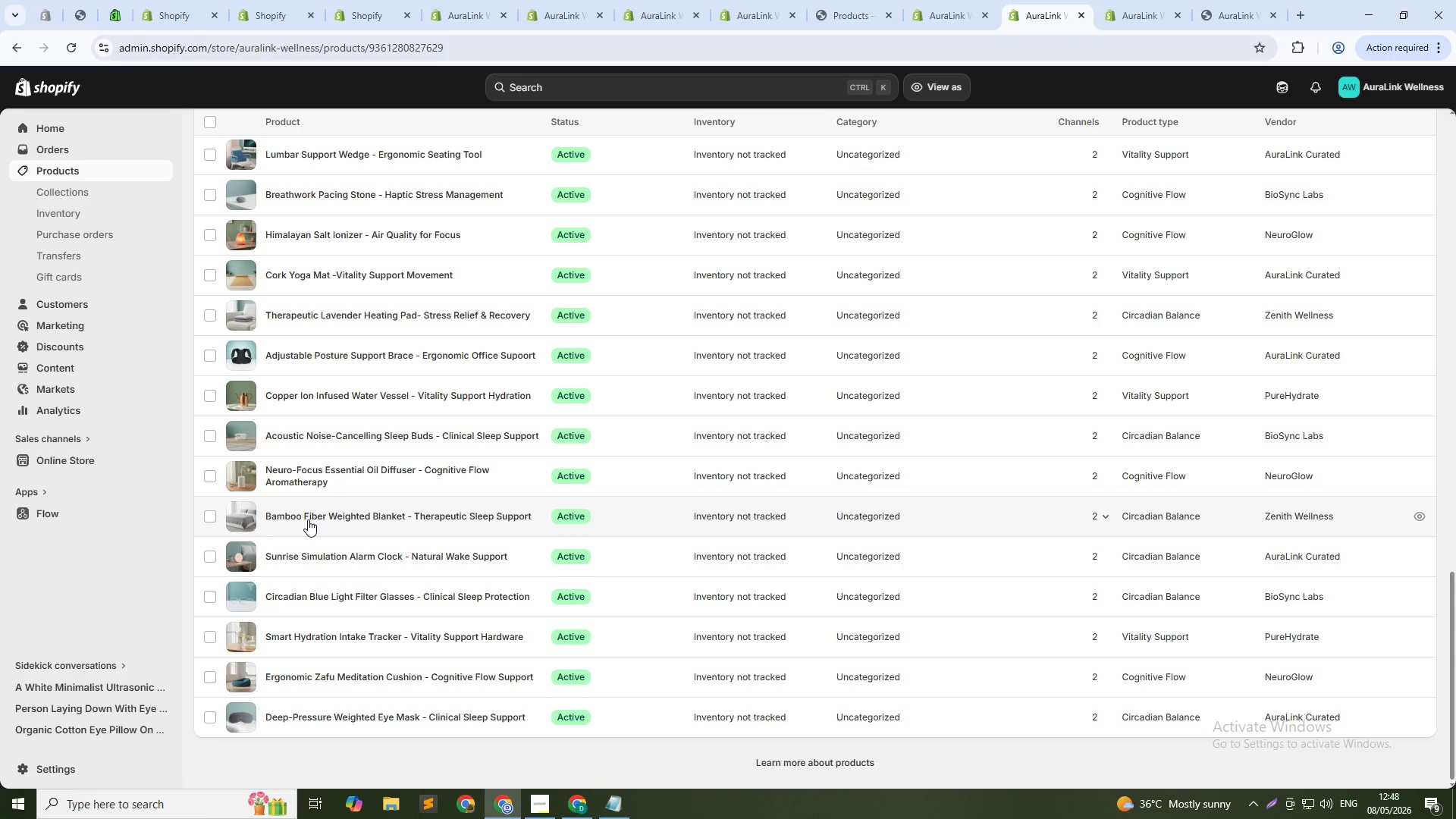 
left_click([308, 519])
 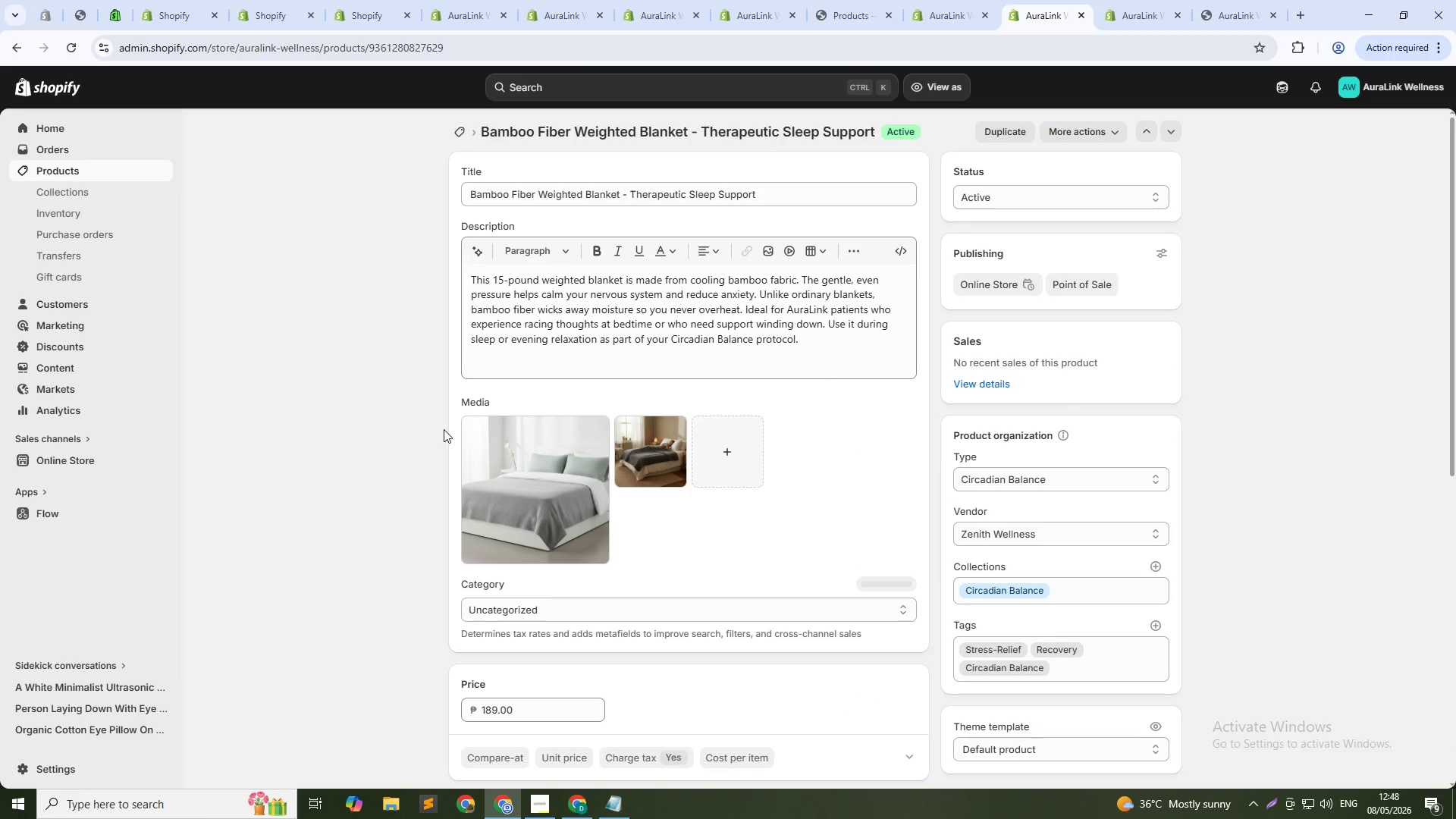 
wait(5.72)
 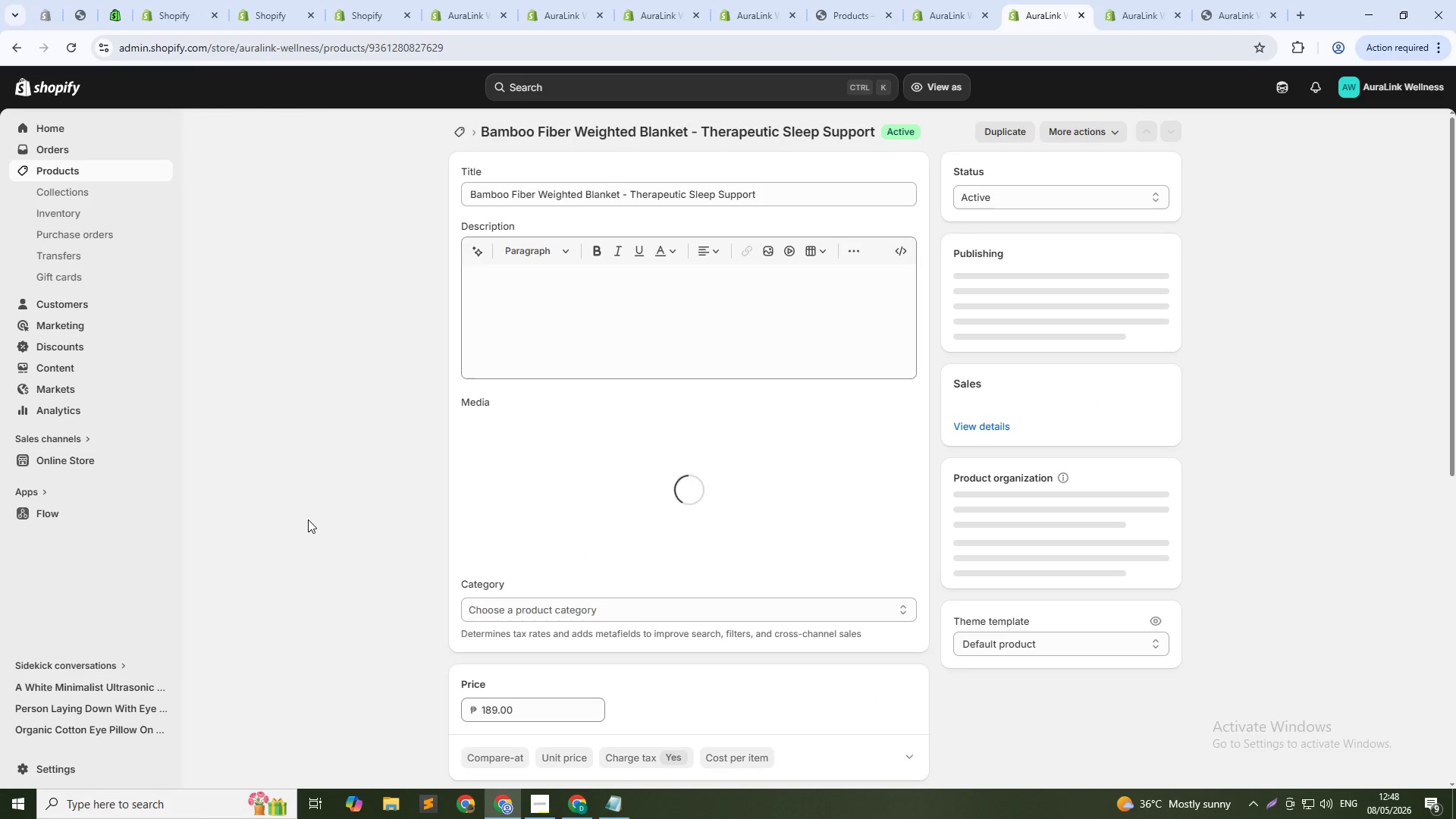 
scroll: coordinate [699, 592], scroll_direction: down, amount: 10.0
 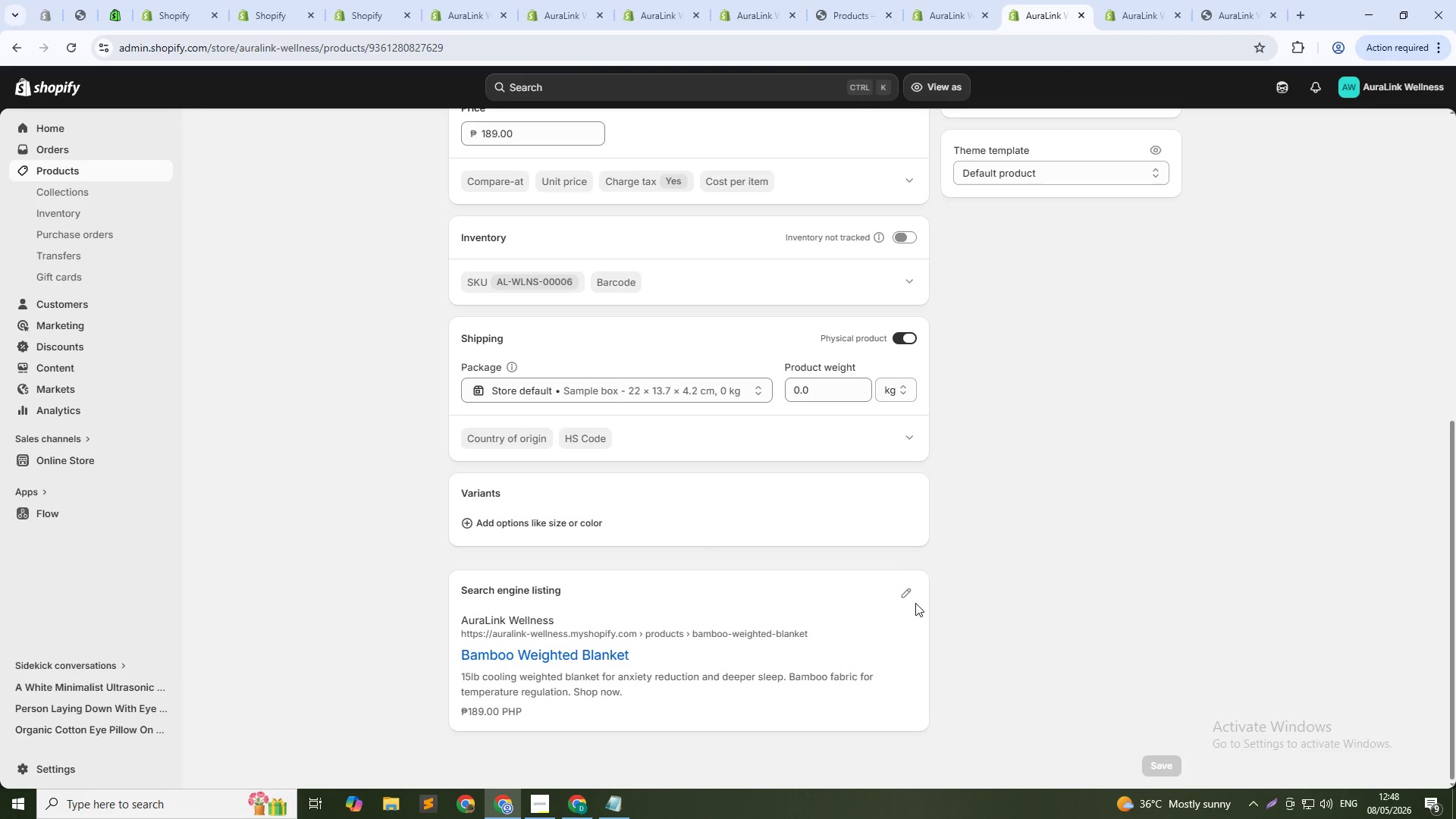 
left_click([899, 588])
 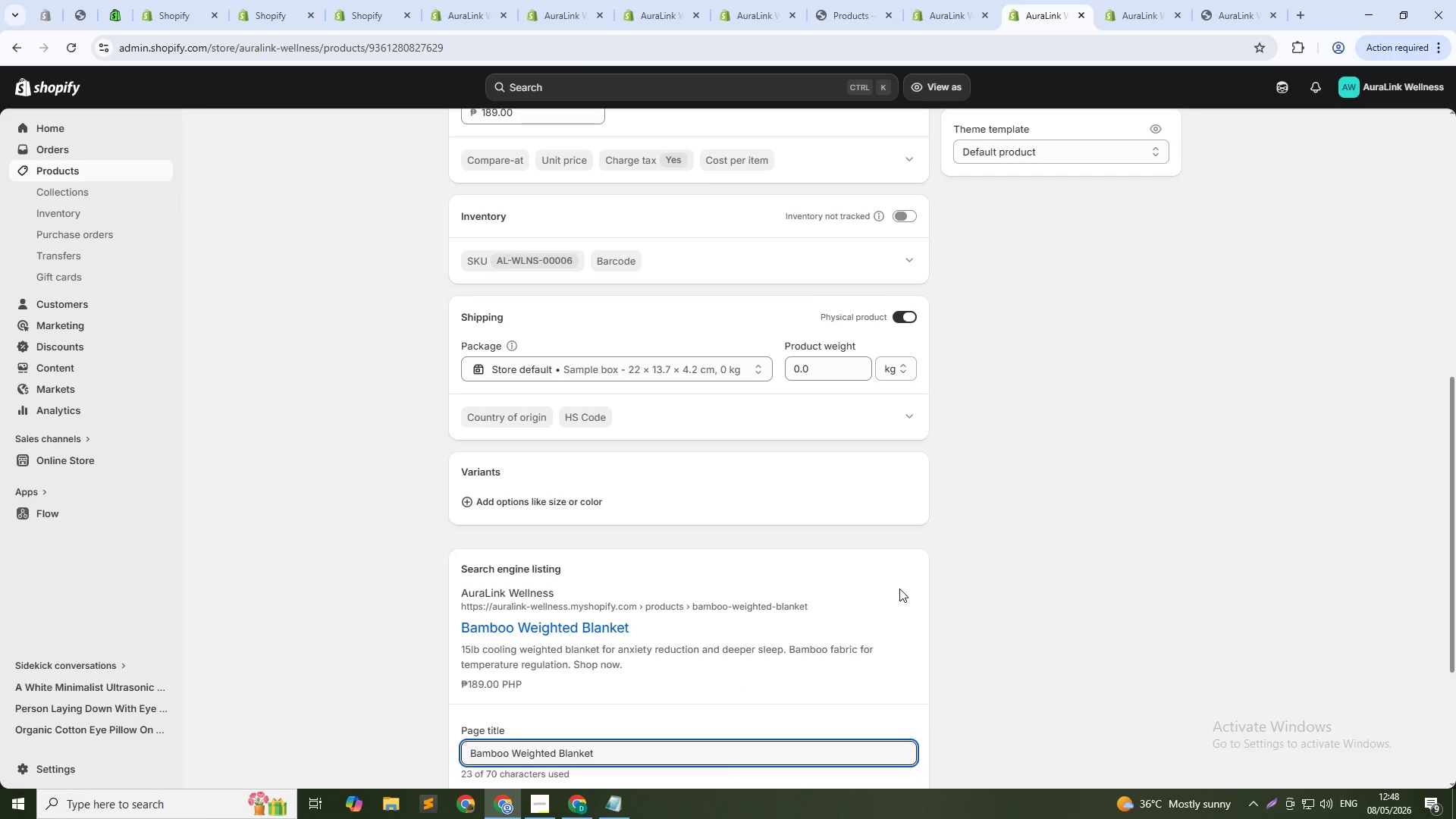 
scroll: coordinate [899, 588], scroll_direction: down, amount: 7.0
 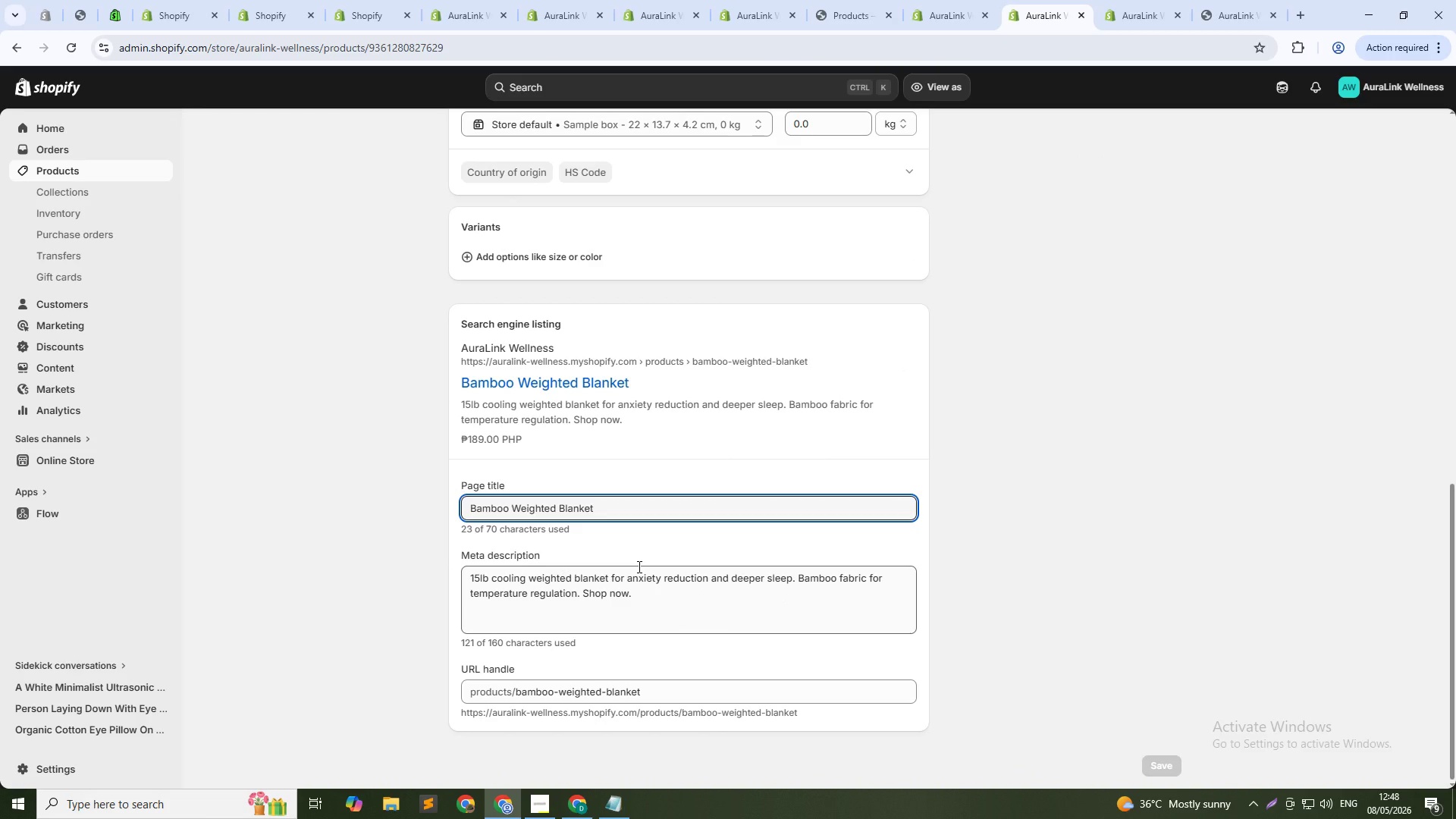 
left_click([92, 169])
 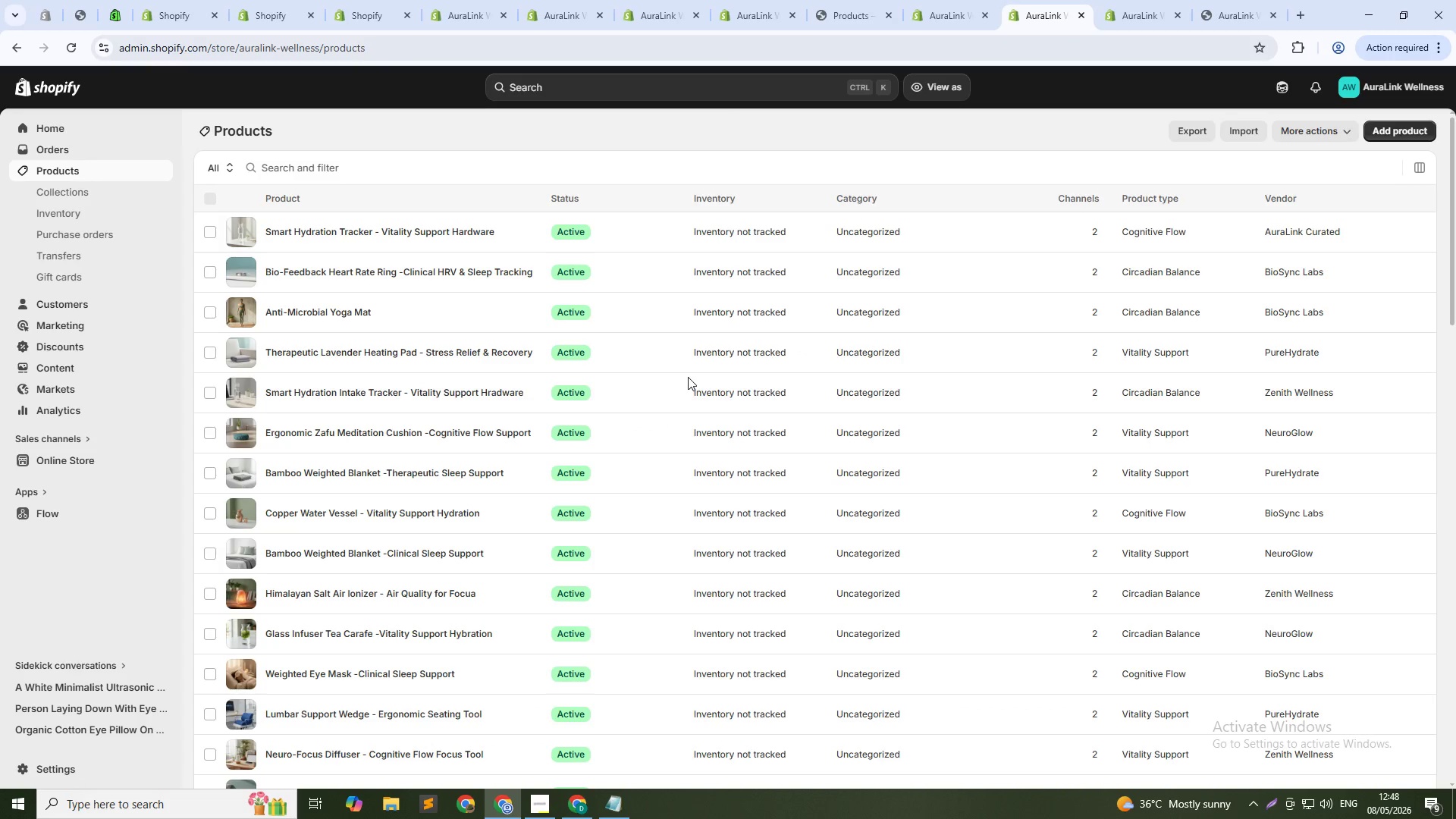 
scroll: coordinate [688, 377], scroll_direction: down, amount: 22.0
 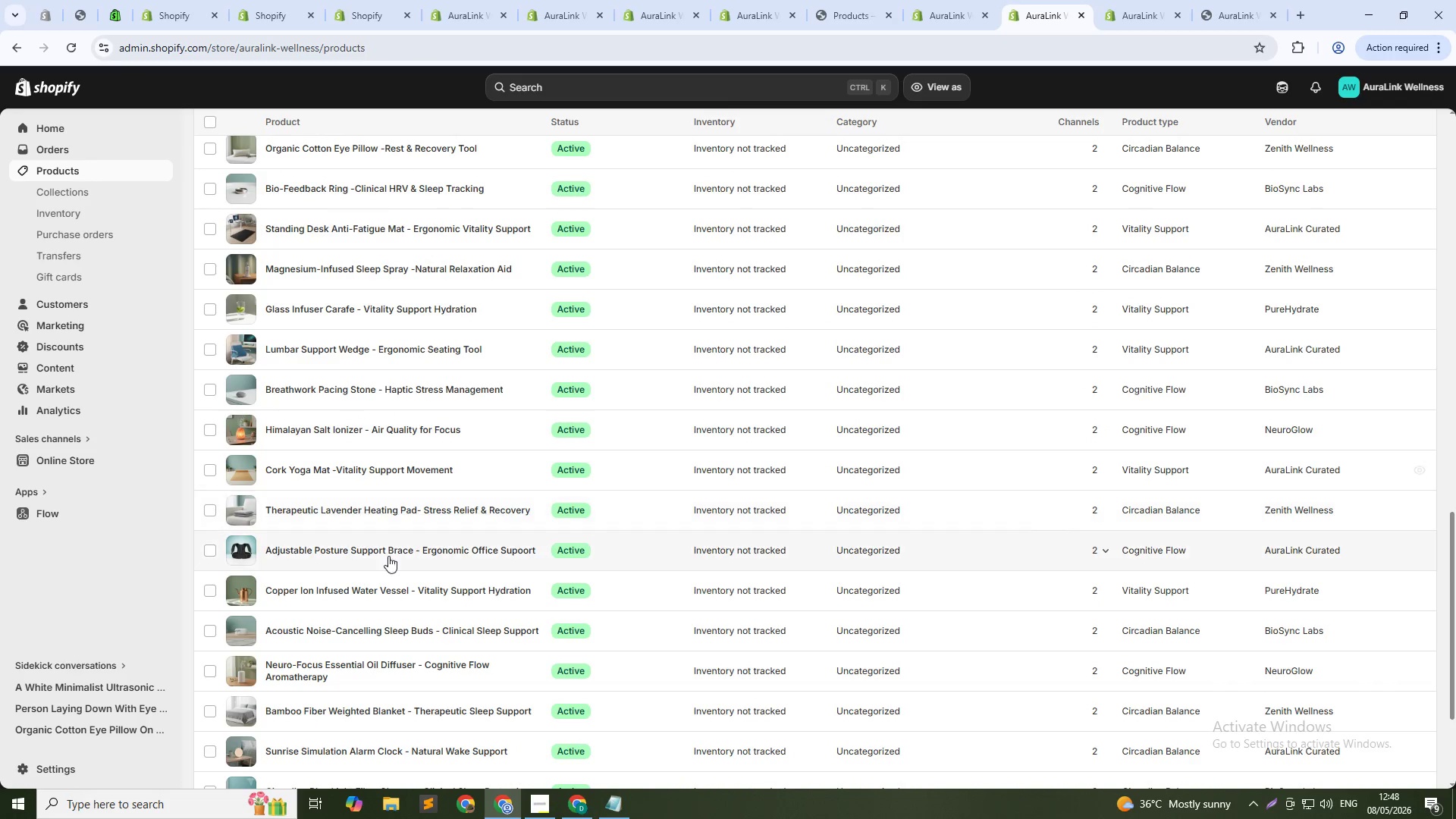 
left_click([371, 507])
 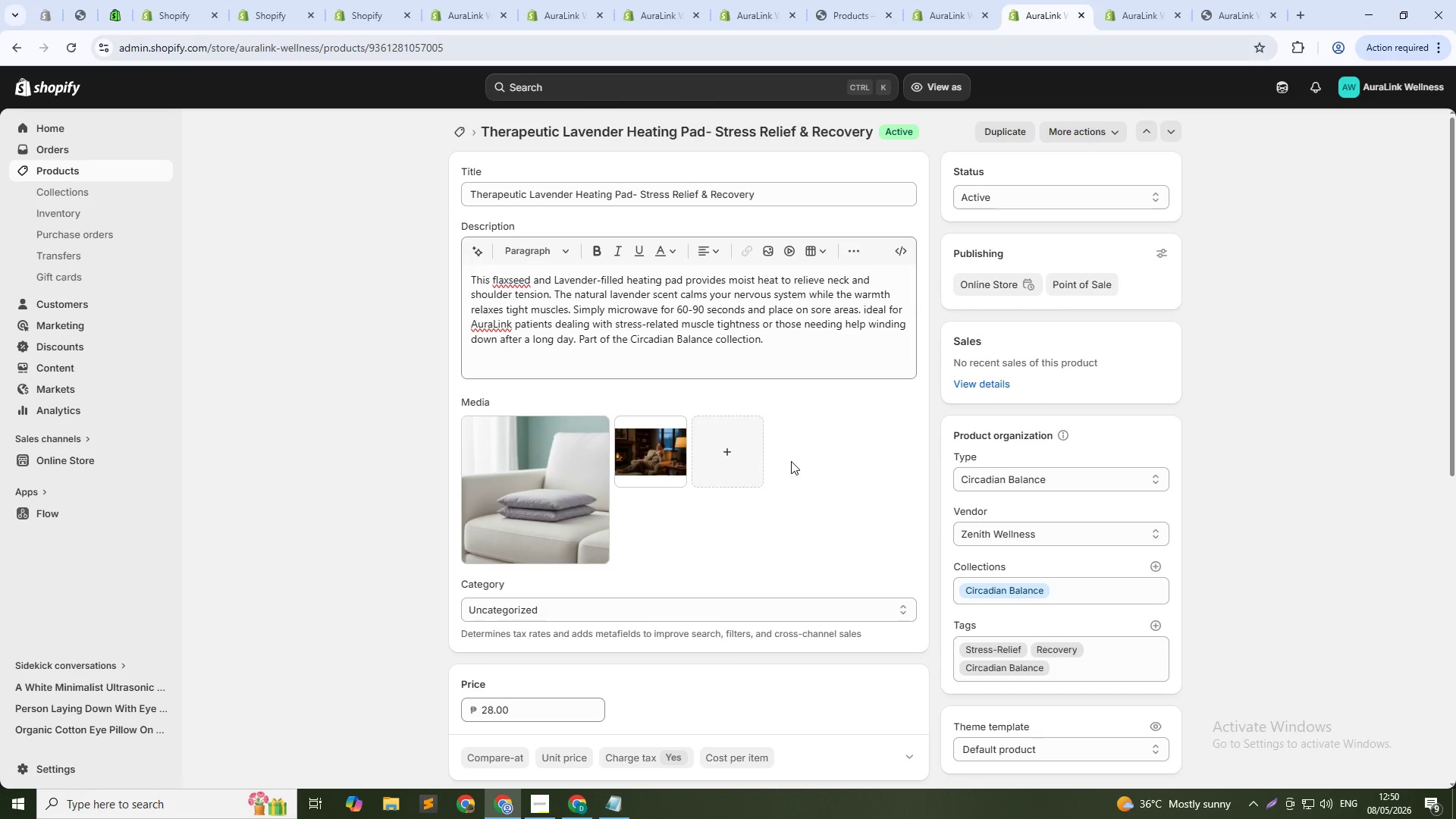 
wait(122.5)
 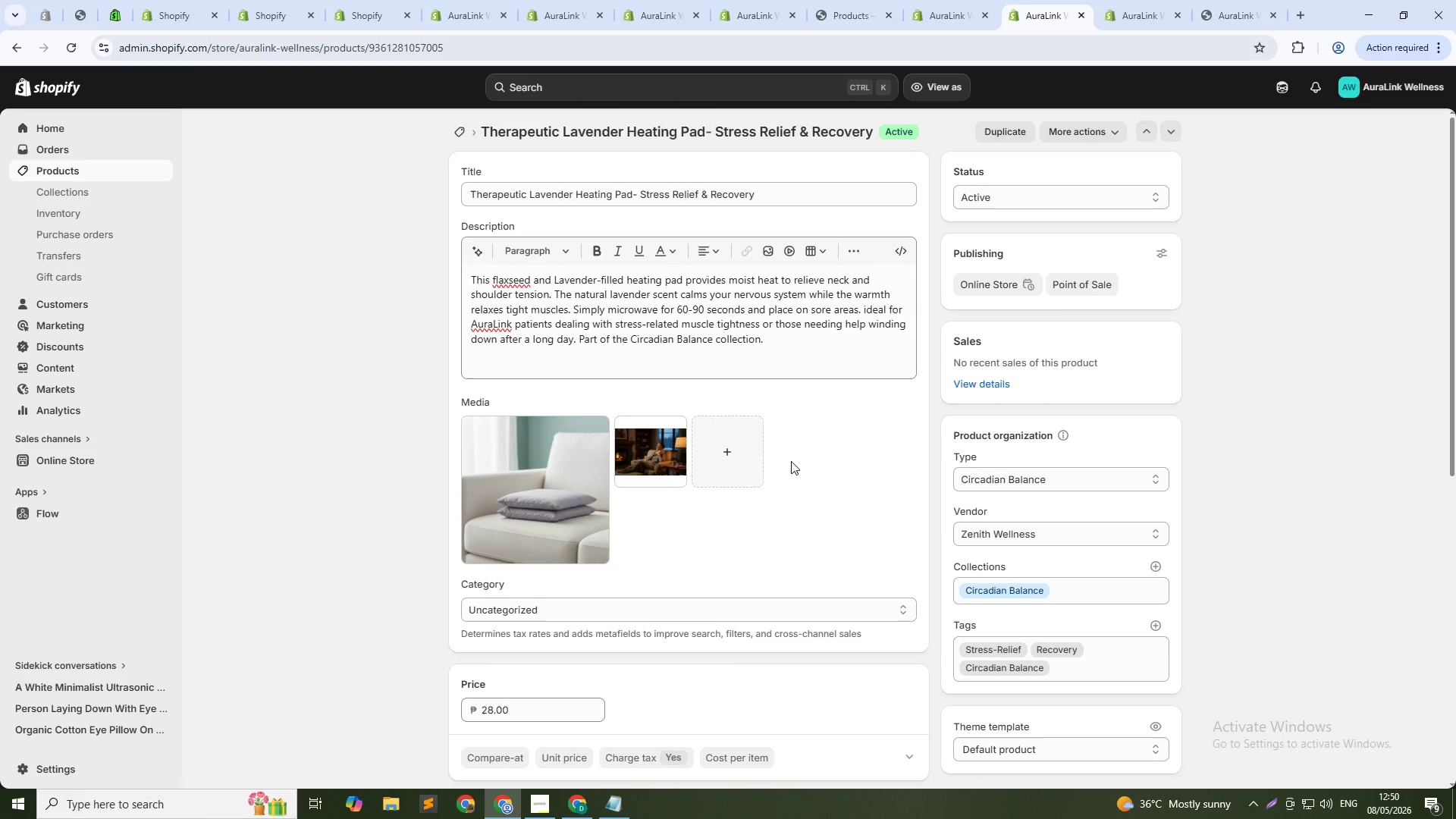 
key(Alt+Tab)